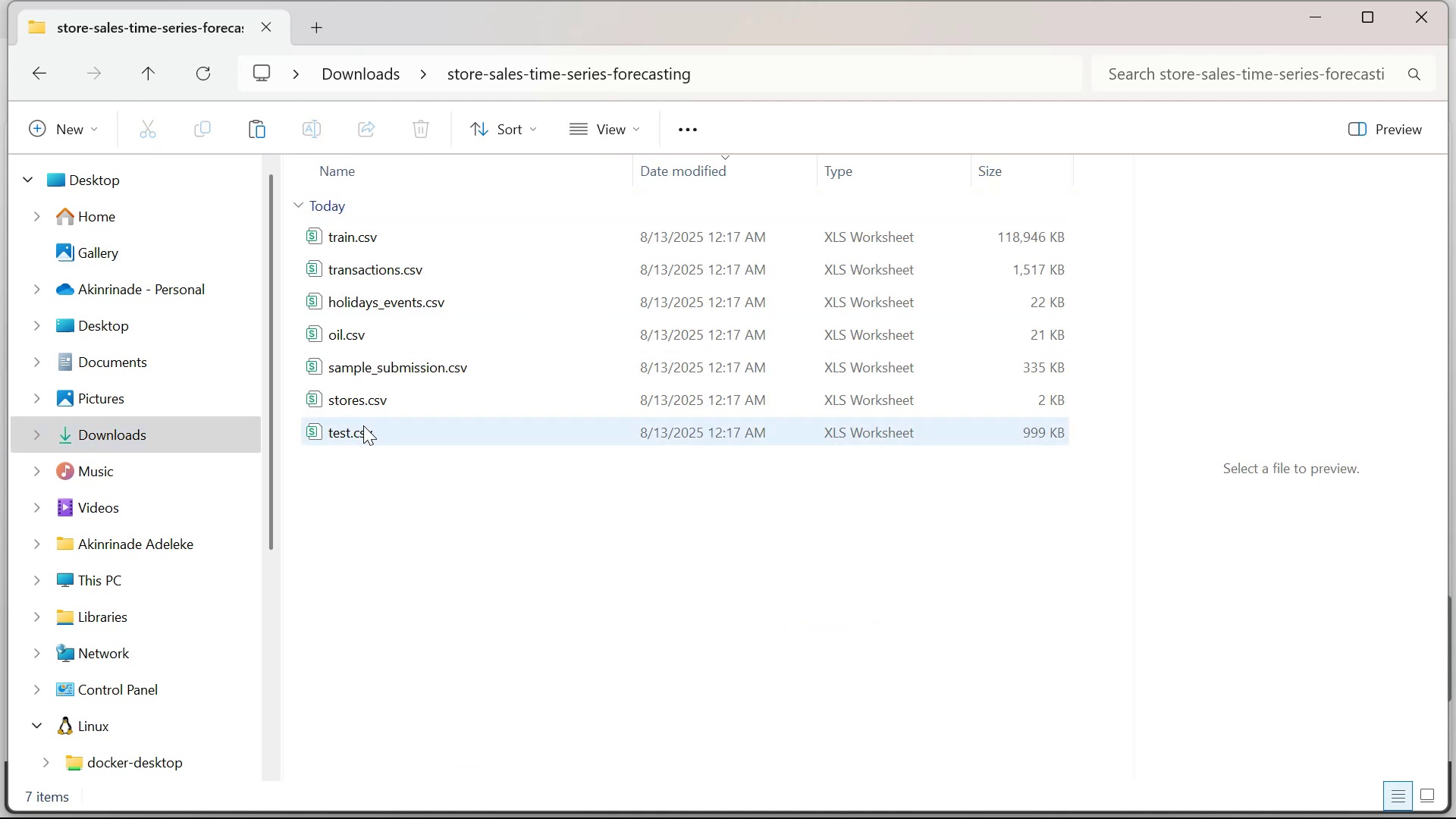 
left_click([363, 431])
 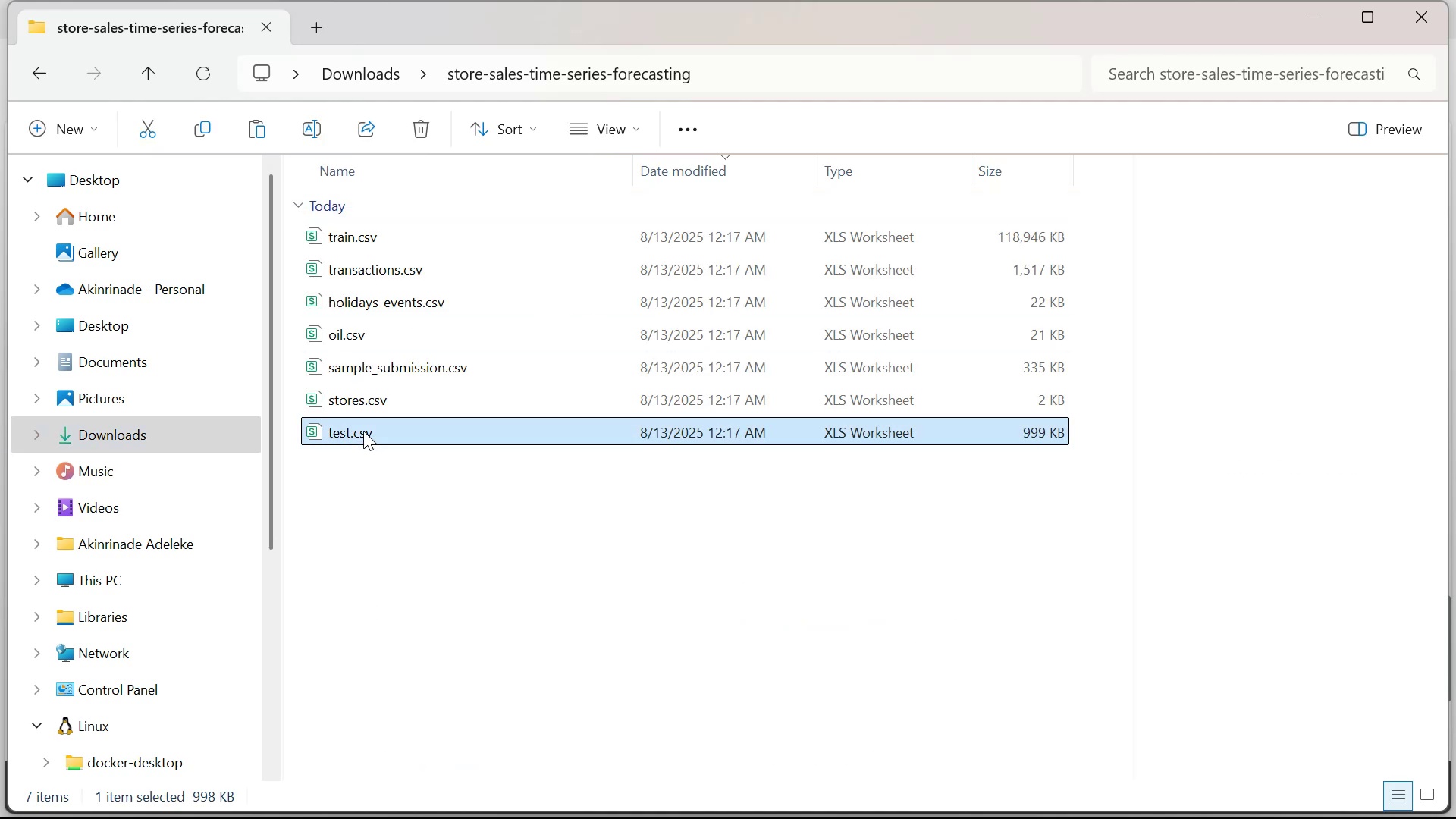 
right_click([363, 431])
 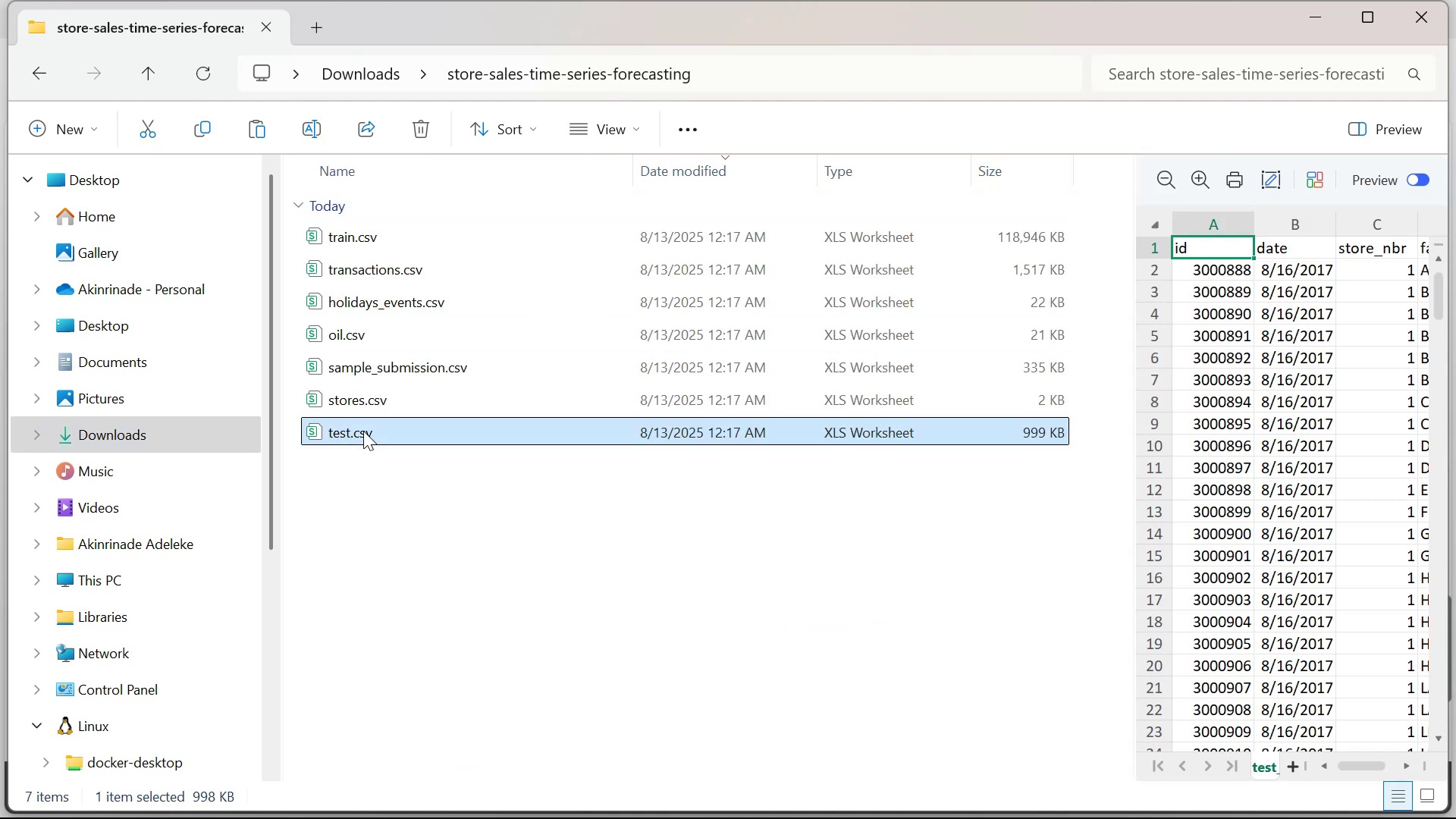 
right_click([363, 431])
 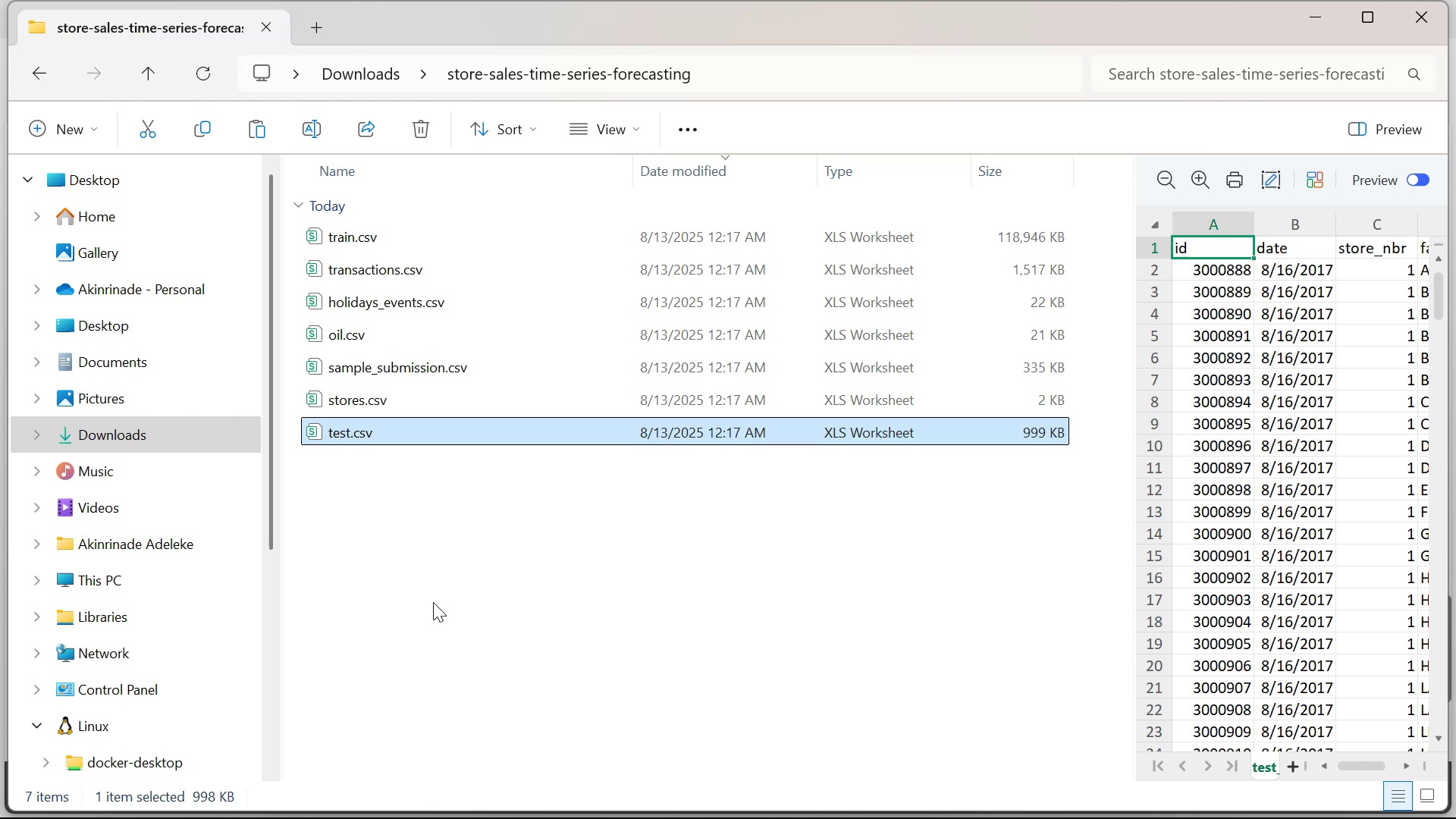 
wait(9.94)
 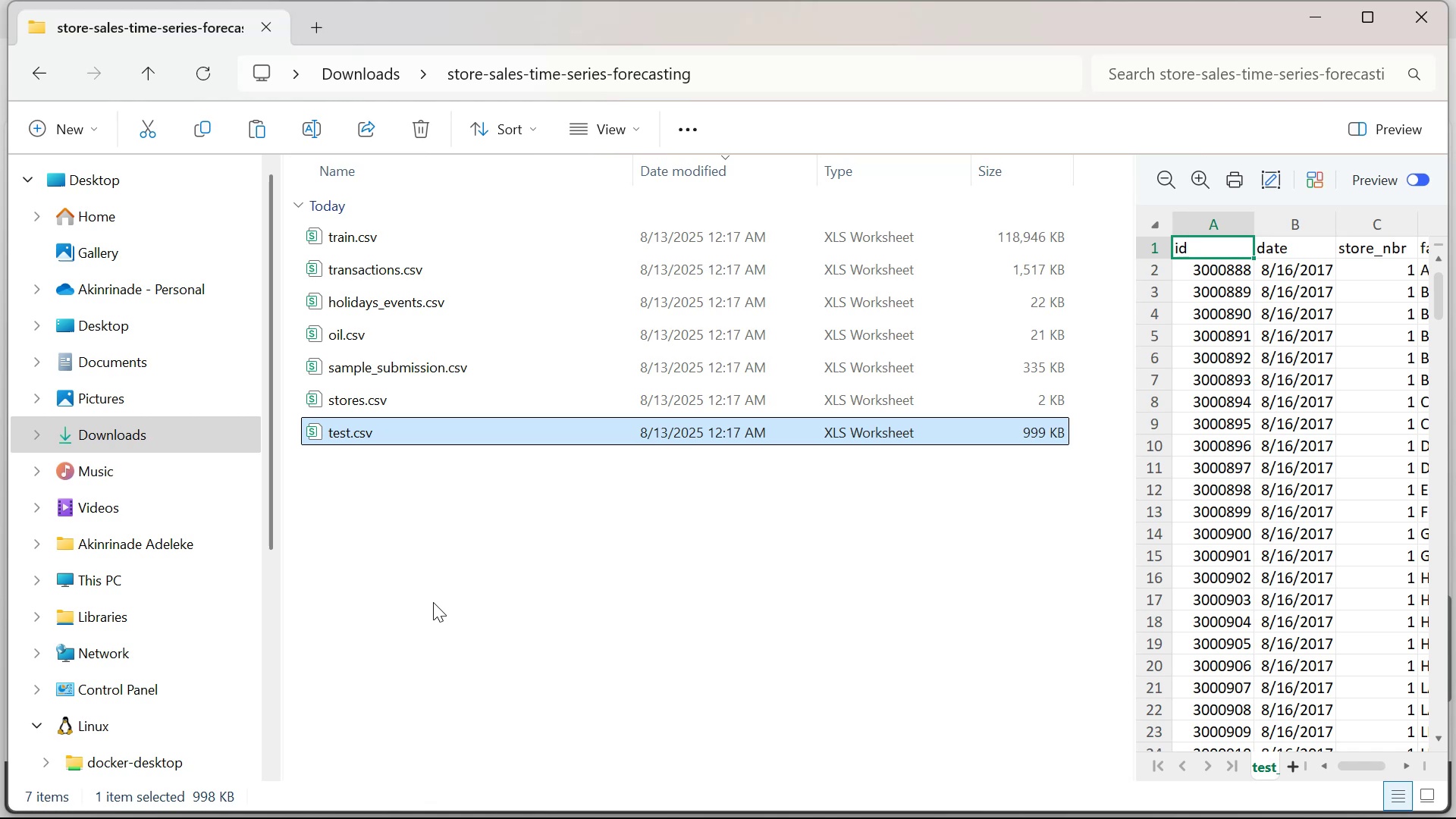 
double_click([375, 280])
 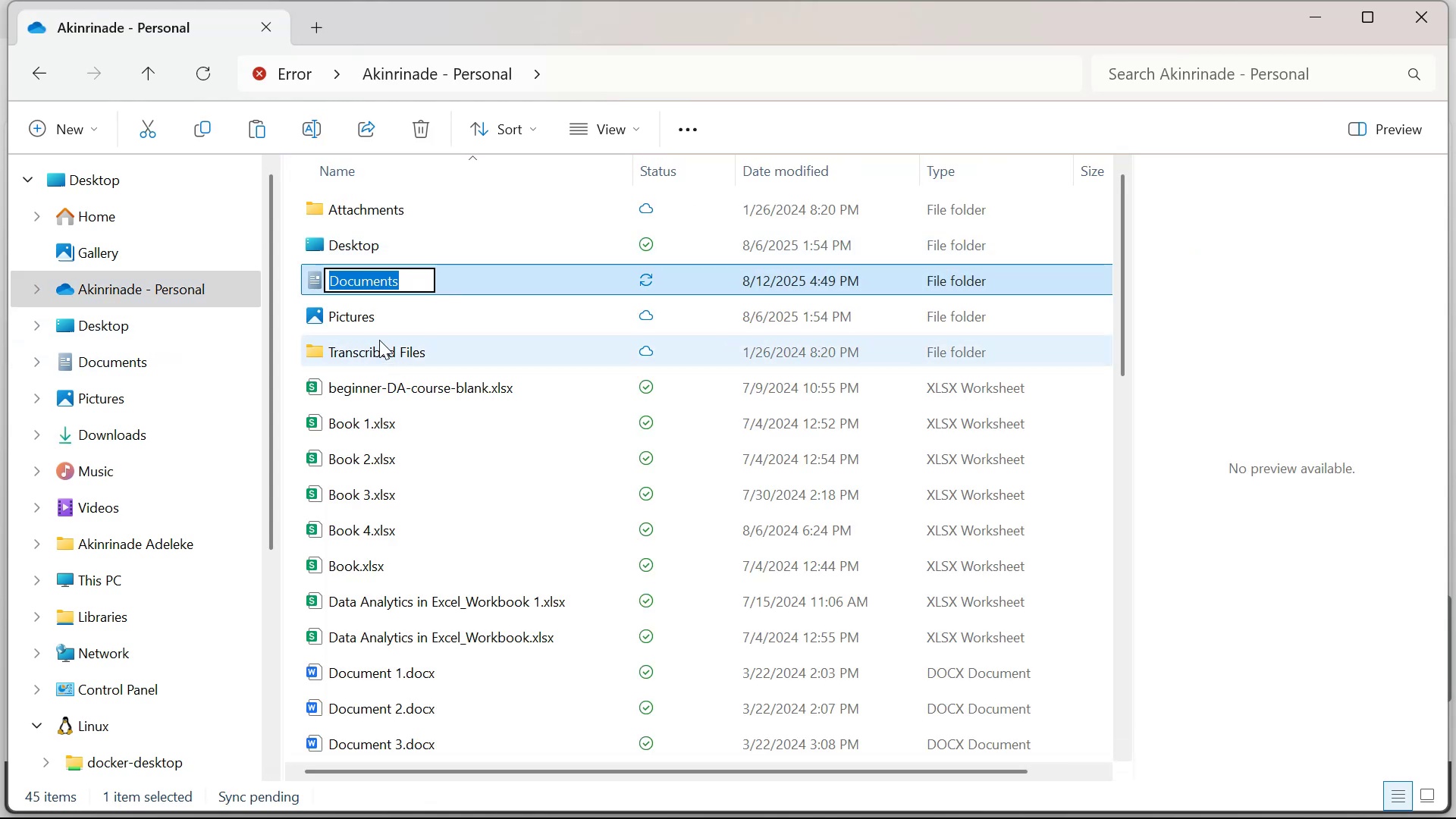 
left_click([371, 323])
 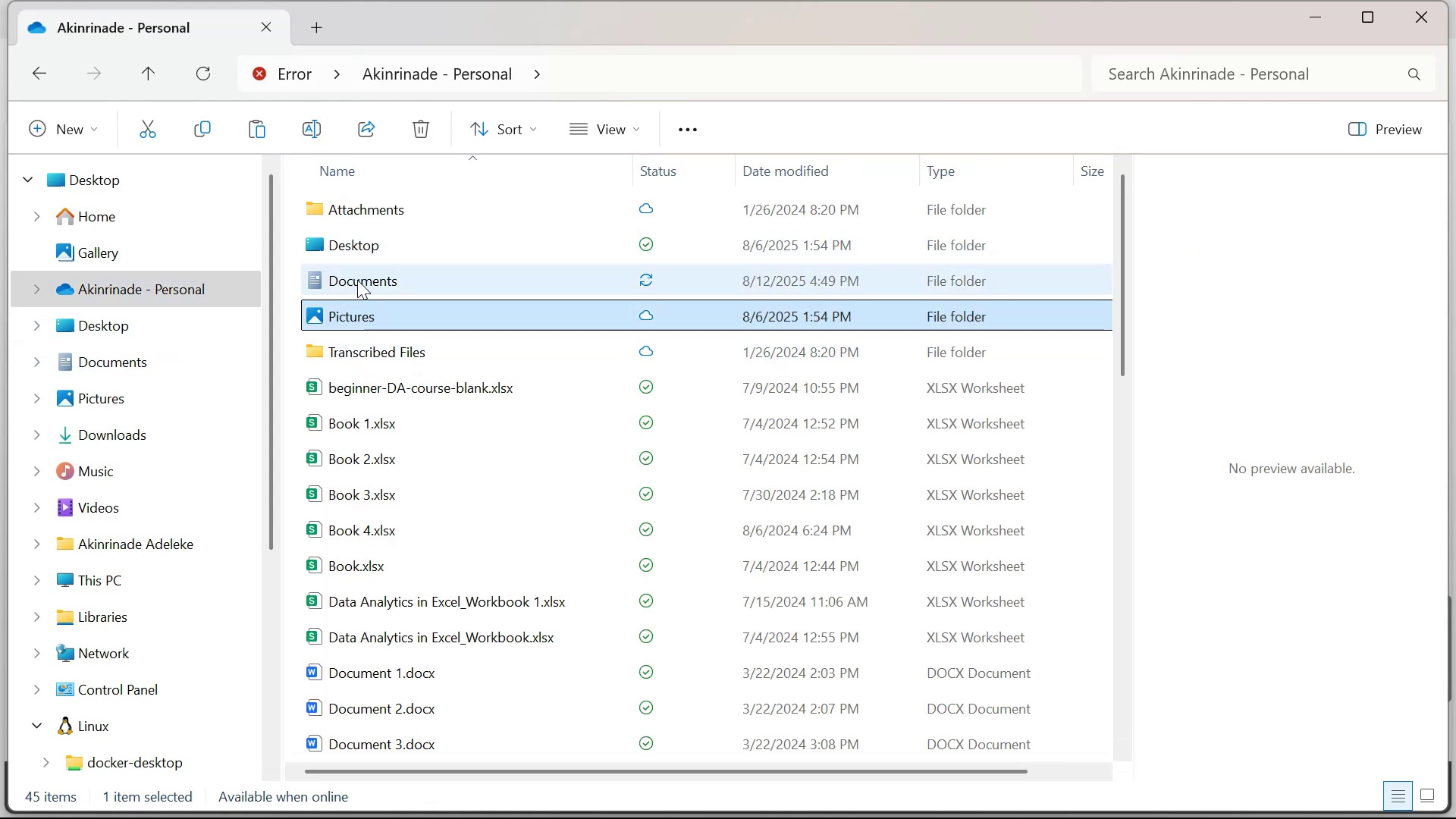 
double_click([357, 280])
 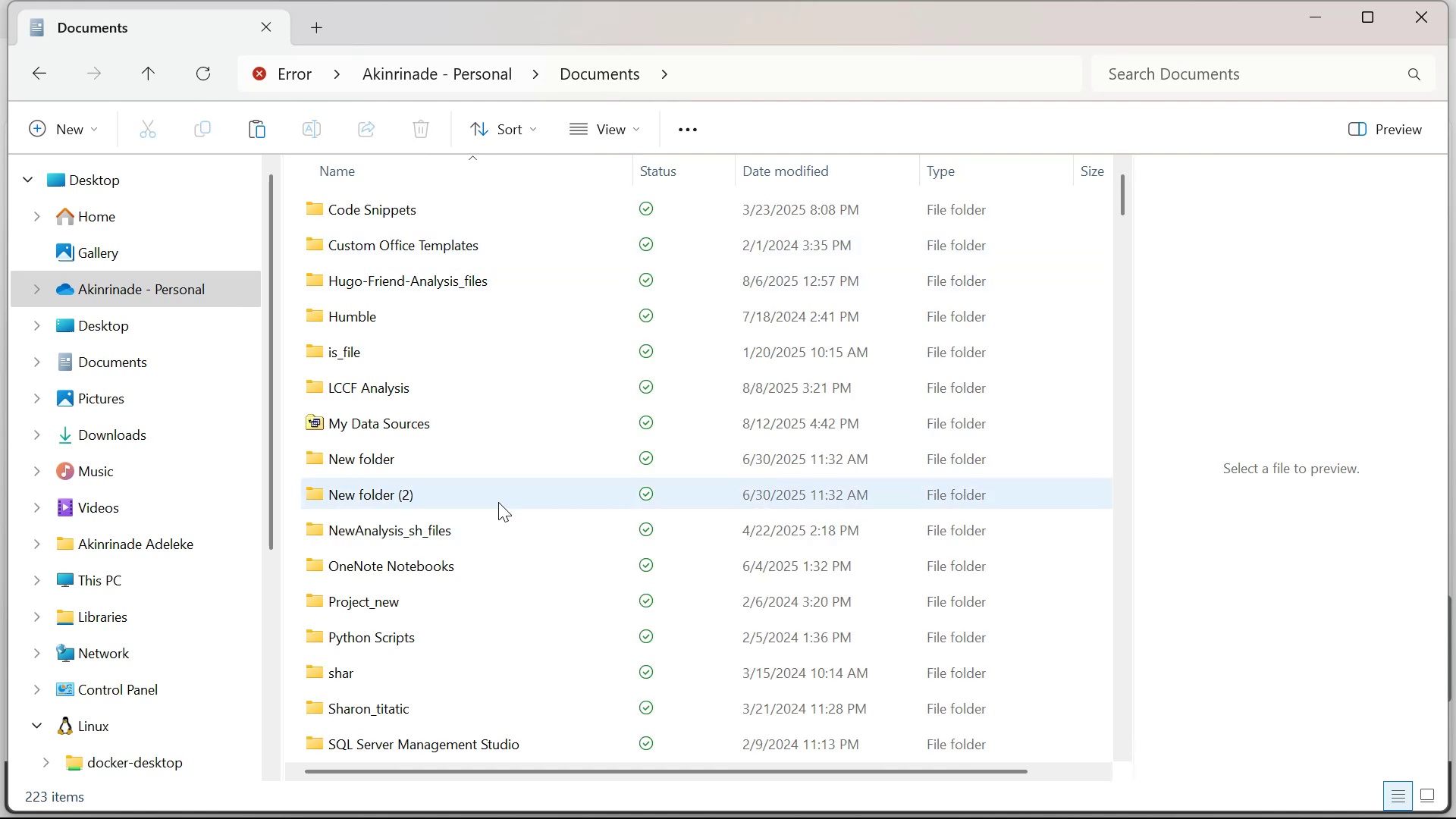 
scroll: coordinate [490, 397], scroll_direction: down, amount: 16.0
 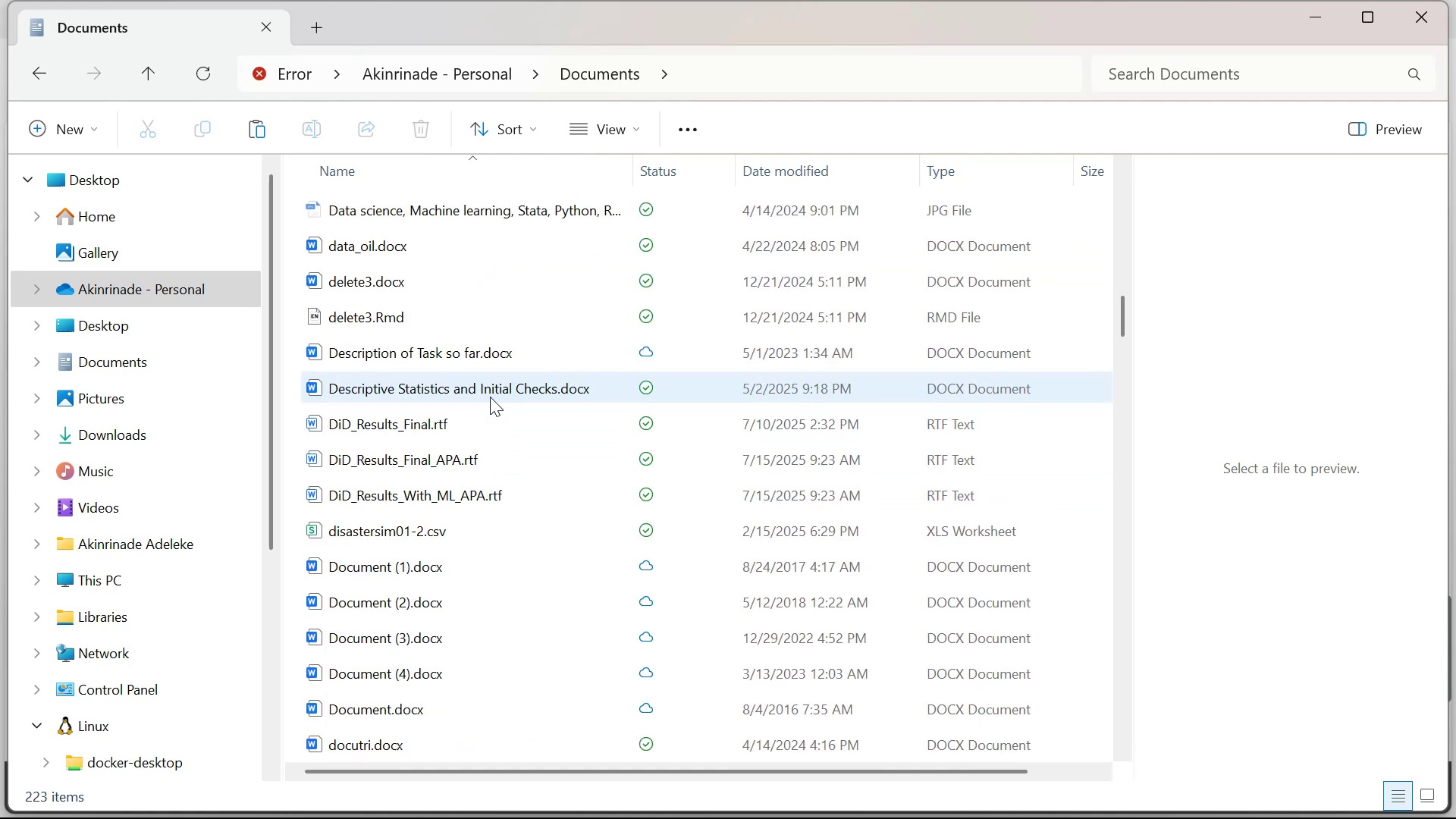 
scroll: coordinate [488, 396], scroll_direction: up, amount: 11.0
 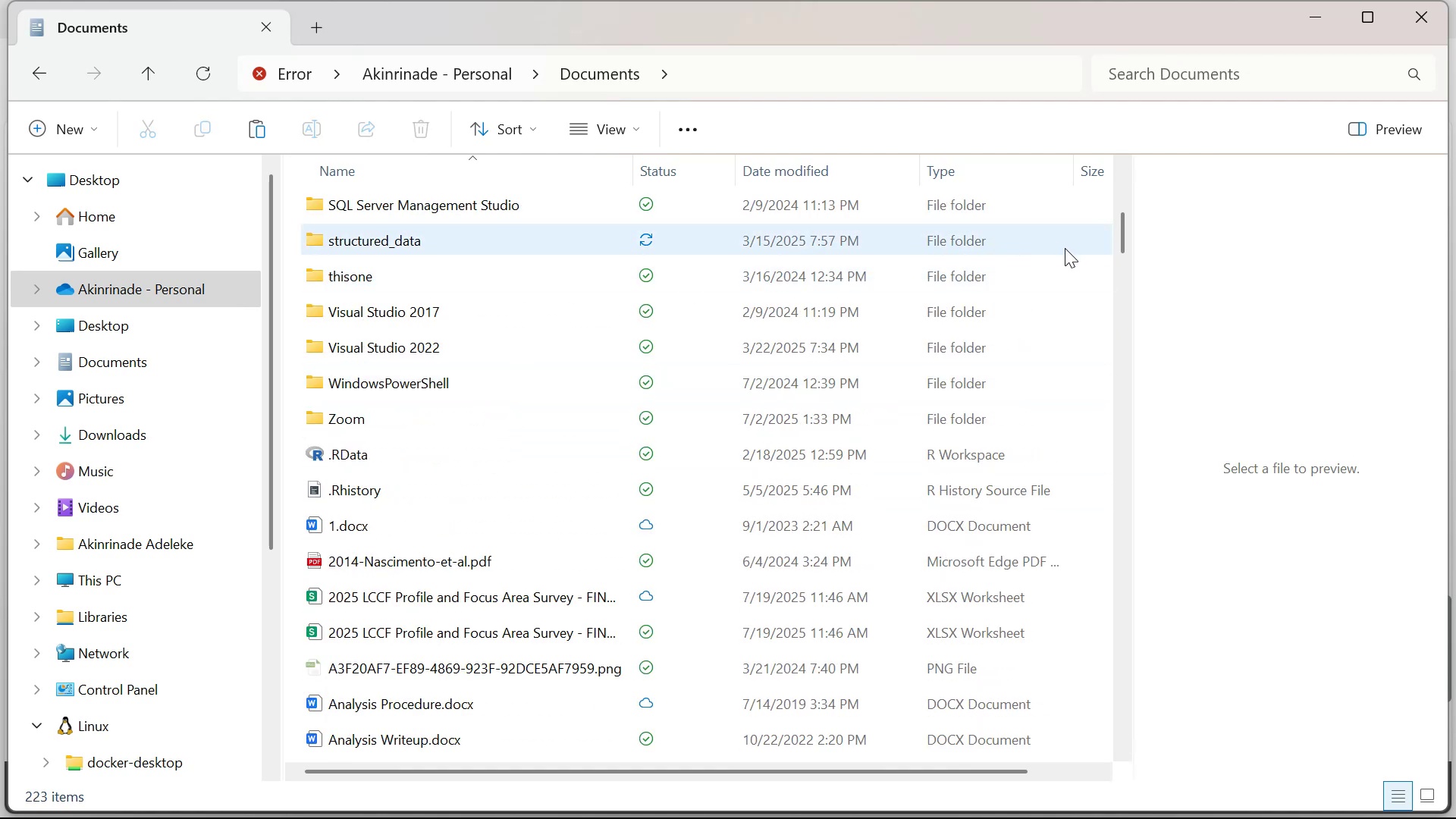 
right_click([1065, 248])
 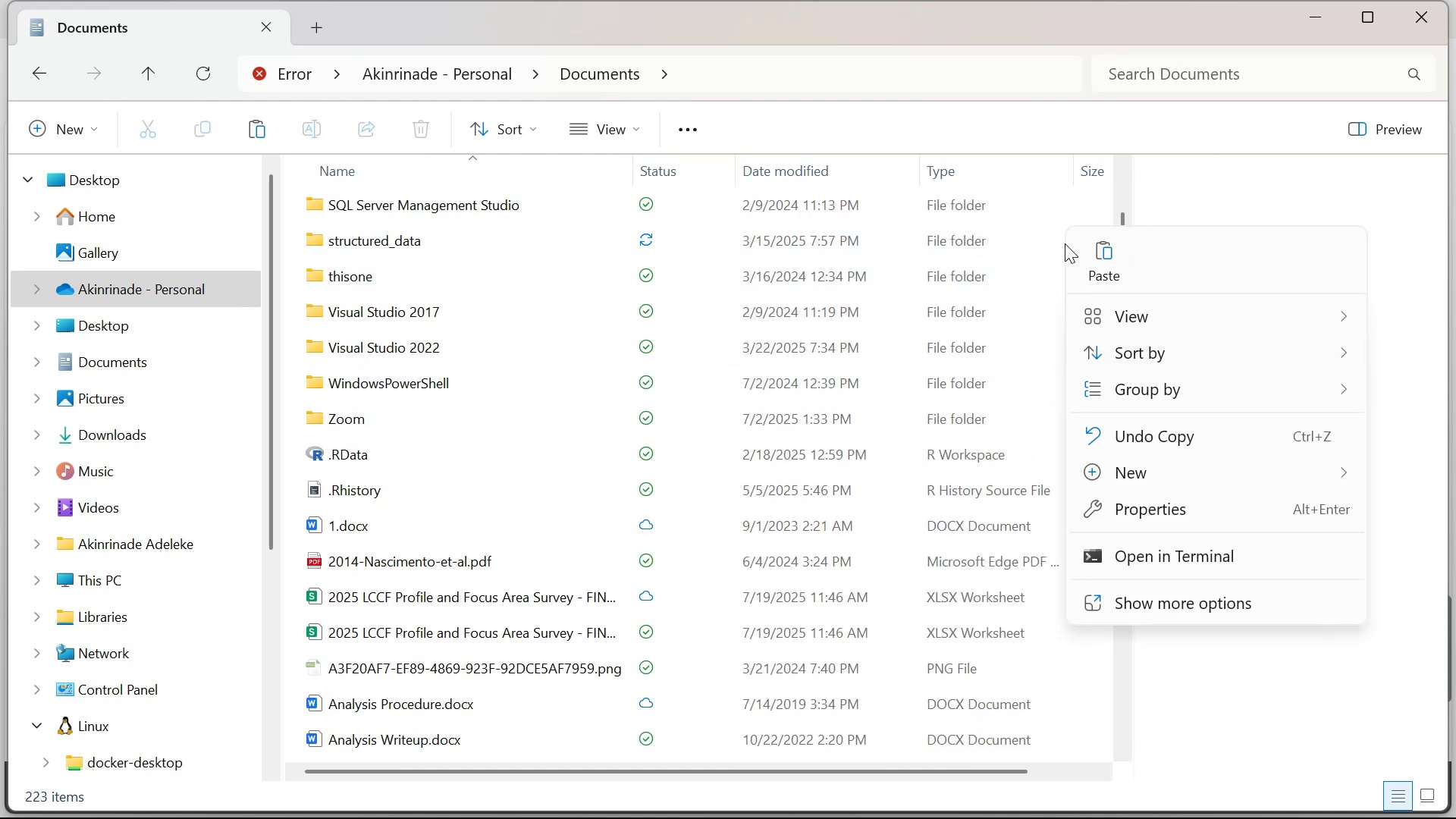 
left_click_drag(start_coordinate=[1109, 249], to_coordinate=[1112, 251])
 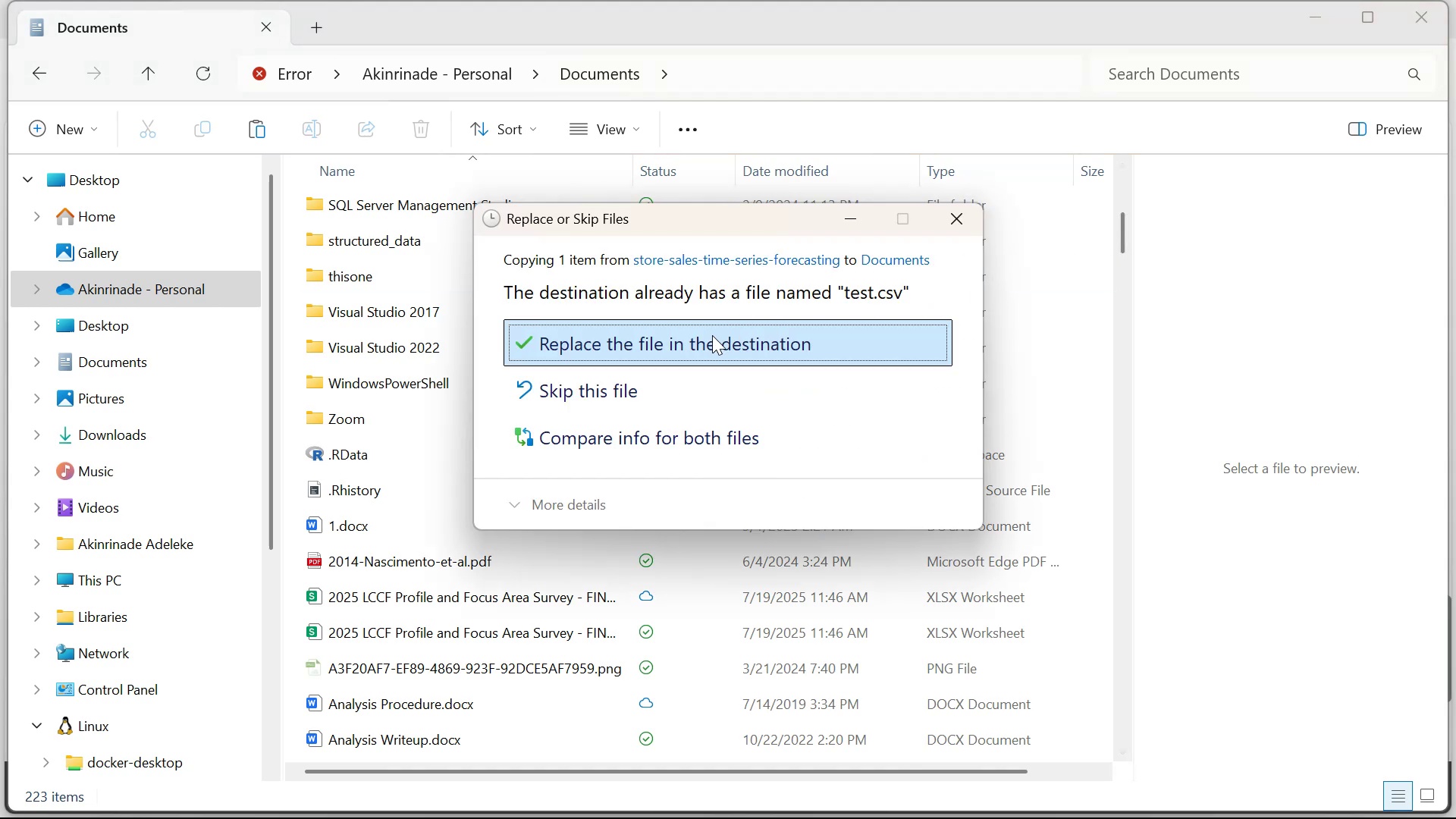 
left_click([710, 337])
 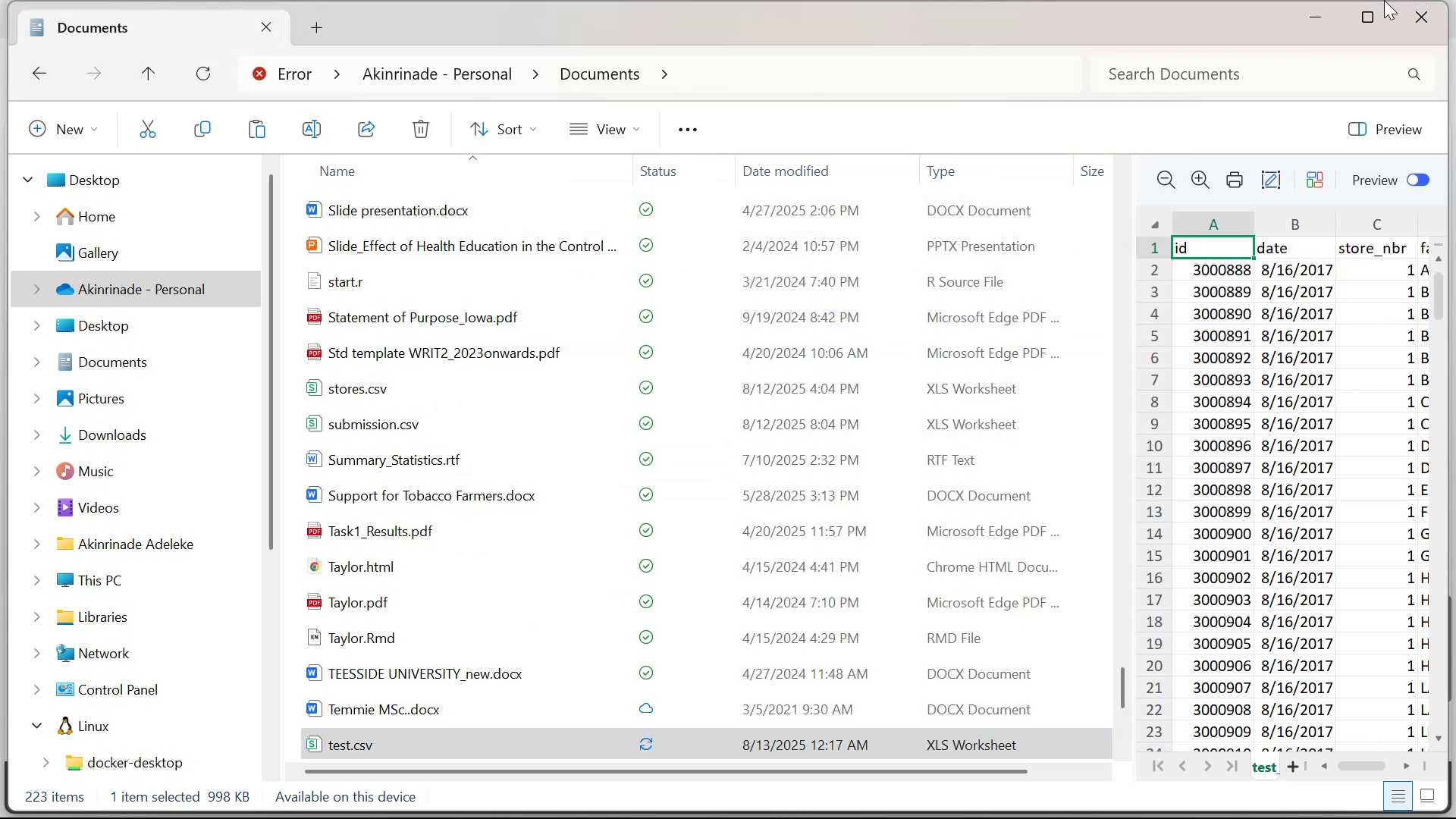 
left_click([1304, 17])
 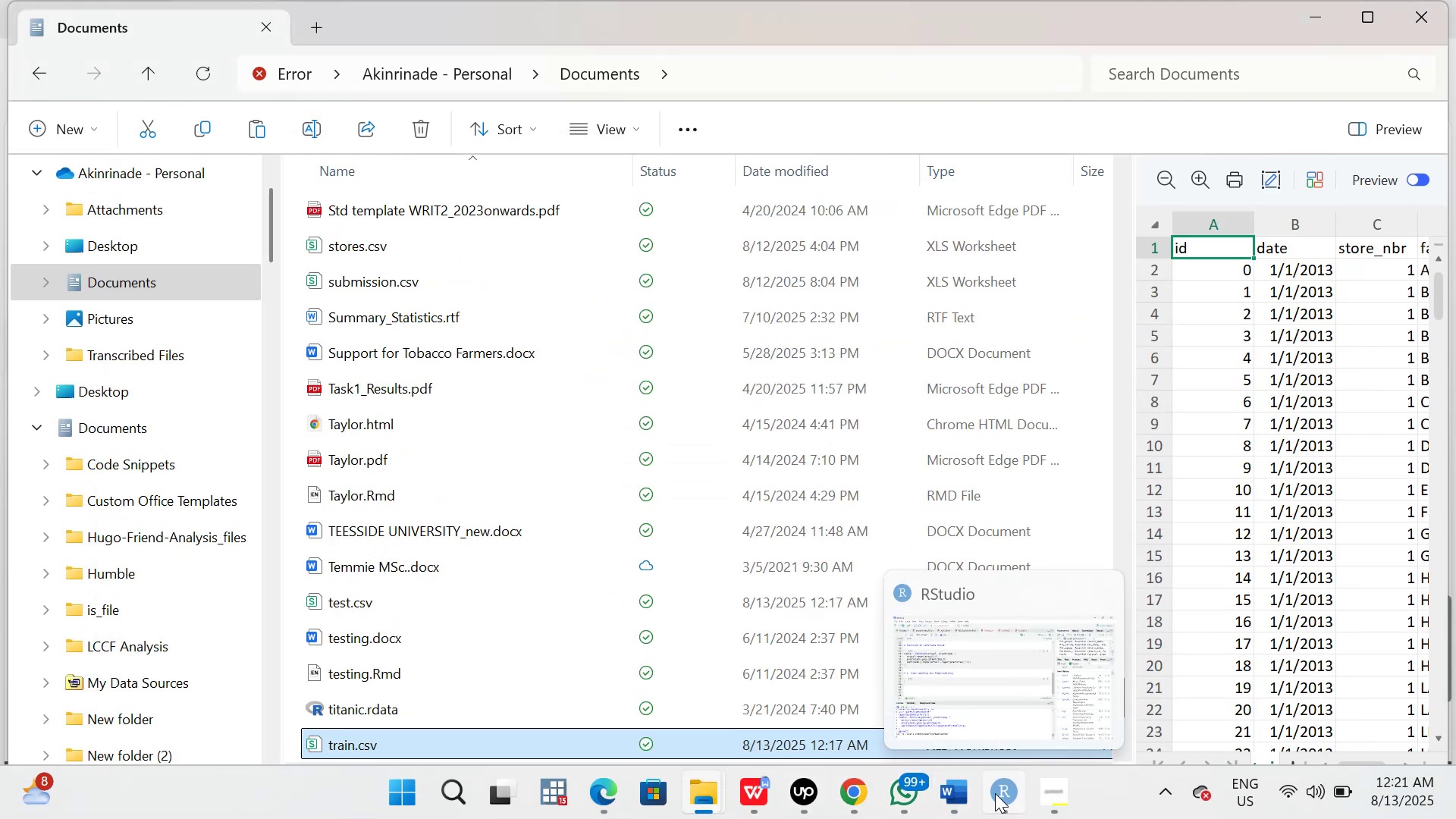 
left_click([947, 663])
 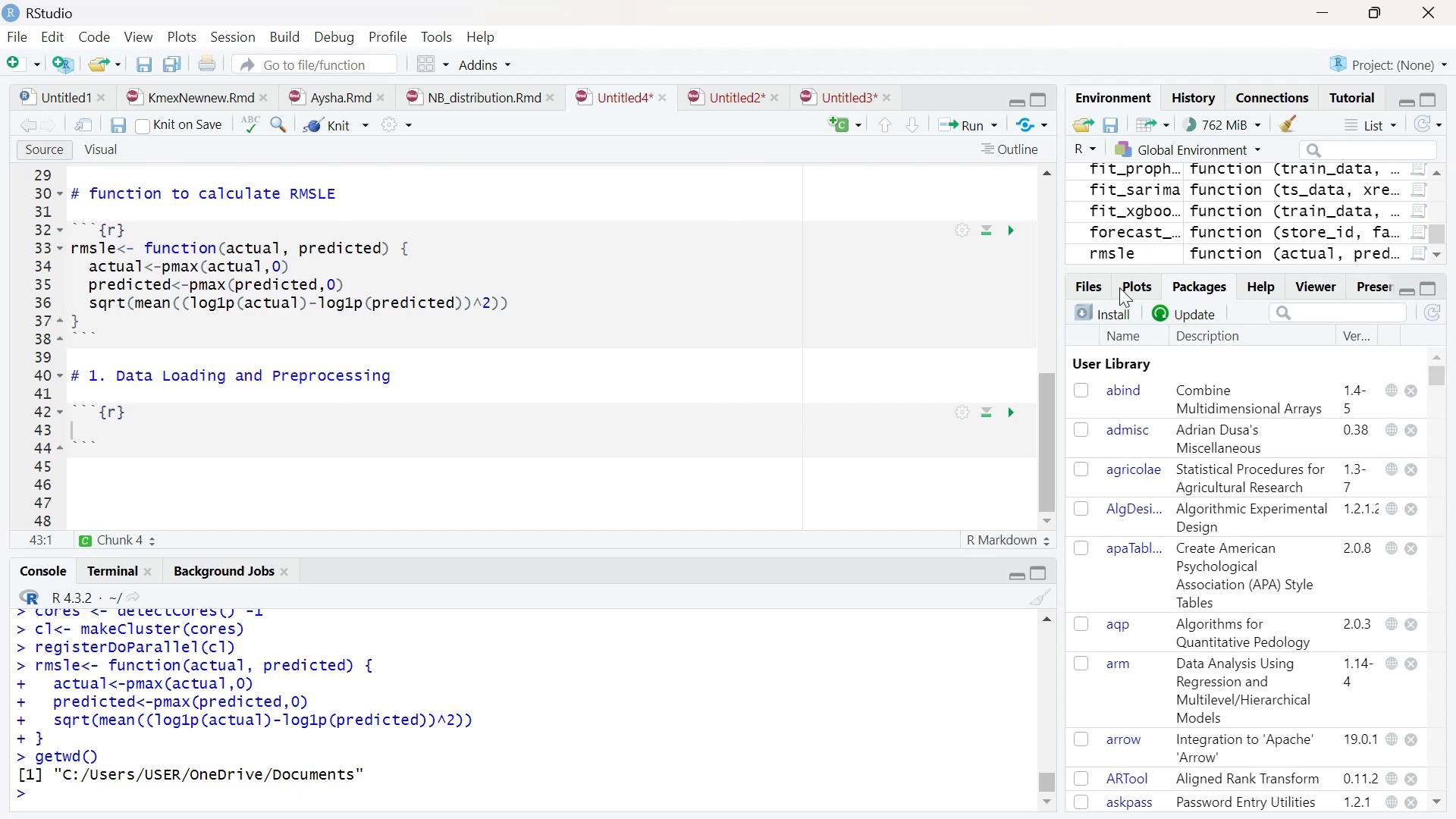 
wait(8.97)
 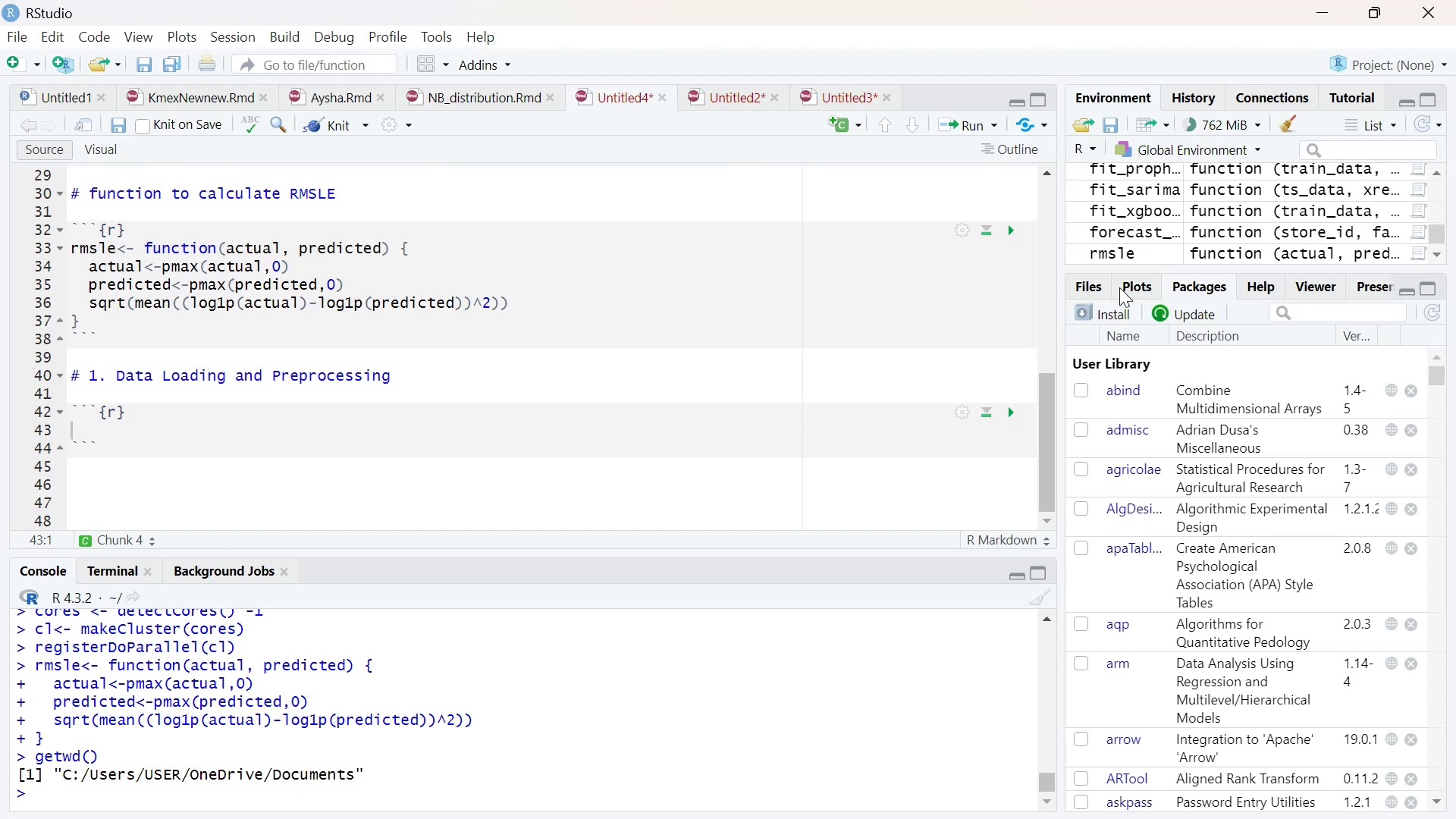 
left_click([1166, 129])
 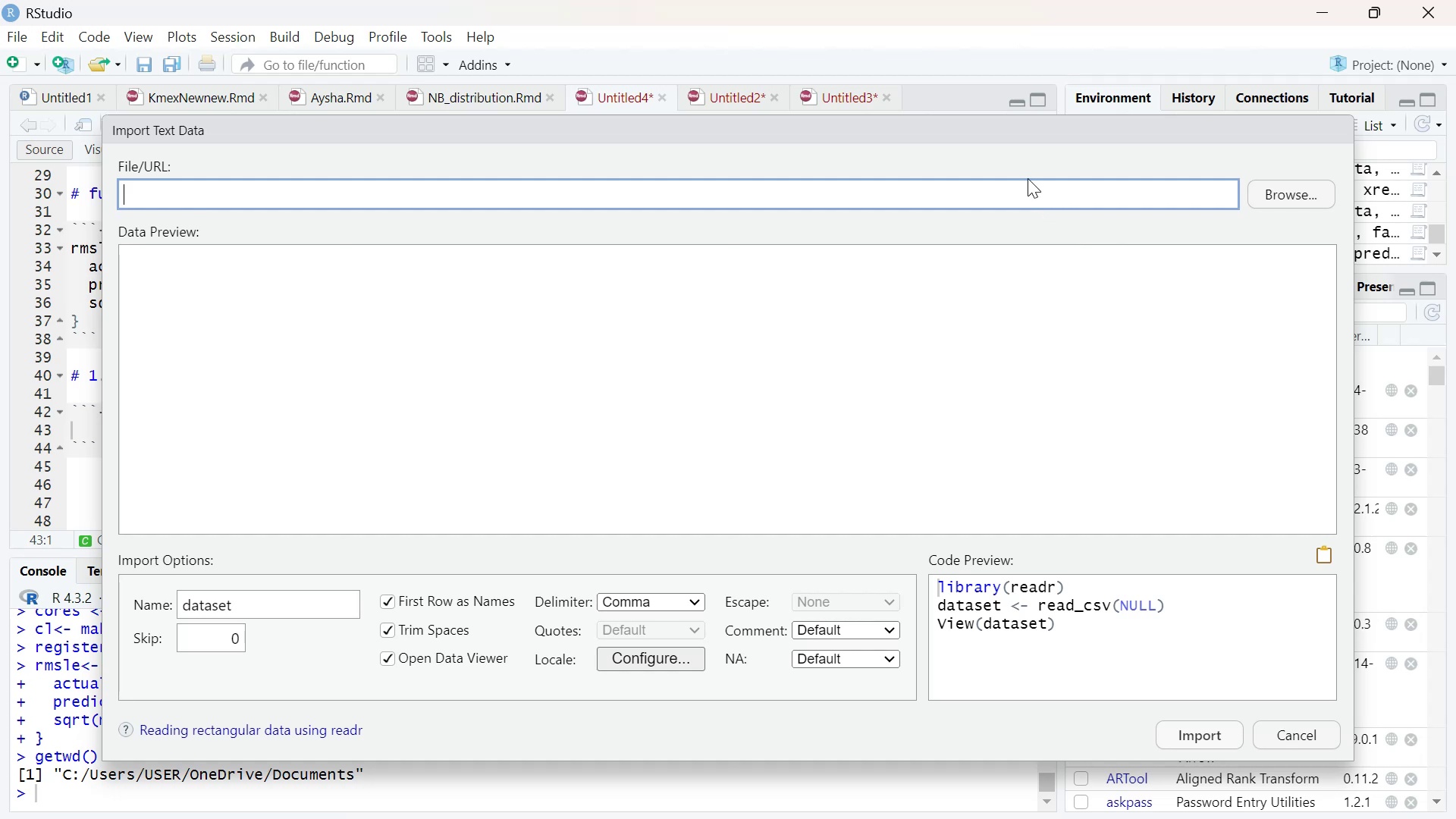 
wait(13.55)
 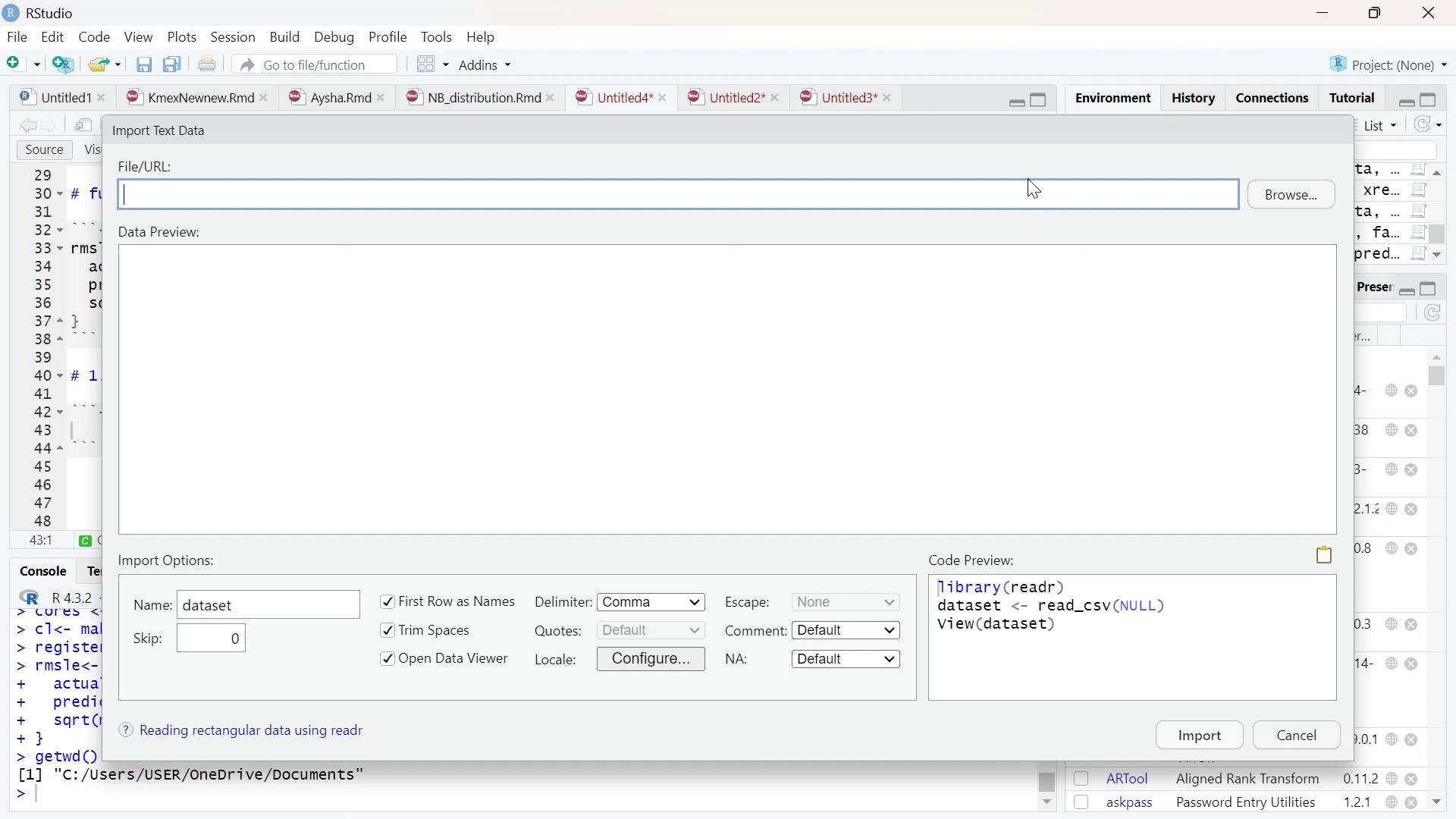 
left_click([1282, 196])
 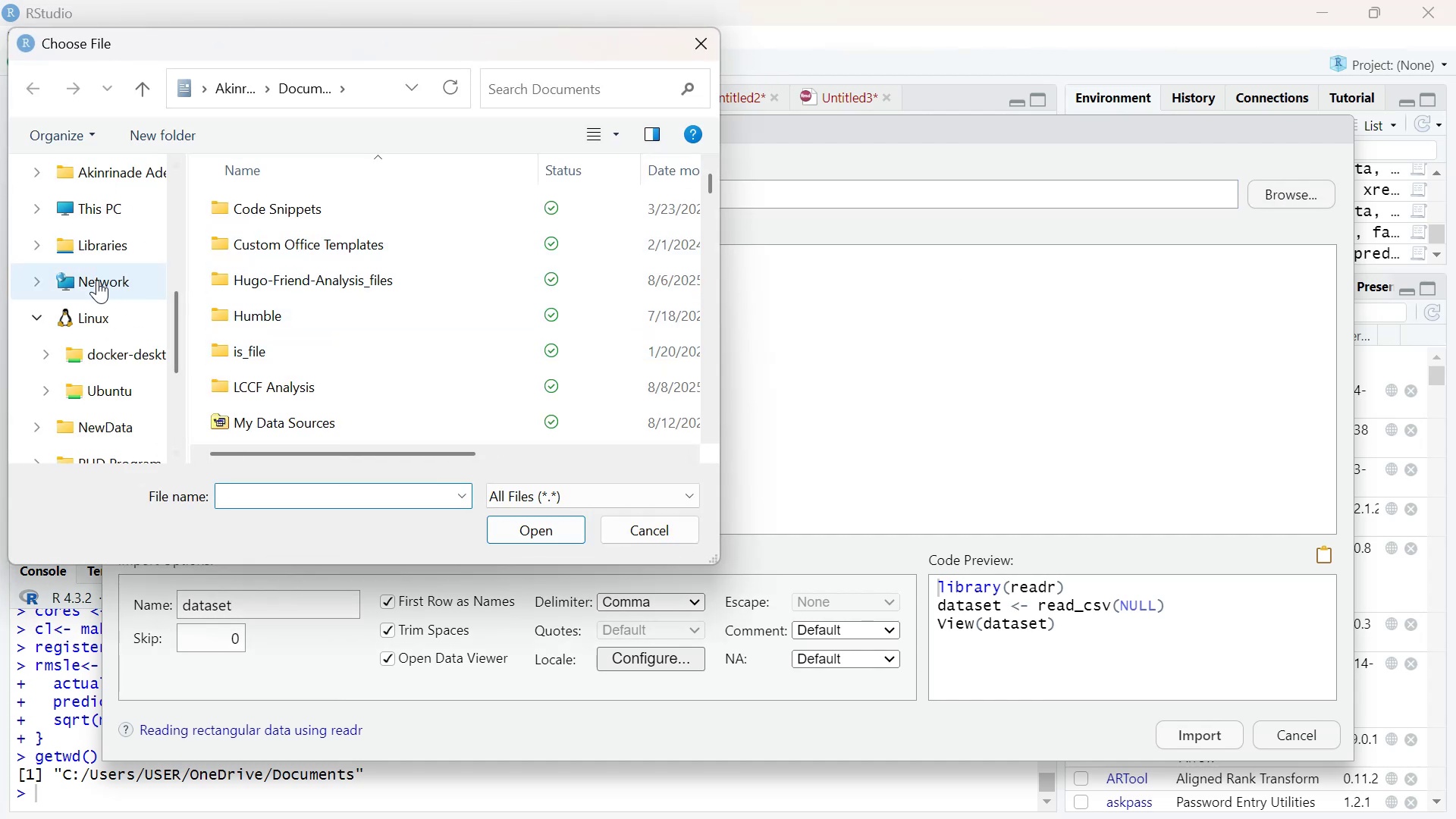 
wait(5.41)
 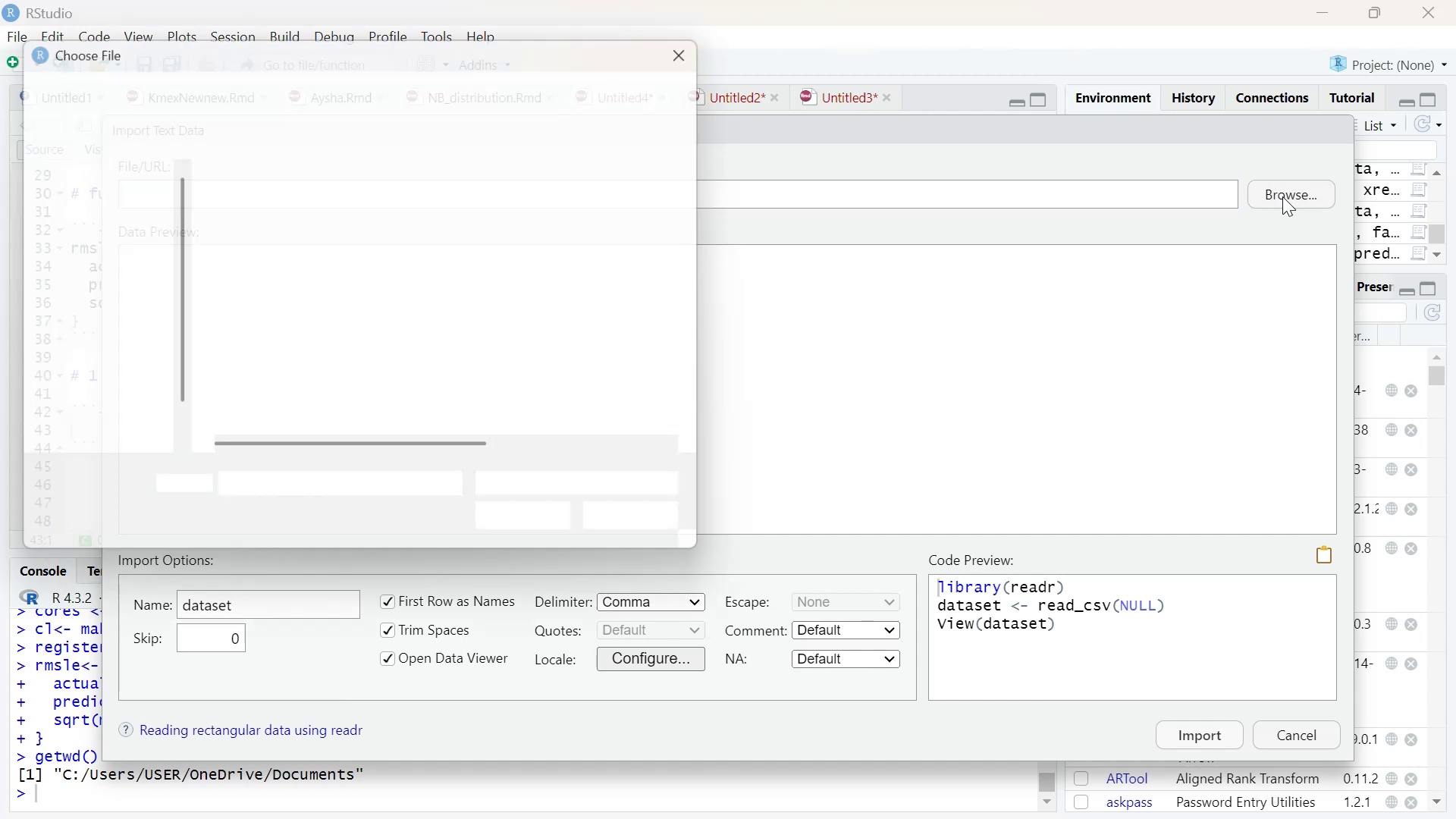 
left_click_drag(start_coordinate=[174, 352], to_coordinate=[177, 260])
 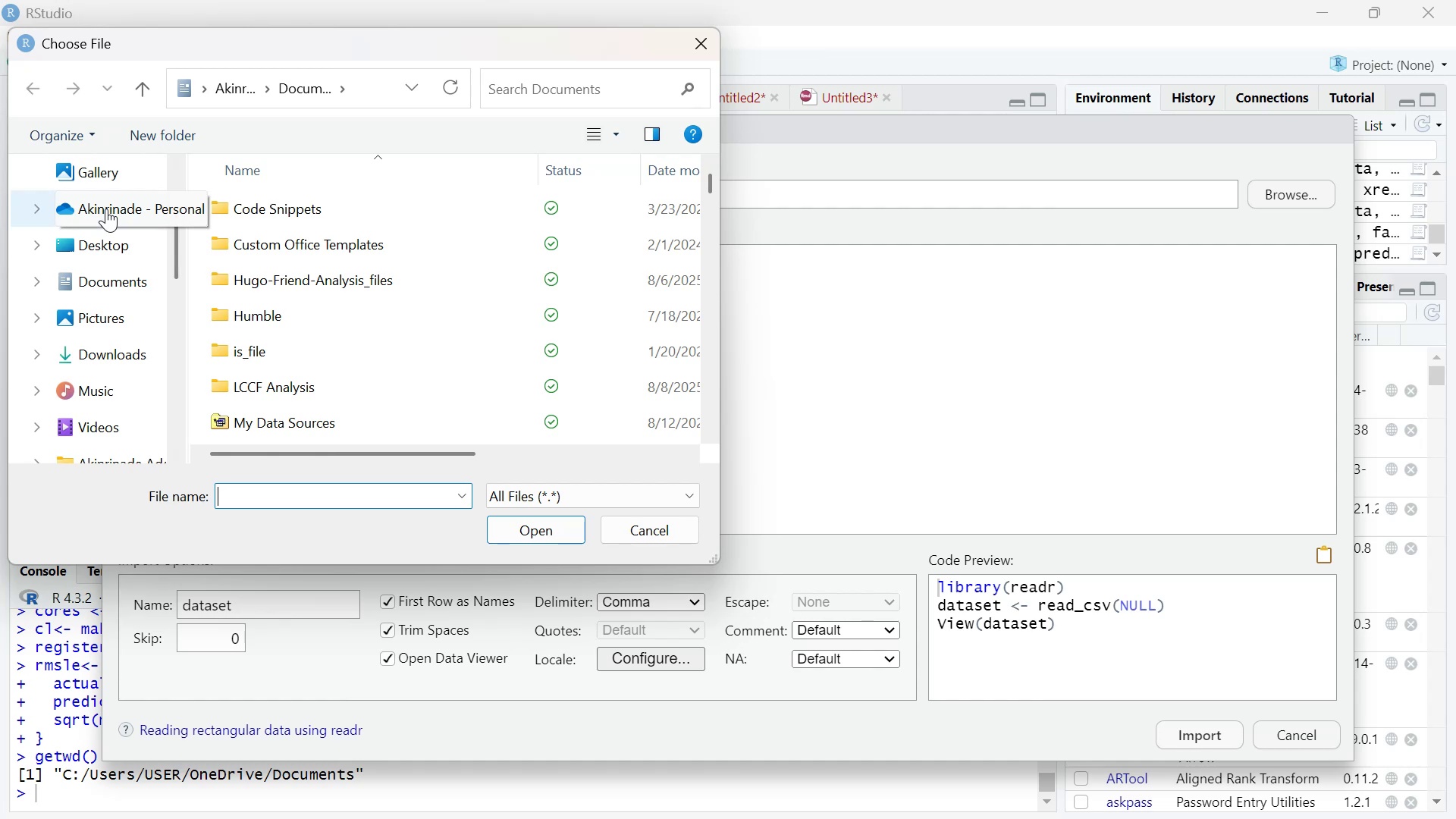 
left_click([106, 209])
 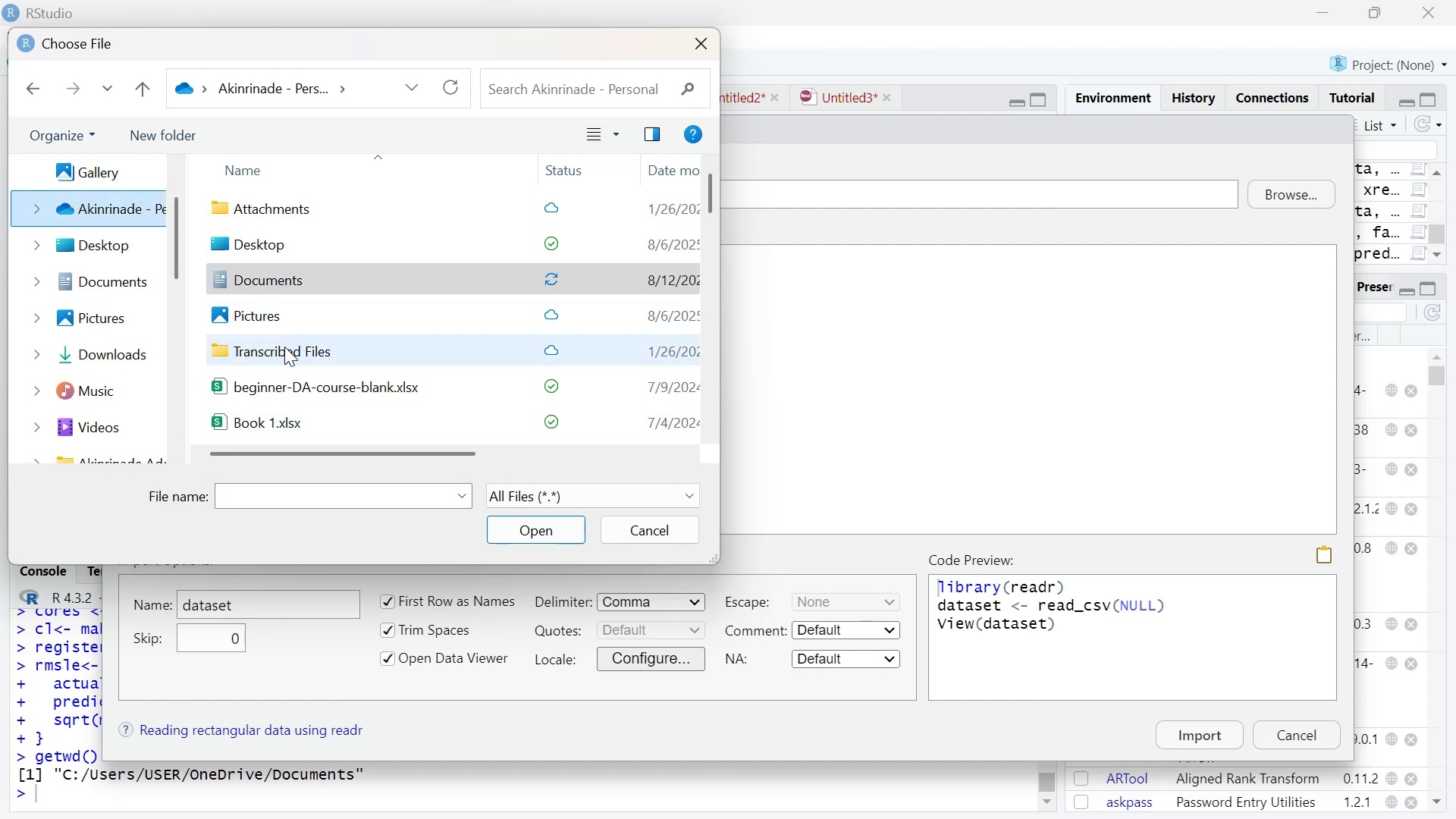 
scroll: coordinate [284, 347], scroll_direction: down, amount: 3.0
 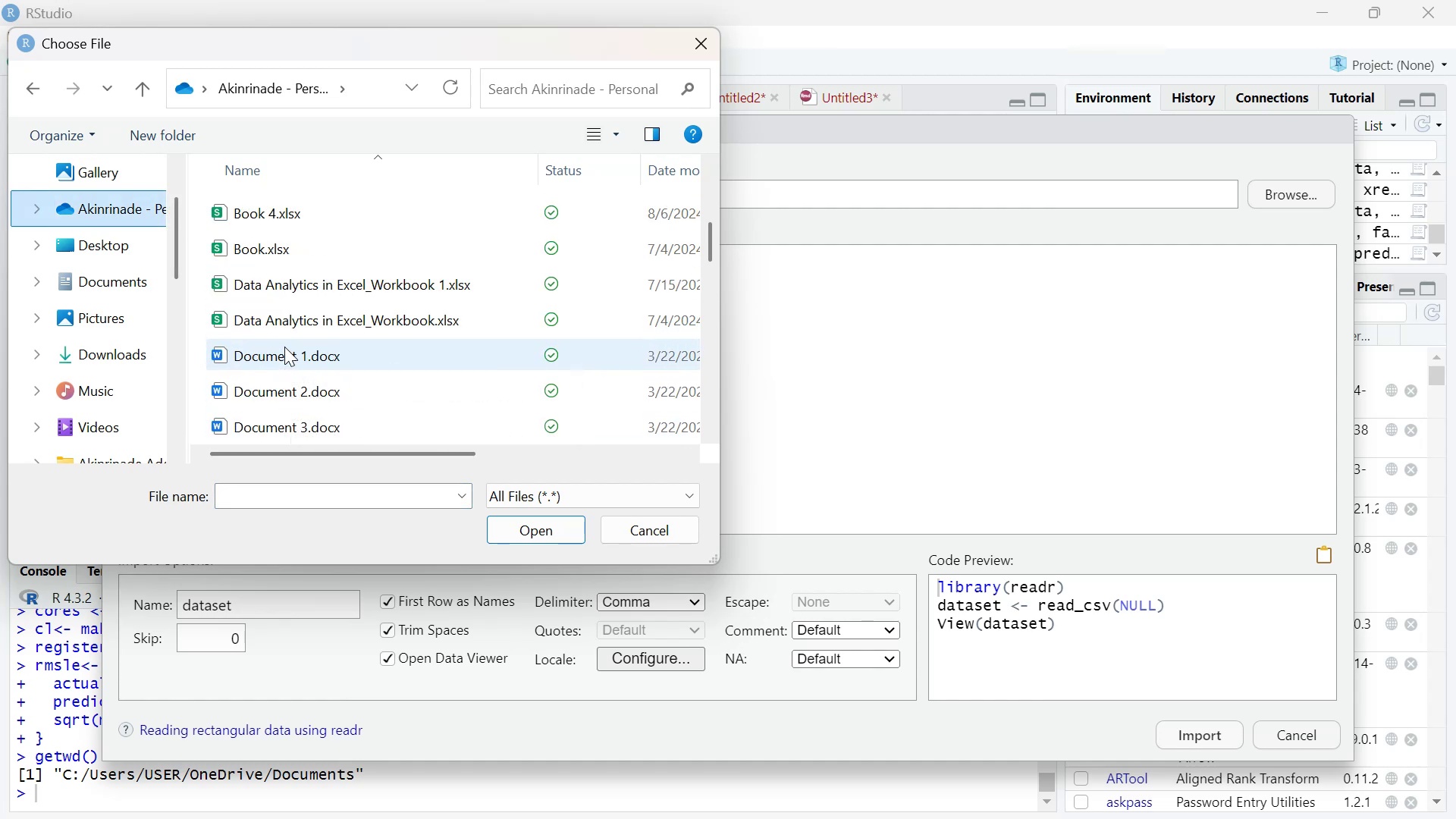 
scroll: coordinate [284, 345], scroll_direction: up, amount: 1.0
 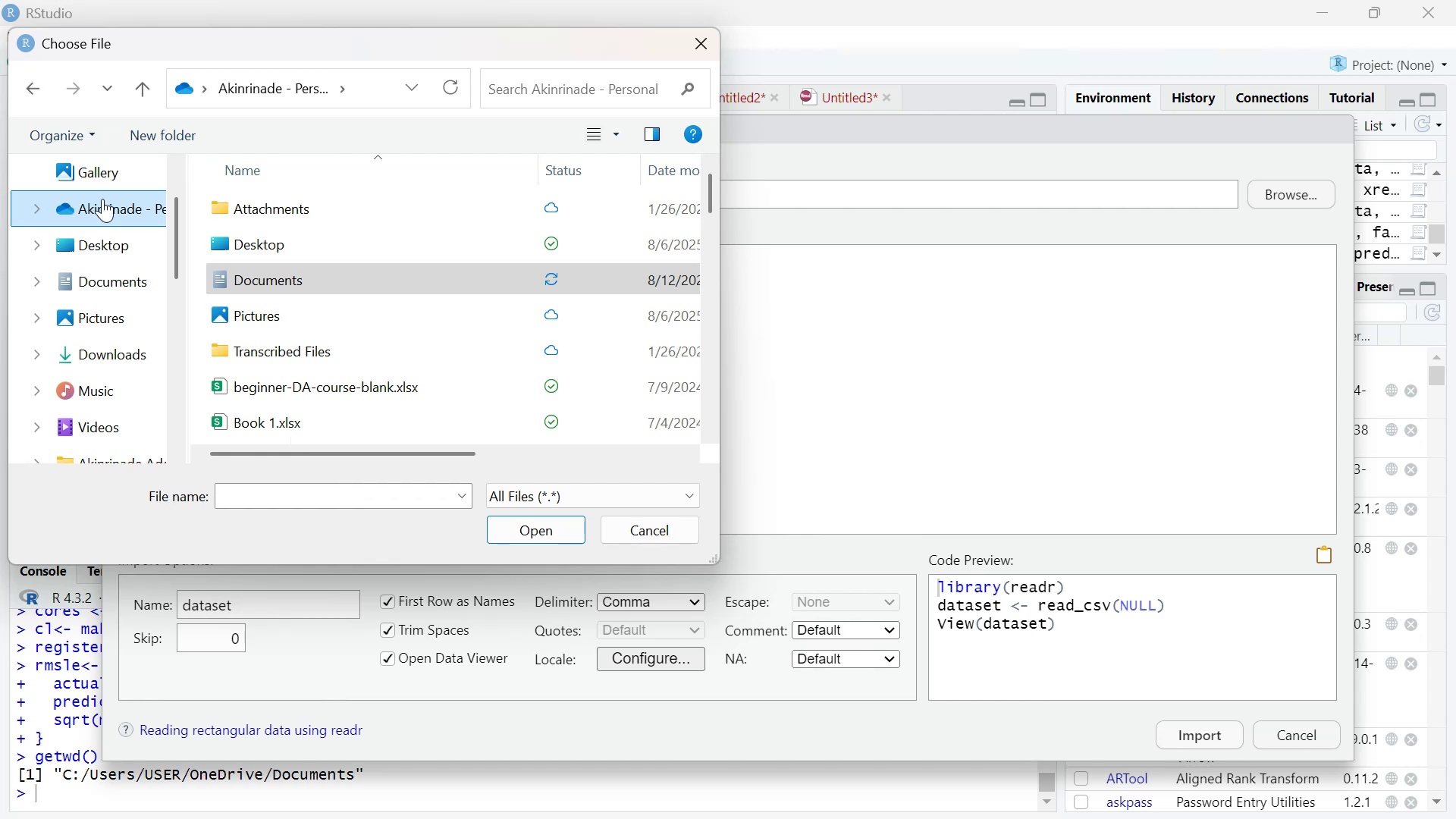 
wait(6.19)
 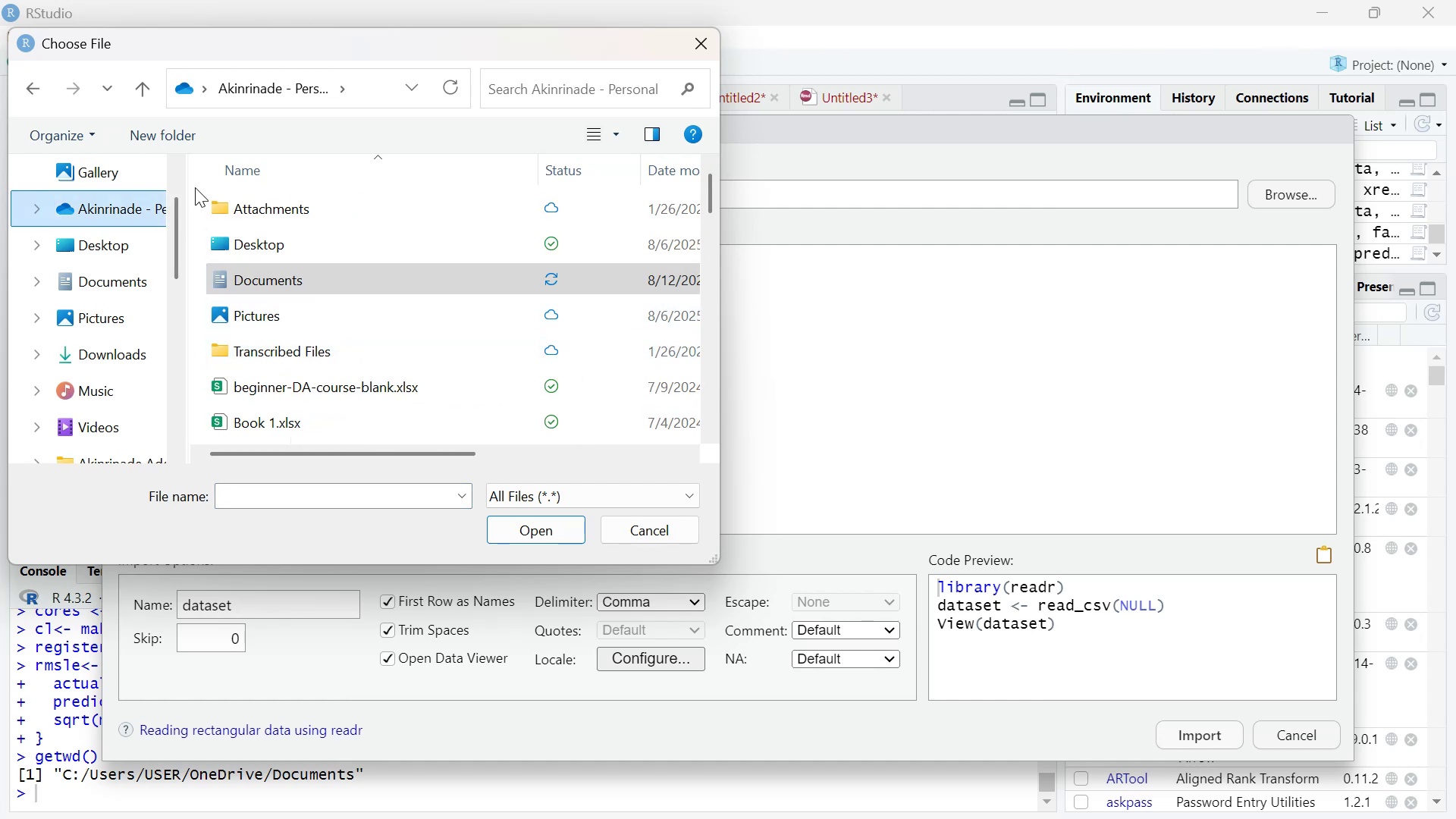 
left_click([99, 211])
 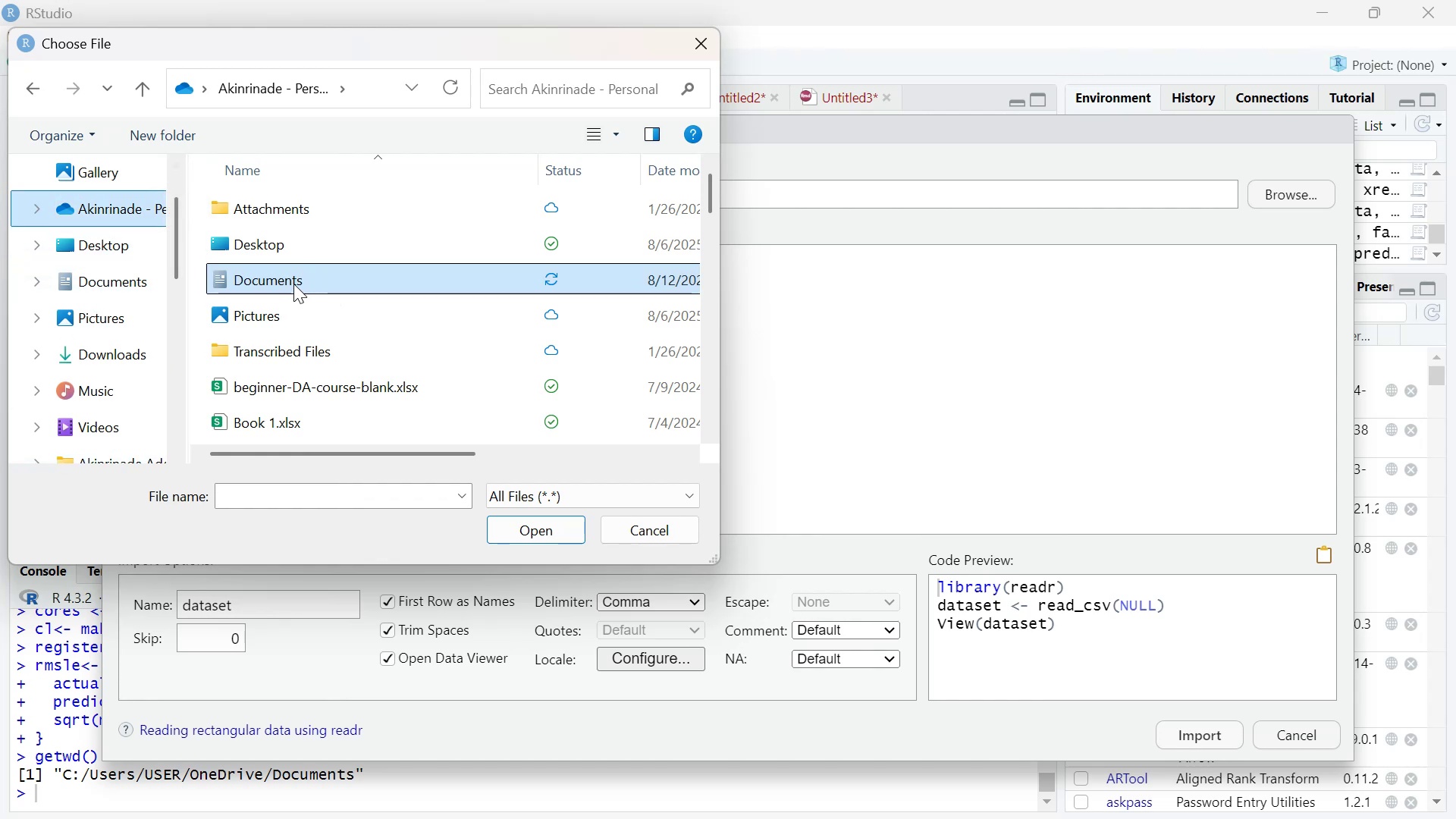 
double_click([293, 284])
 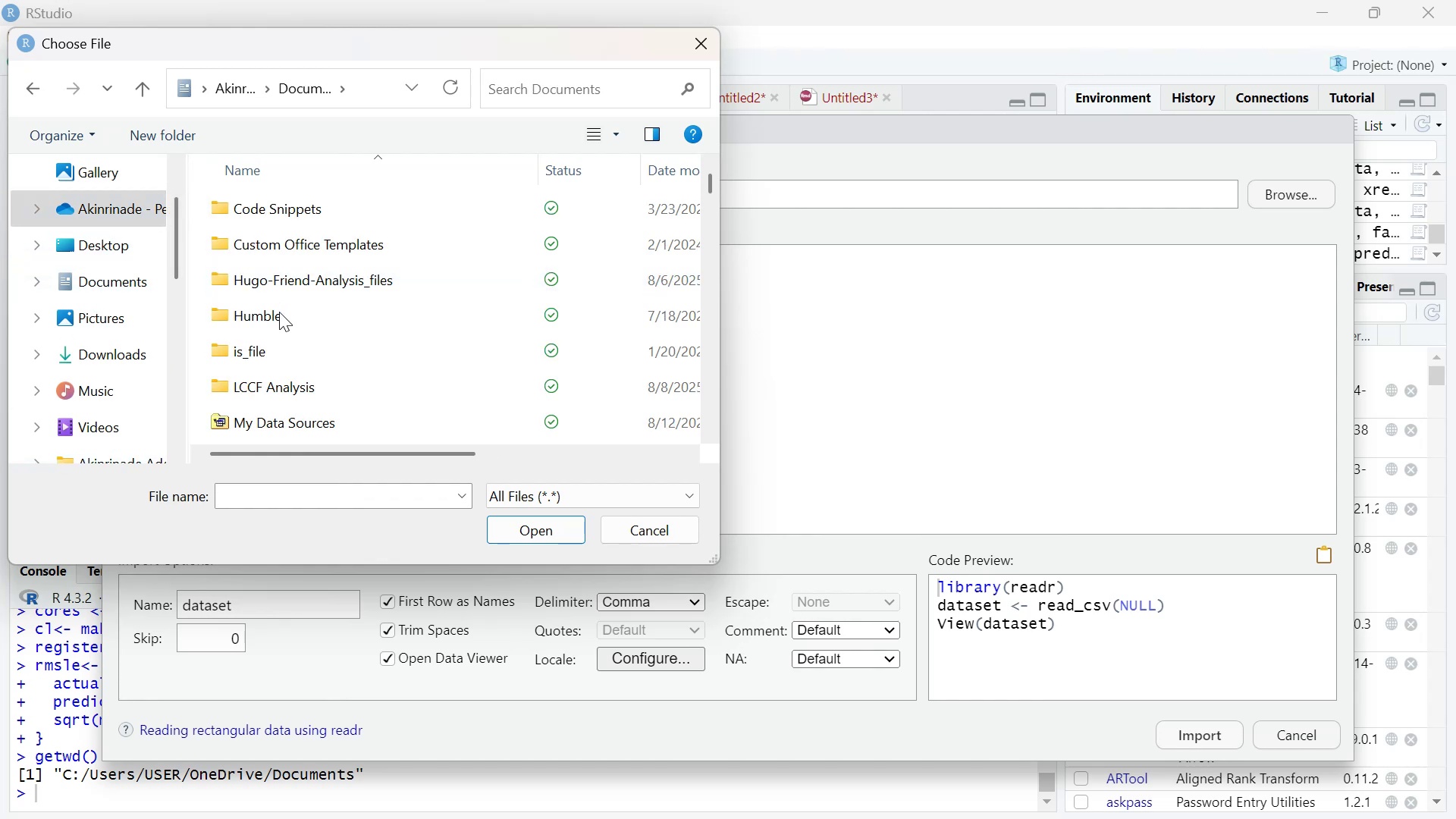 
scroll: coordinate [256, 368], scroll_direction: down, amount: 6.0
 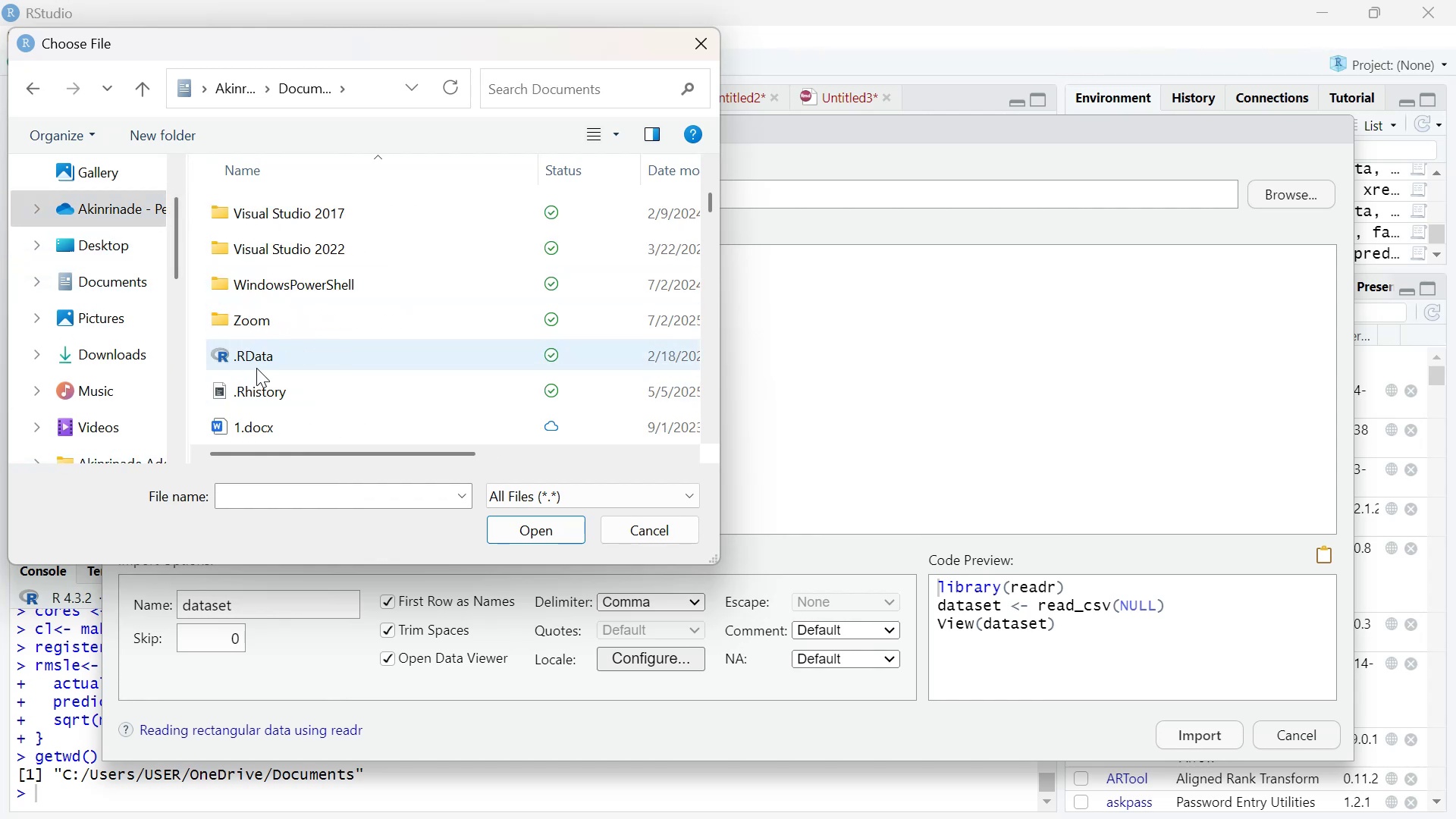 
scroll: coordinate [262, 344], scroll_direction: up, amount: 7.0
 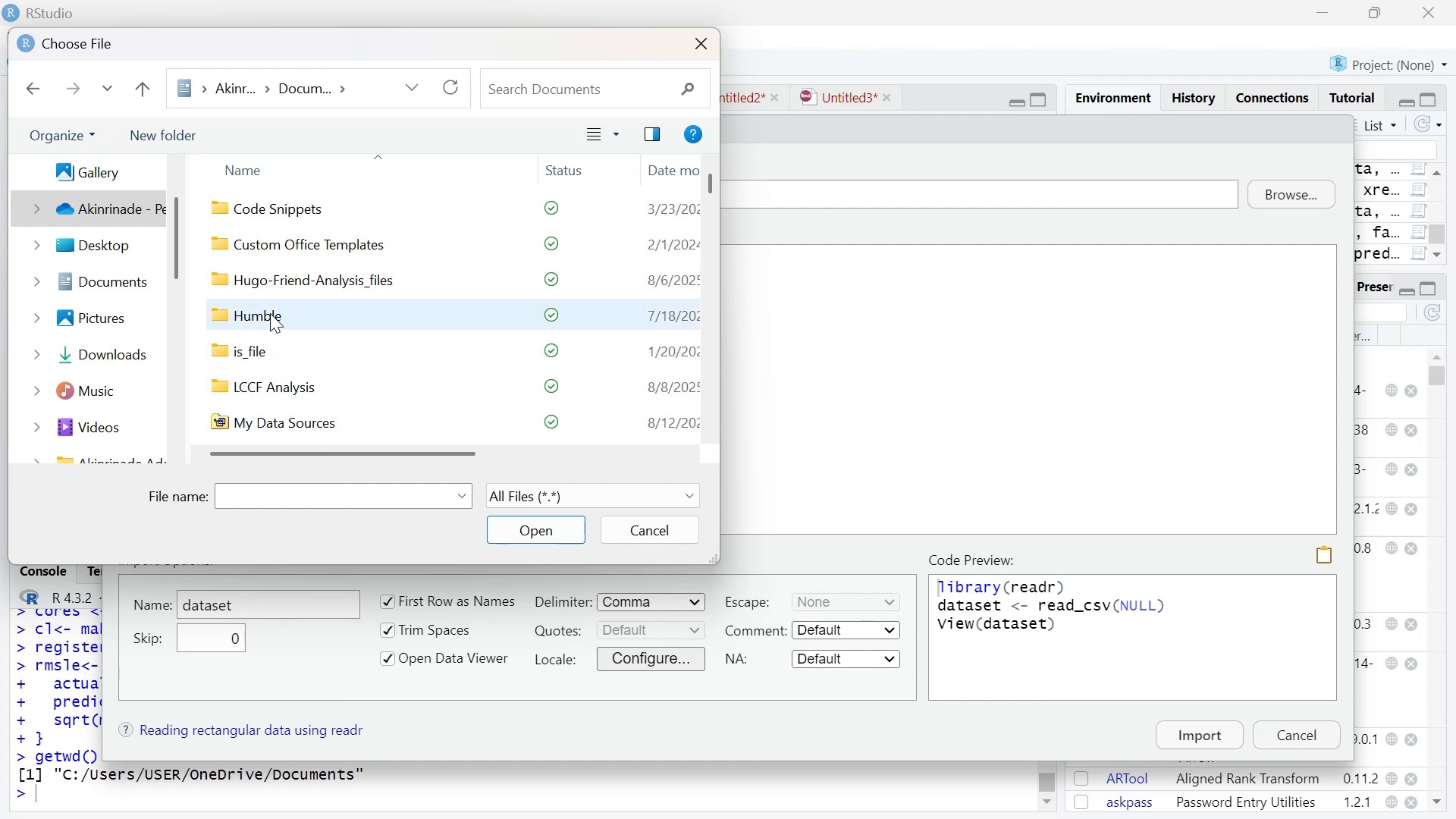 
scroll: coordinate [270, 315], scroll_direction: down, amount: 54.0
 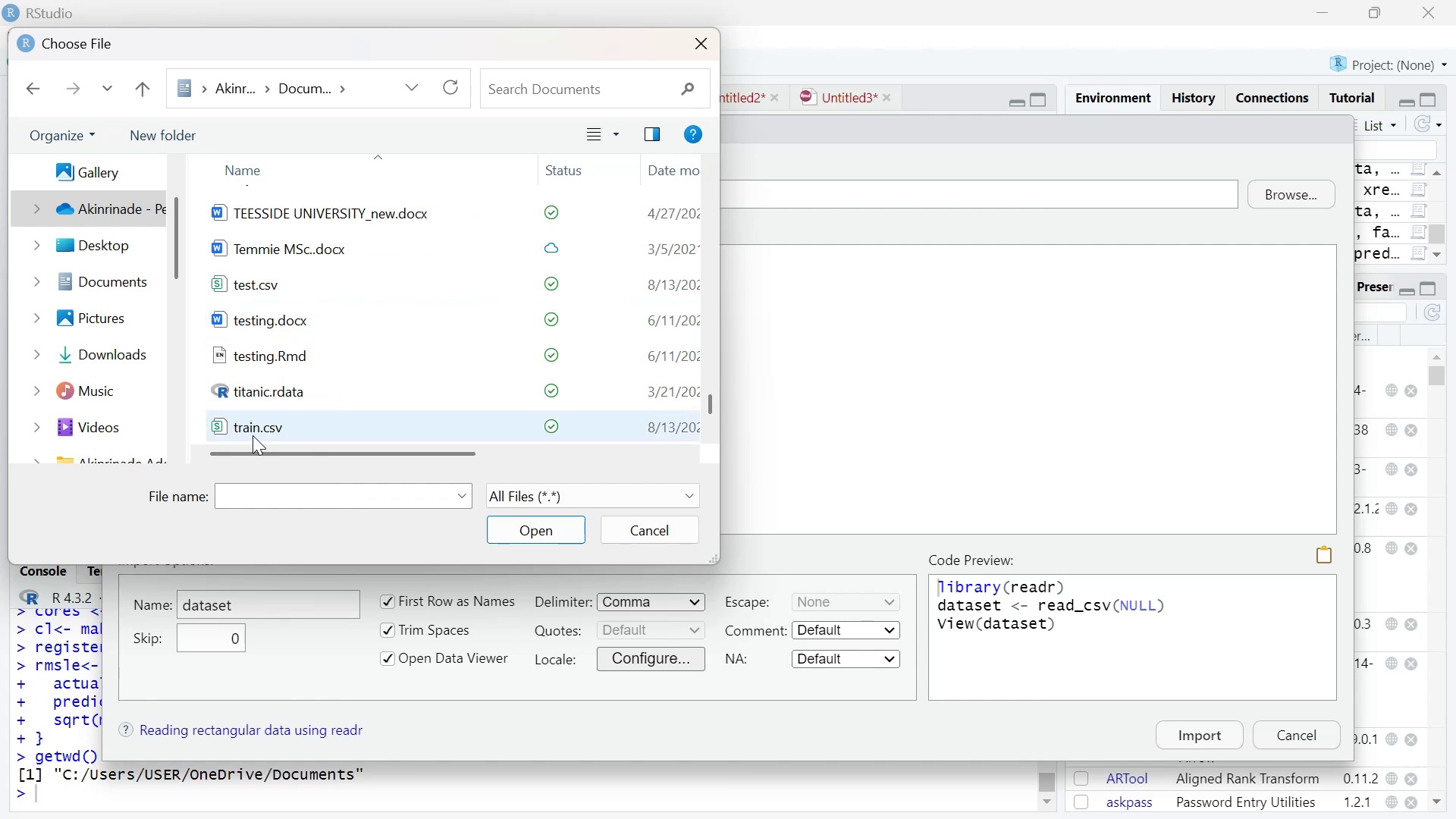 
double_click([256, 431])
 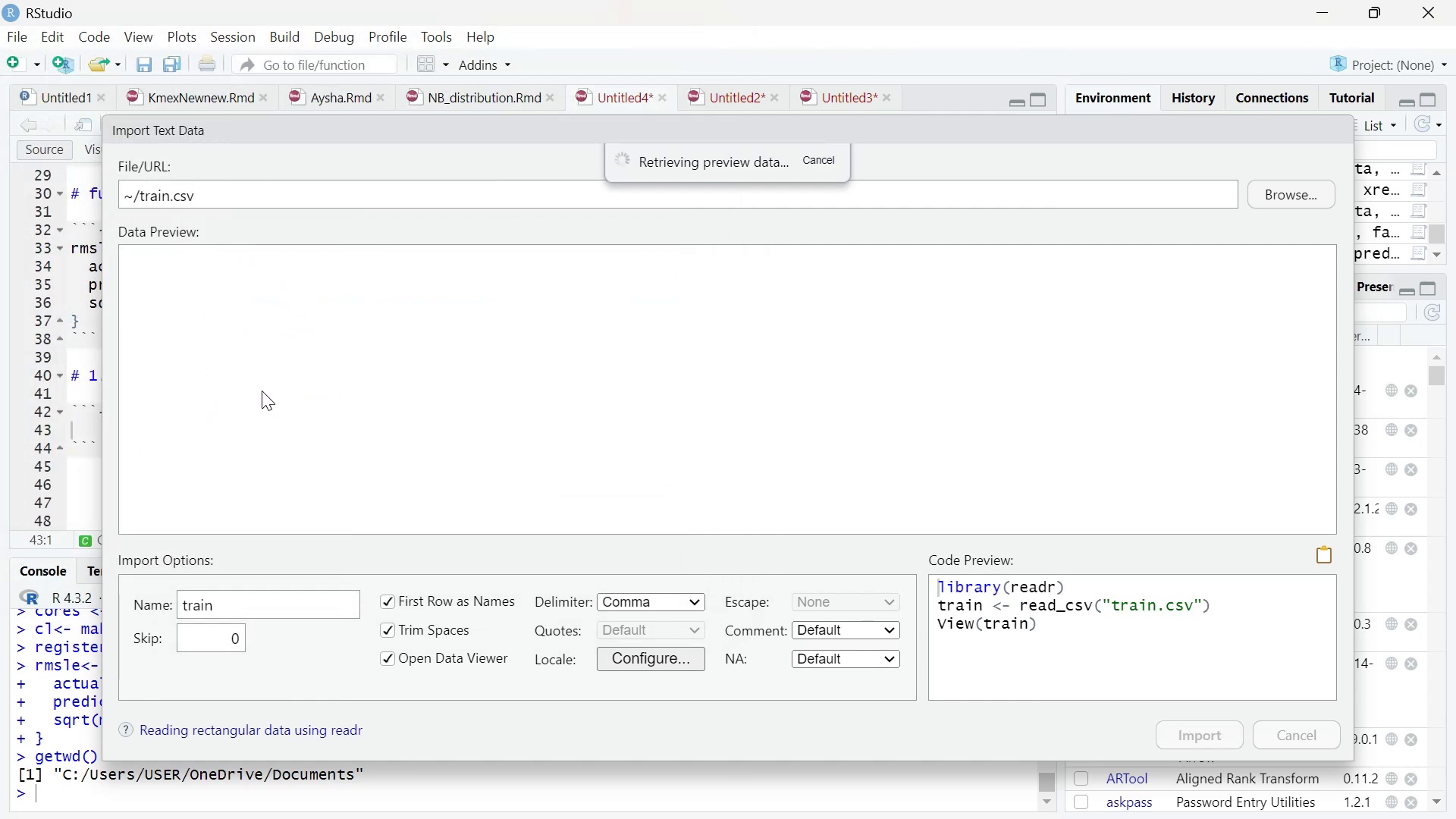 
wait(12.26)
 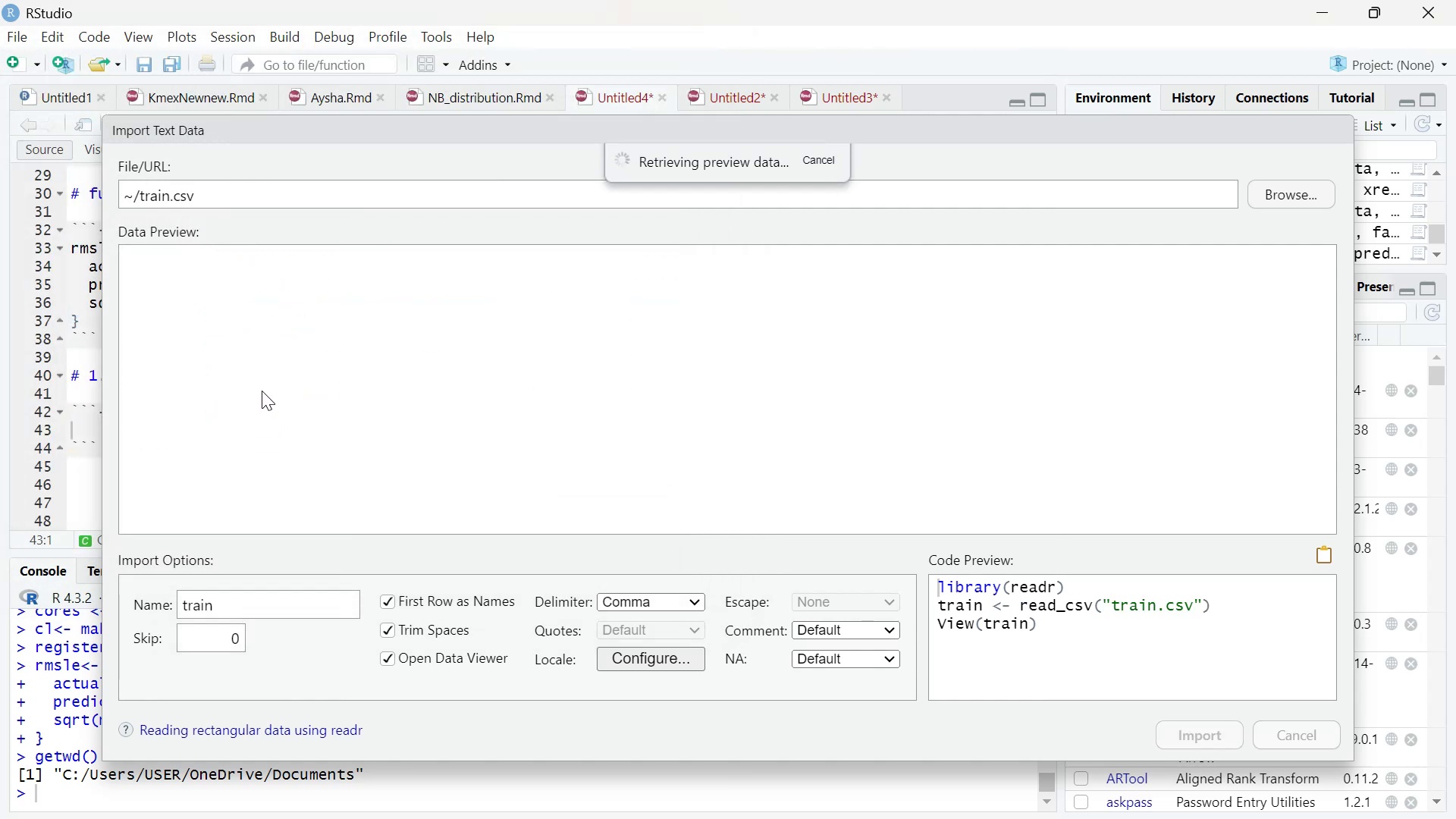 
scroll: coordinate [263, 425], scroll_direction: up, amount: 6.0
 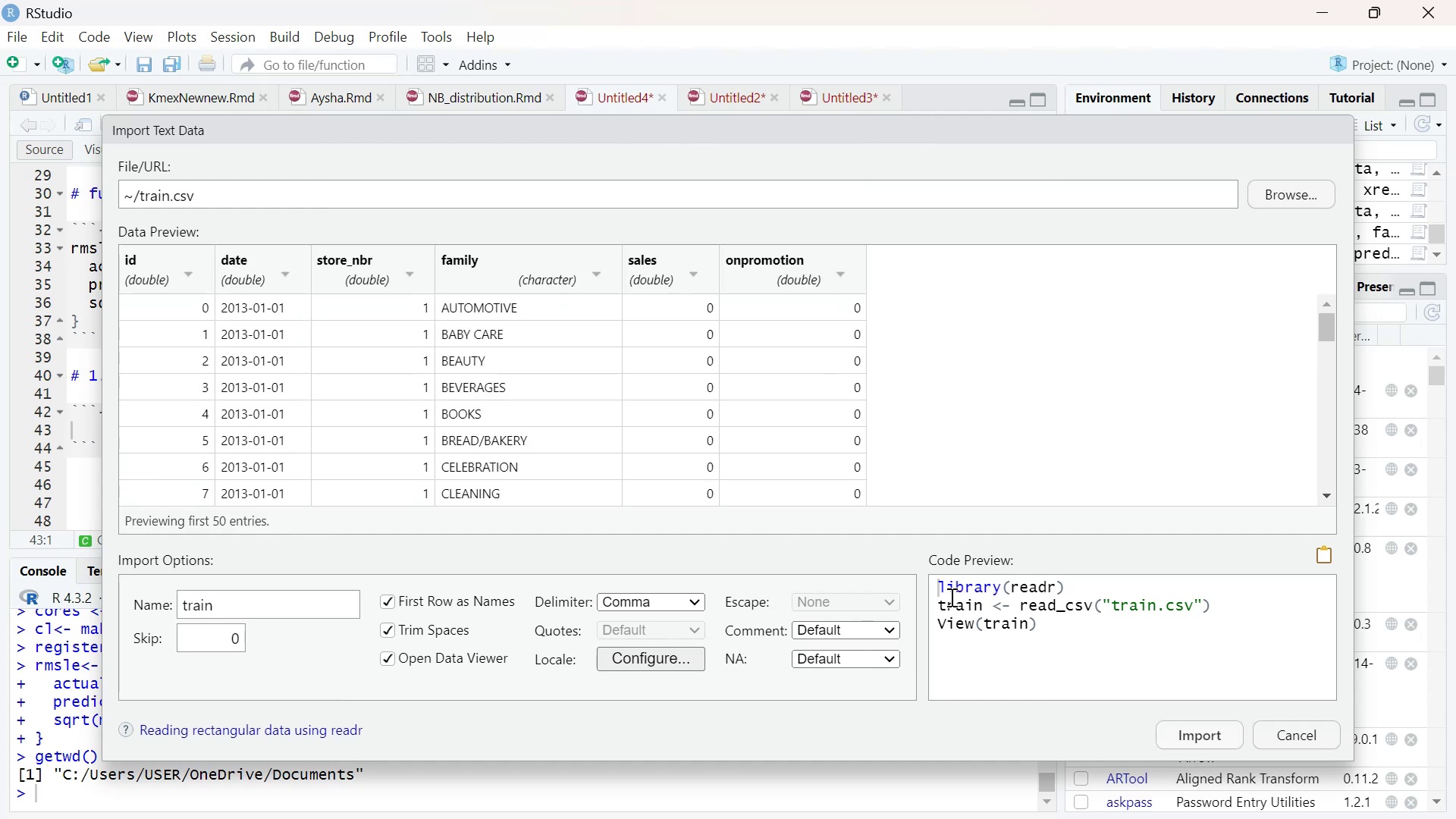 
left_click([940, 590])
 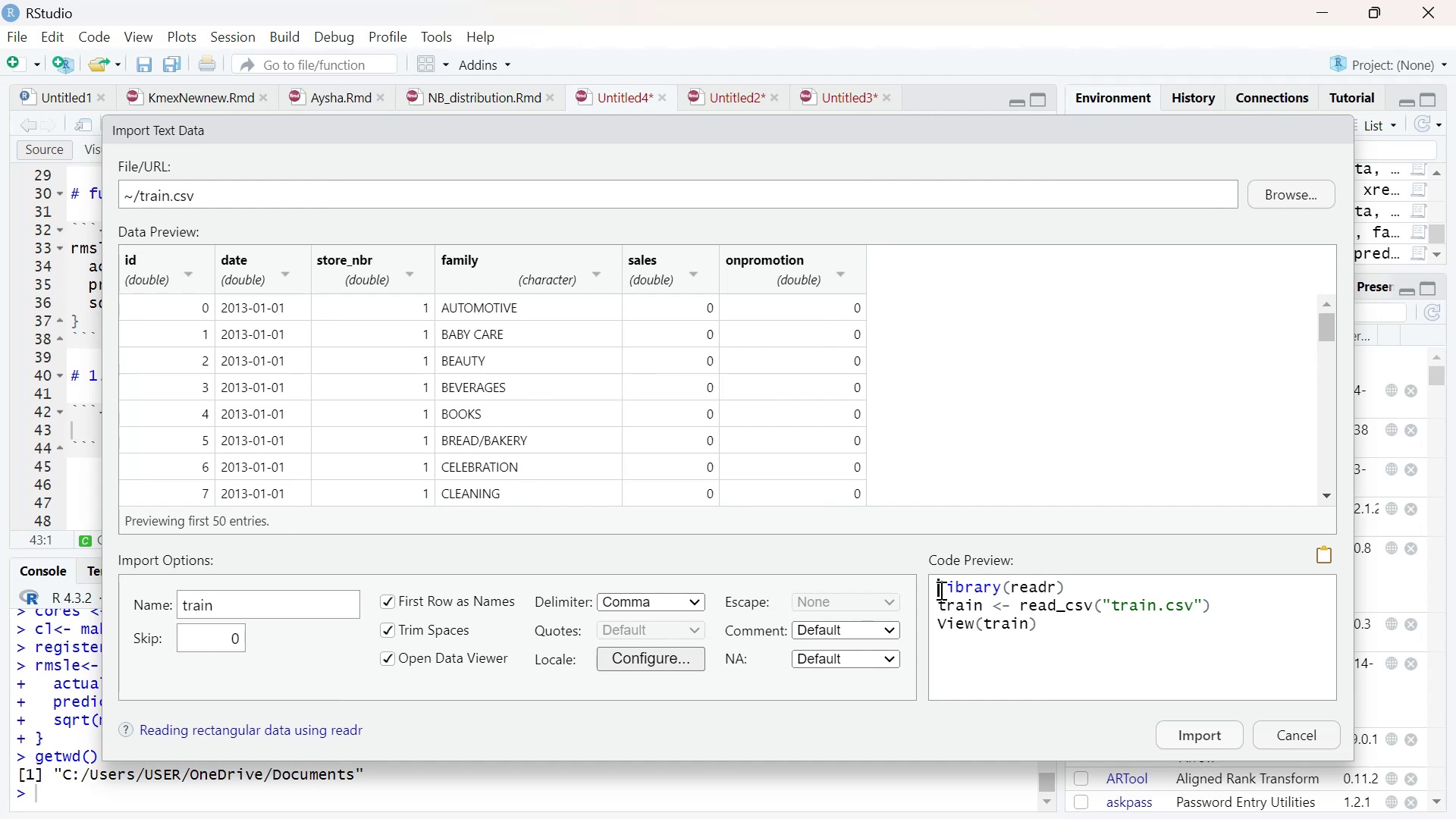 
left_click_drag(start_coordinate=[940, 589], to_coordinate=[1224, 613])
 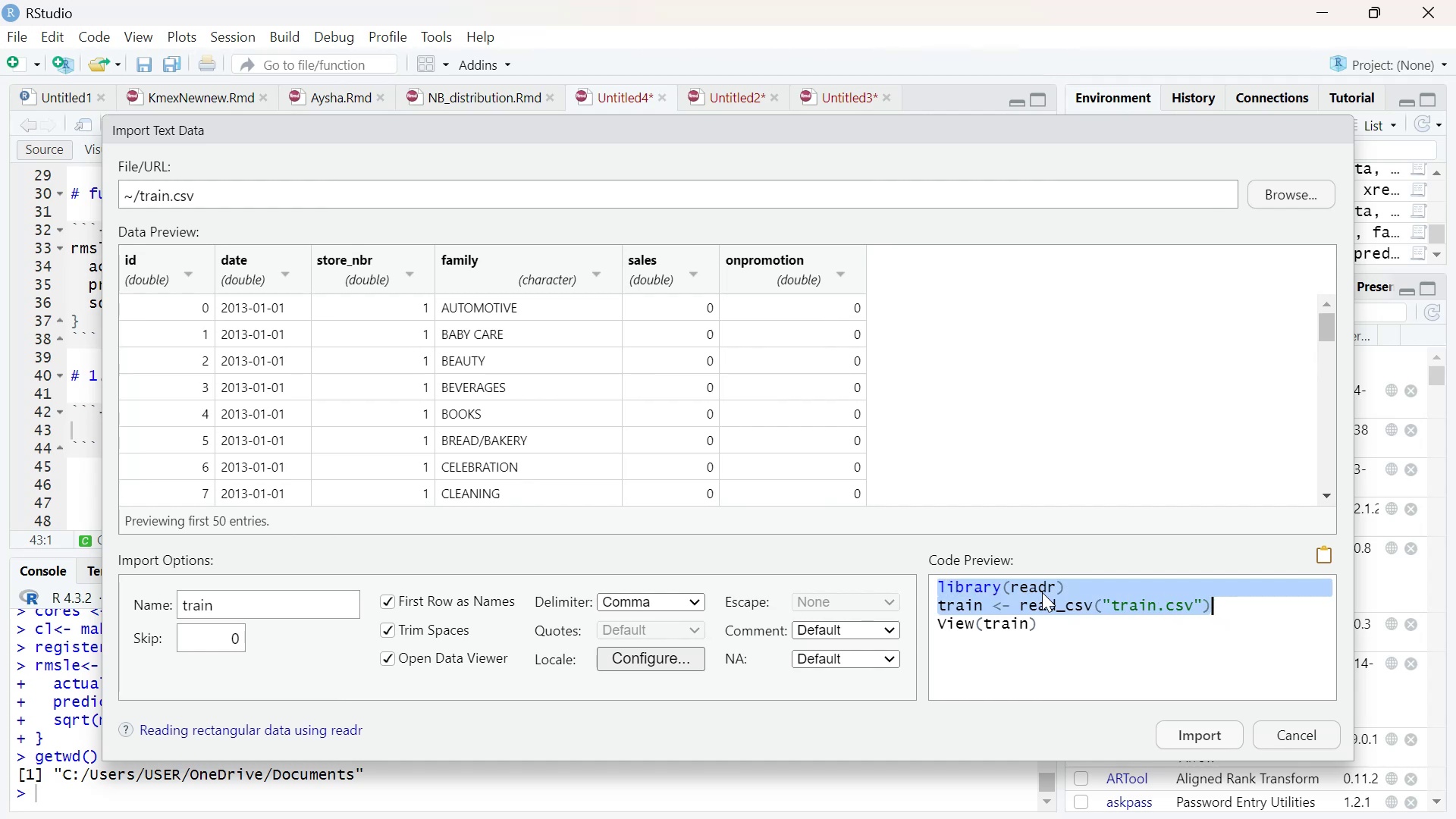 
right_click([1042, 592])
 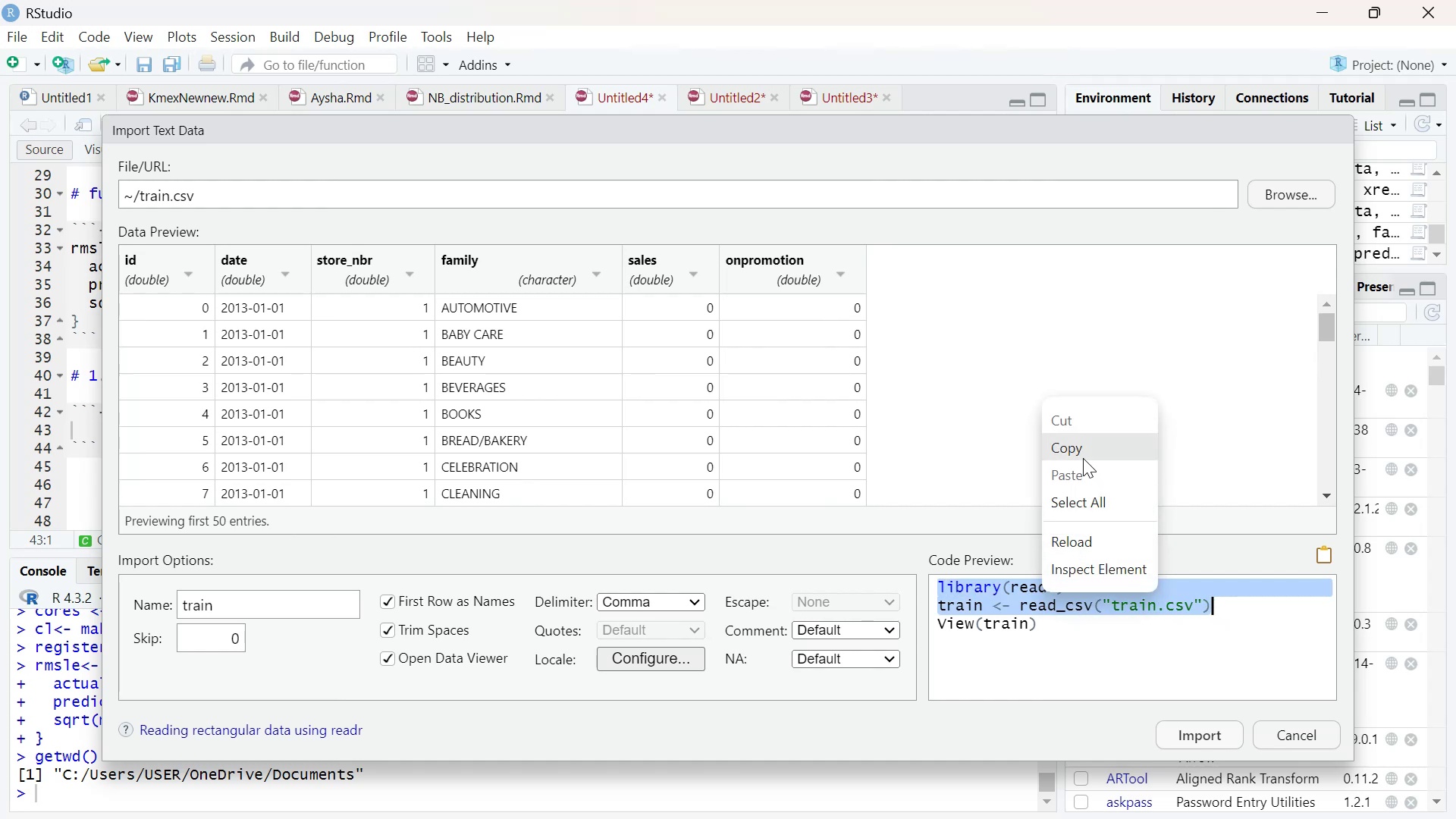 
left_click([1083, 453])
 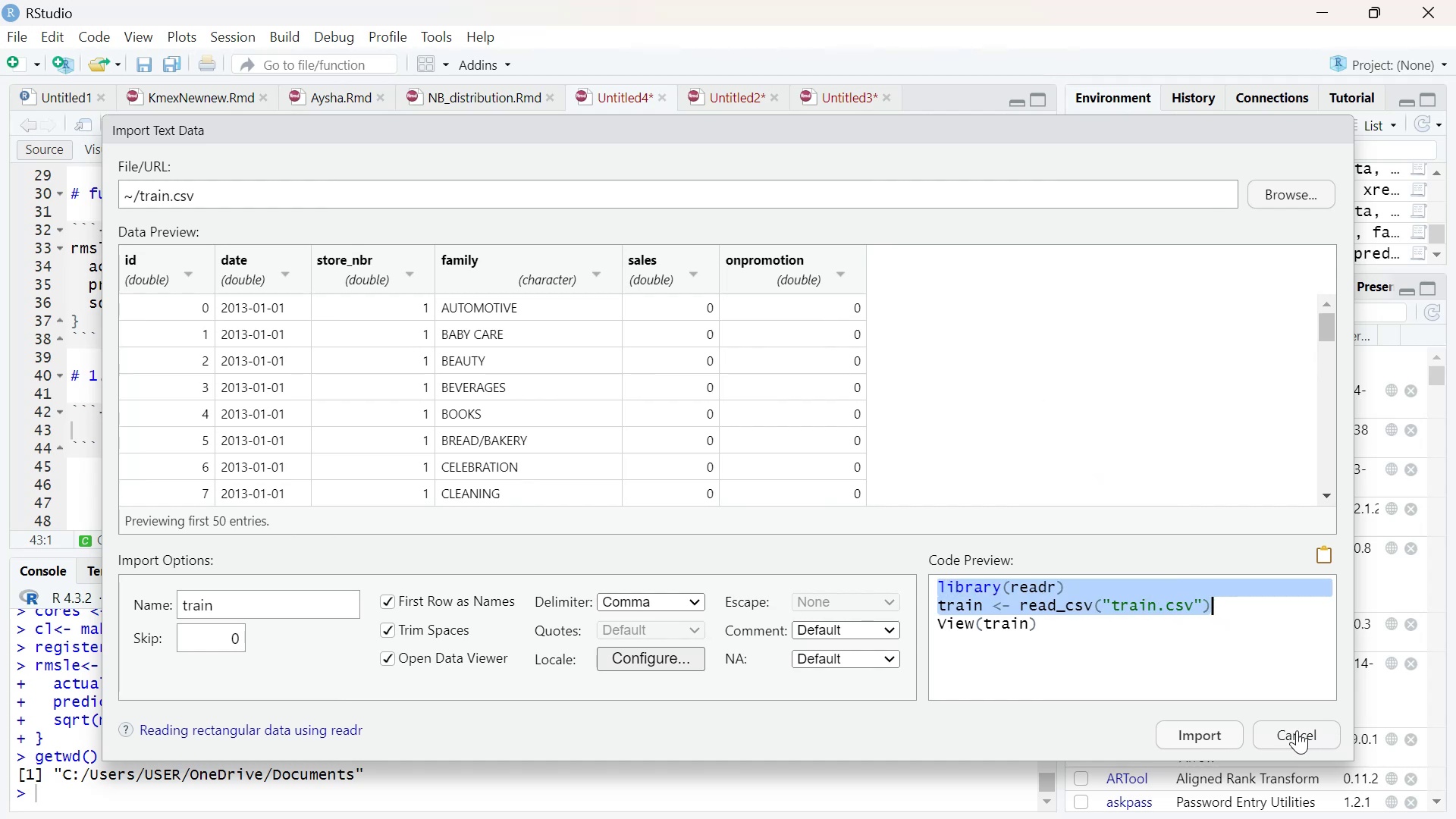 
left_click([1297, 730])
 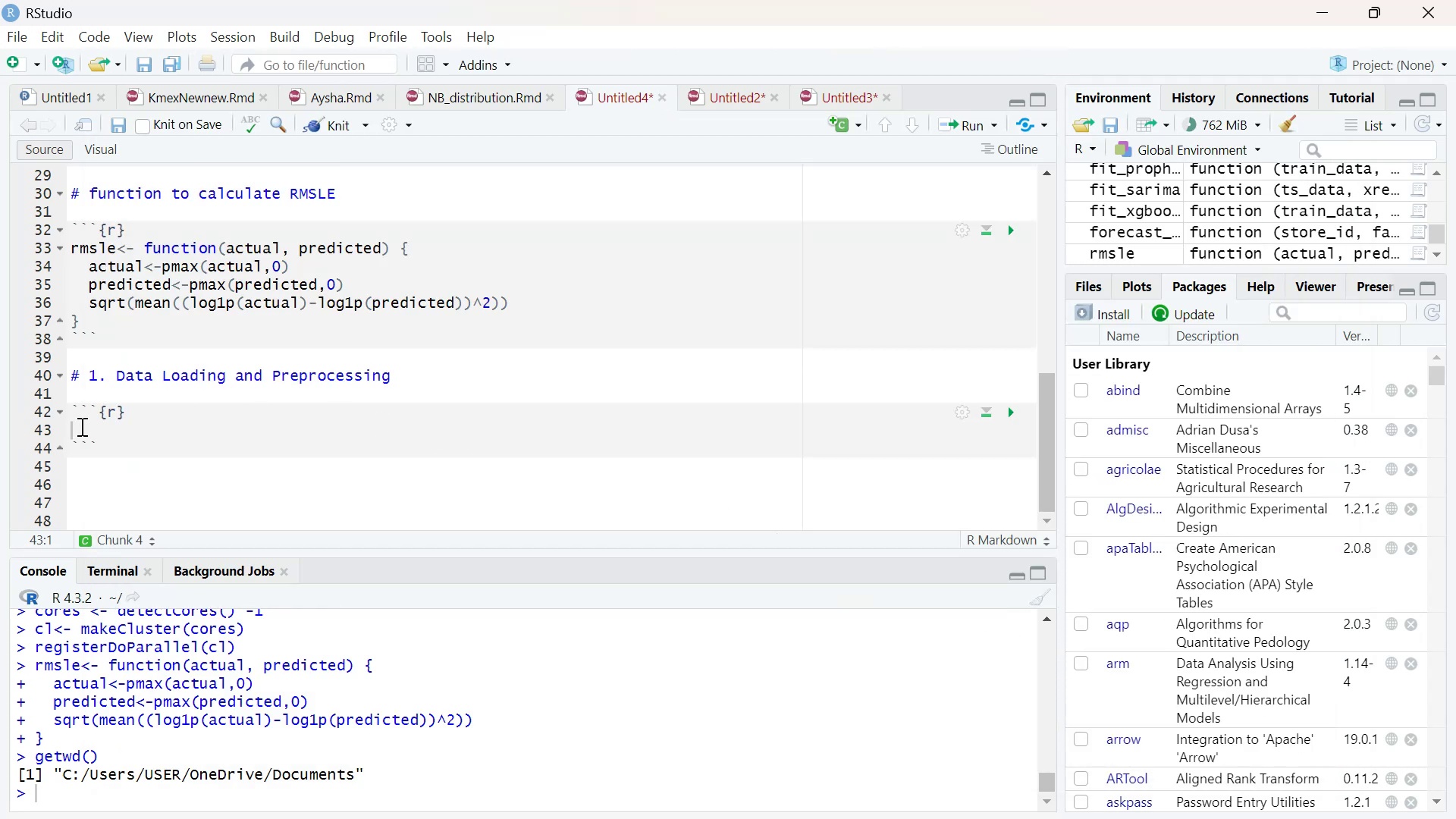 
left_click([80, 426])
 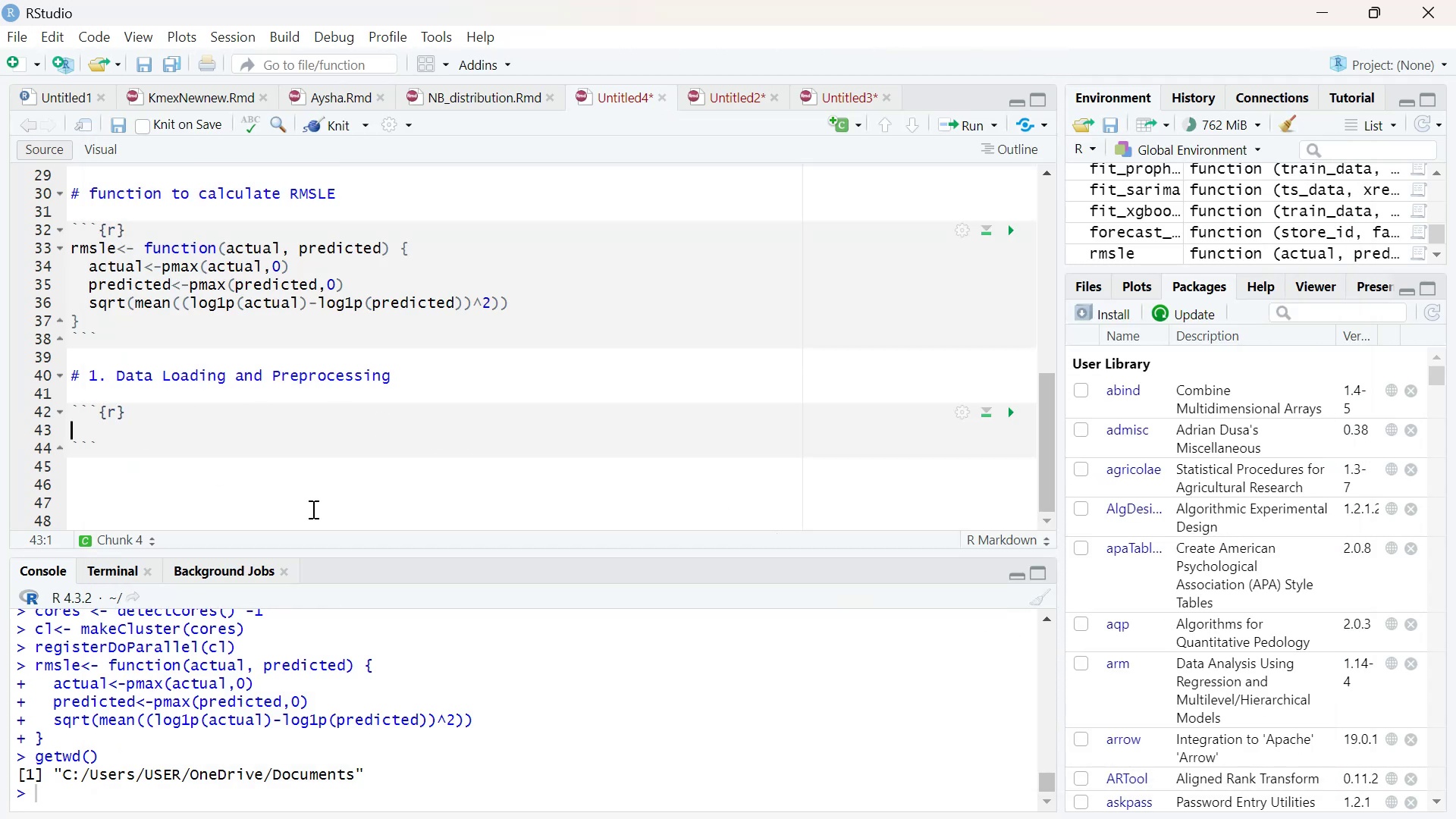 
key(Control+V)
 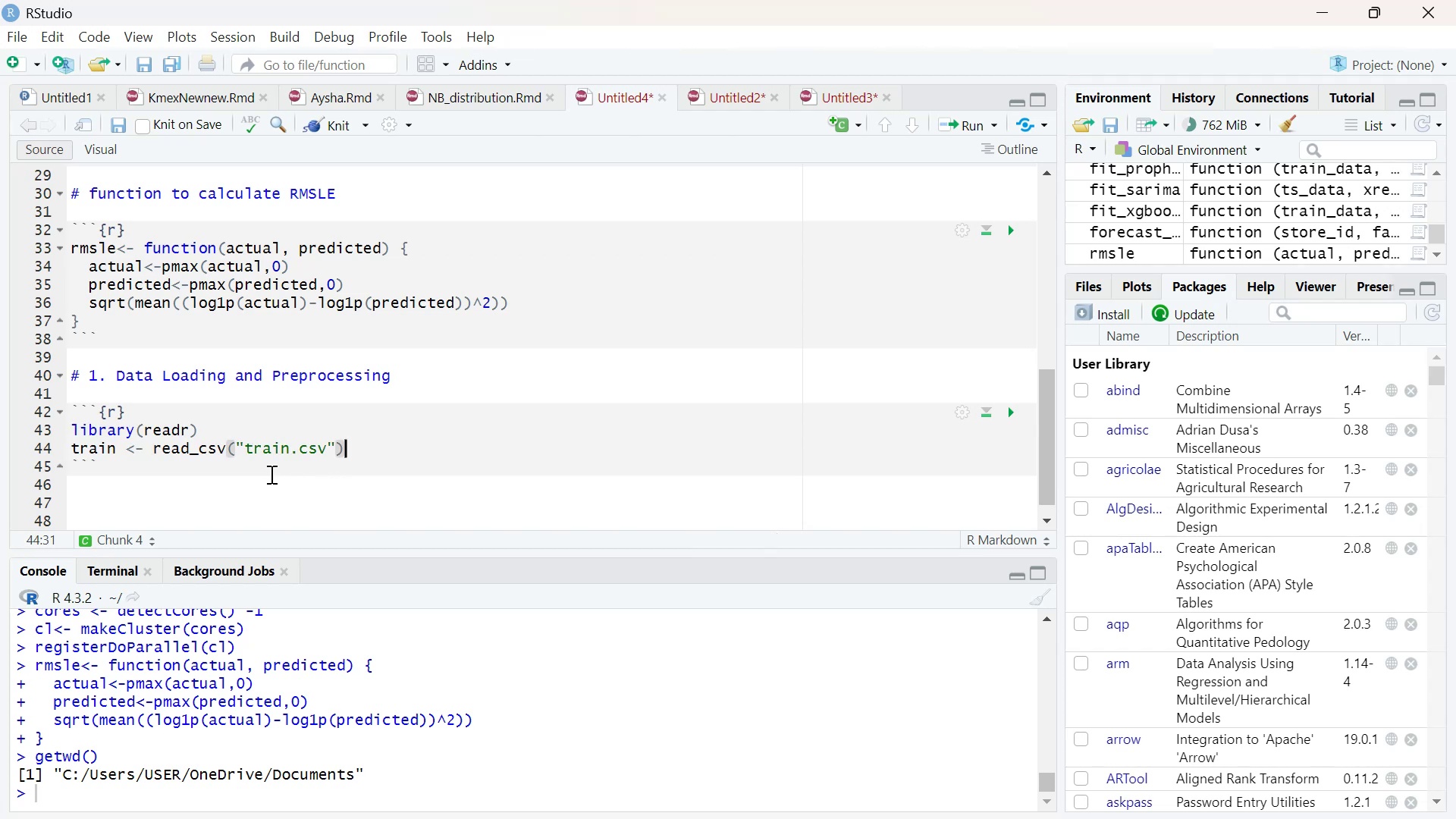 
mouse_move([224, 457])
 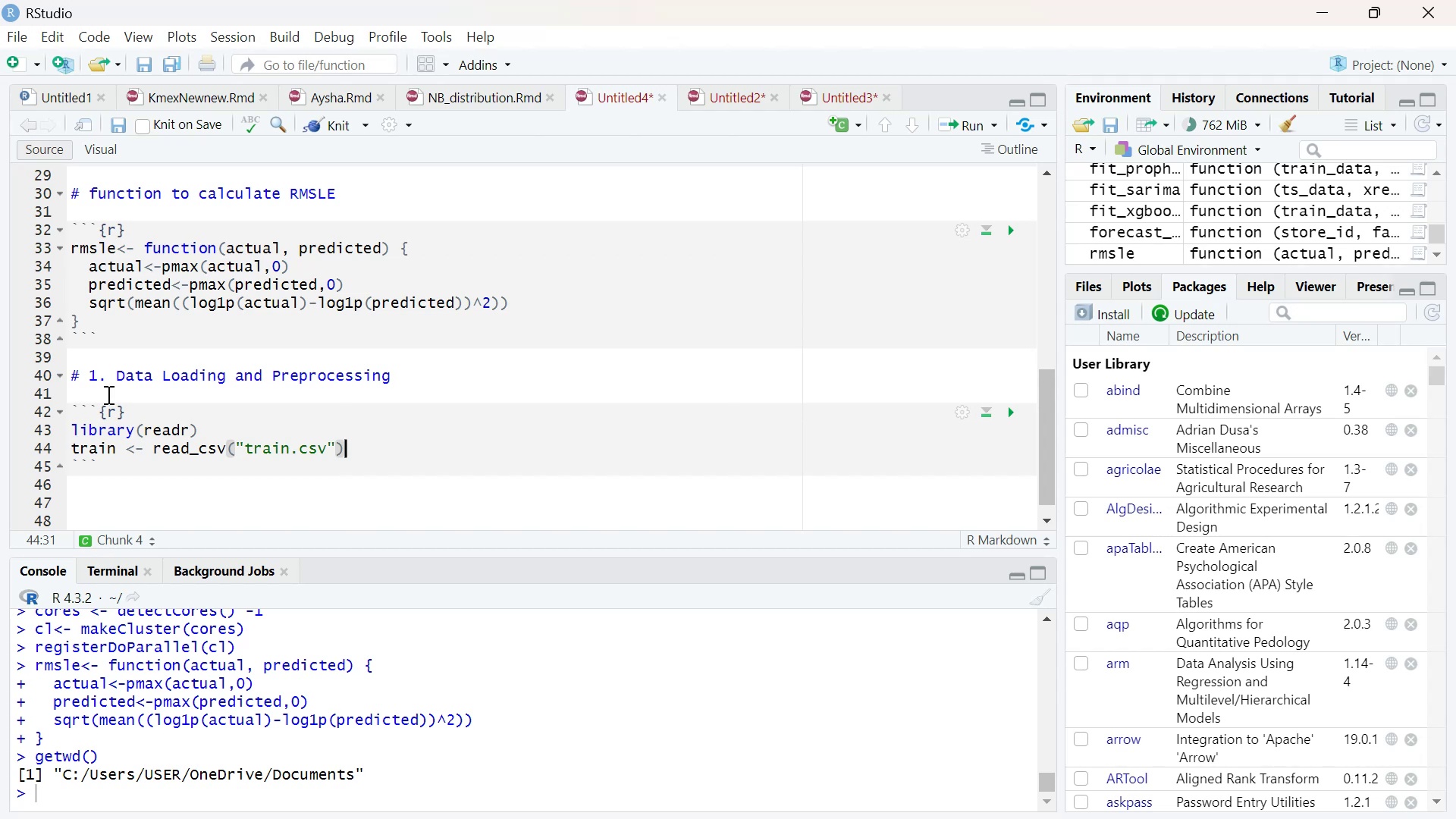 
wait(7.49)
 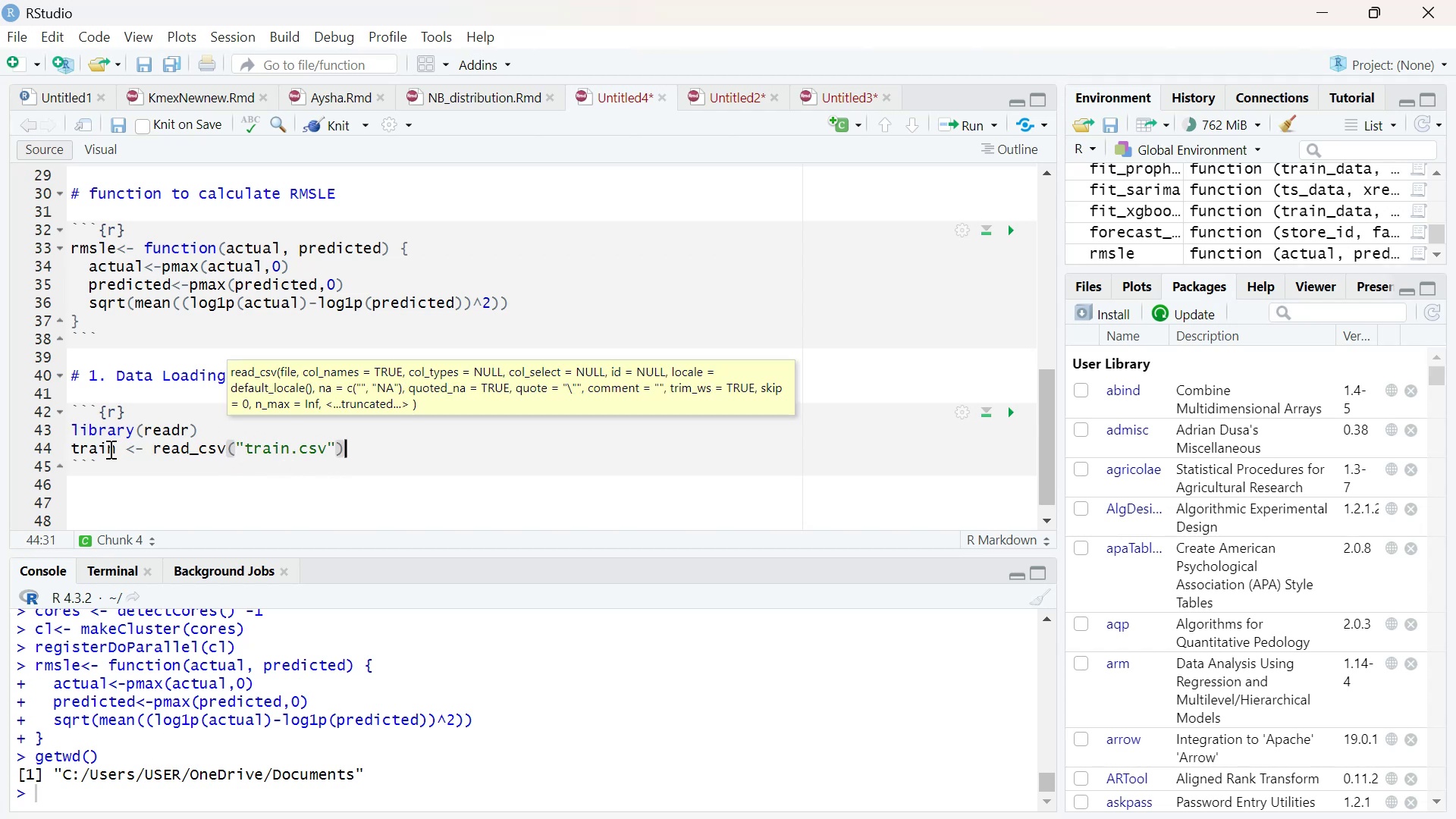 
left_click([202, 450])
 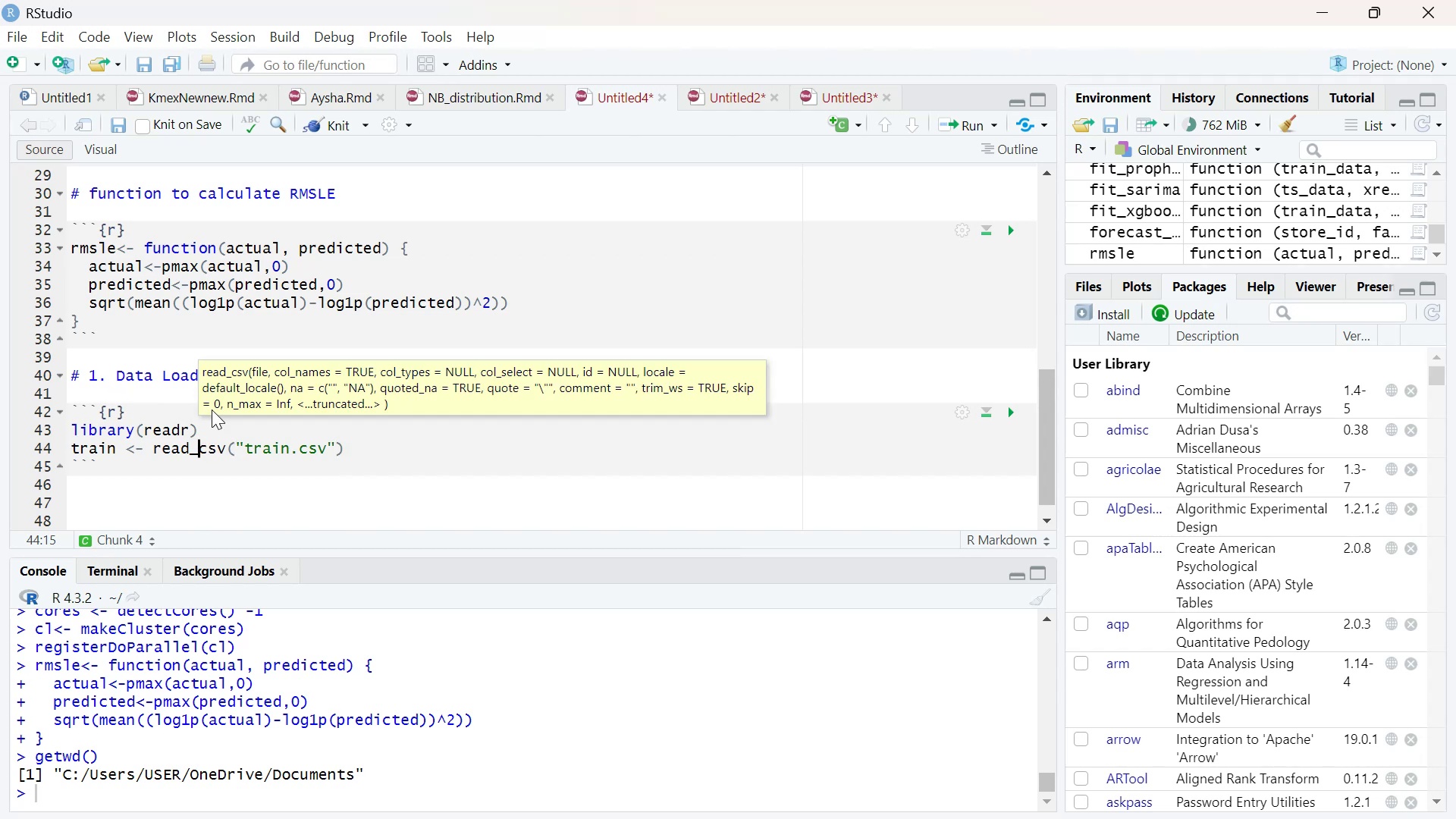 
left_click([201, 431])
 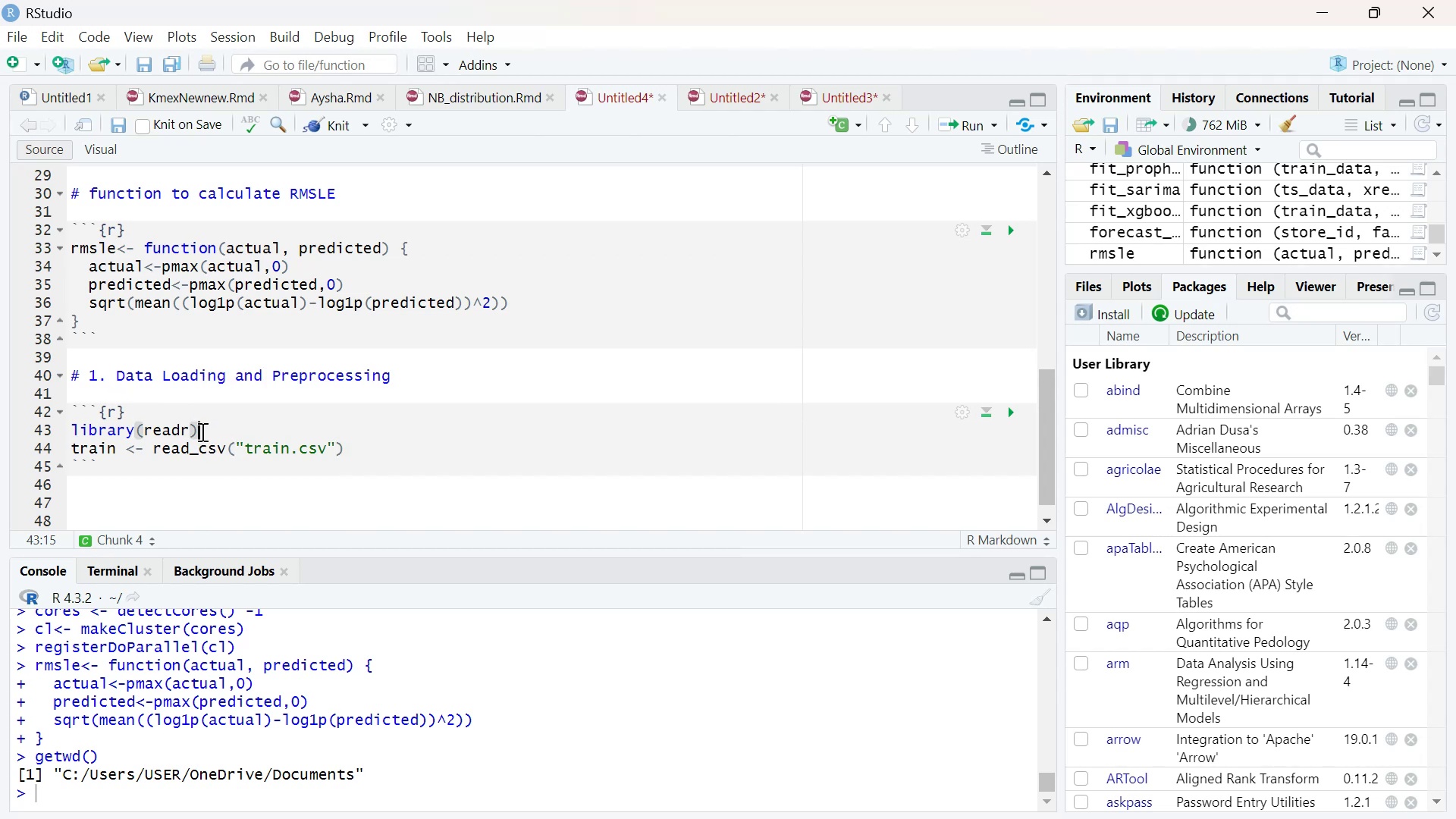 
left_click_drag(start_coordinate=[201, 431], to_coordinate=[68, 428])
 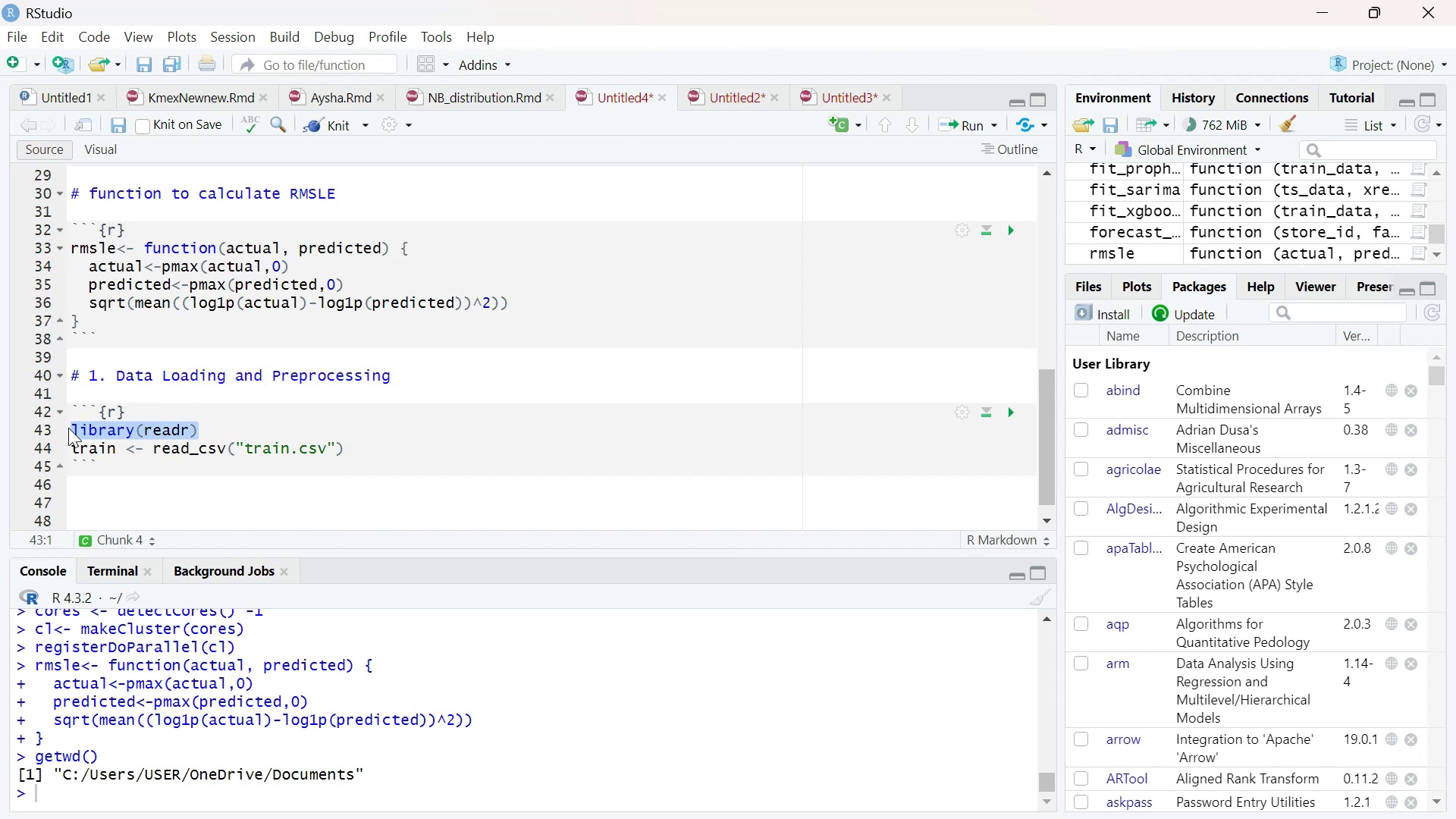 
key(Control+ControlLeft)
 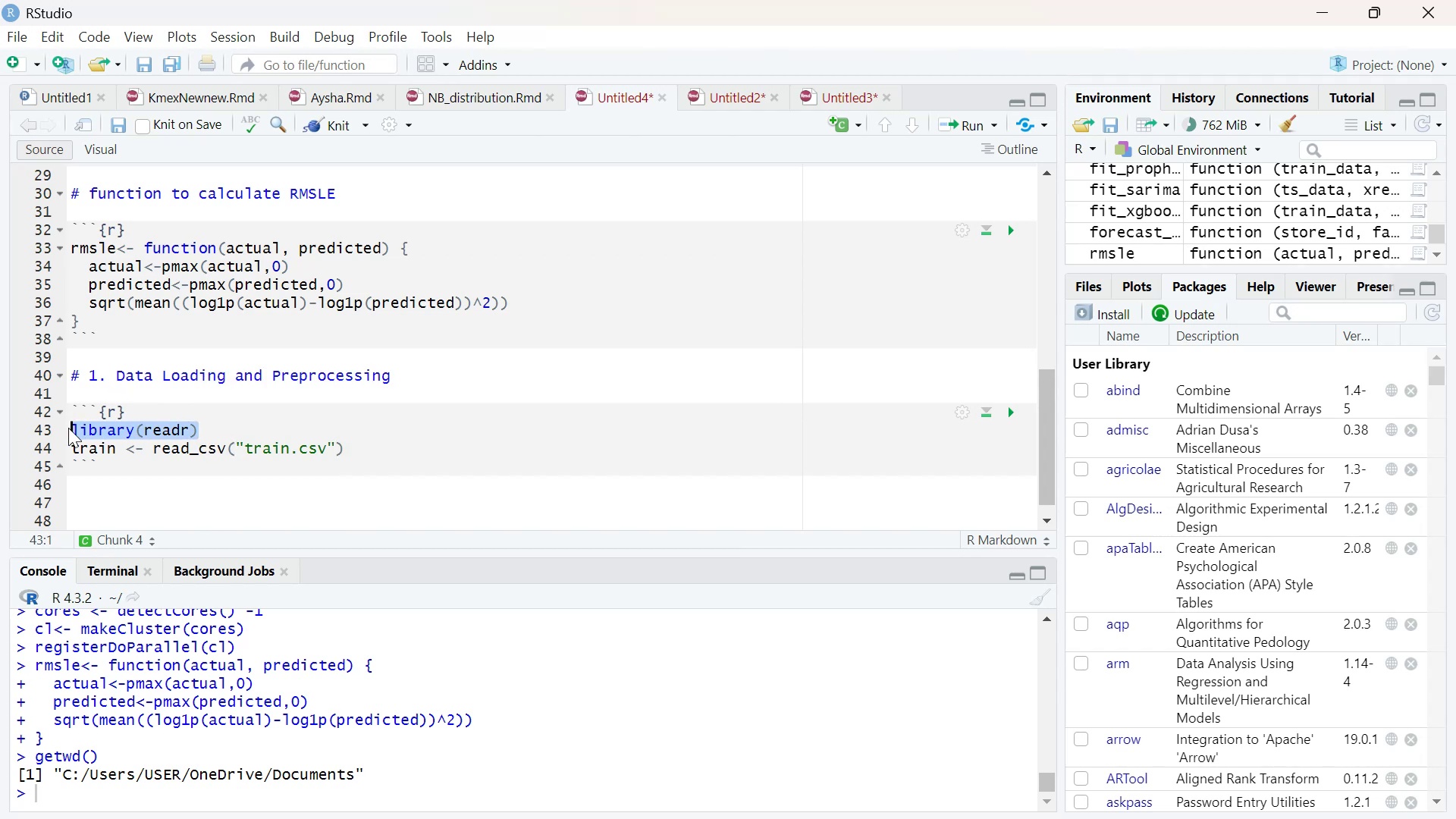 
key(Control+X)
 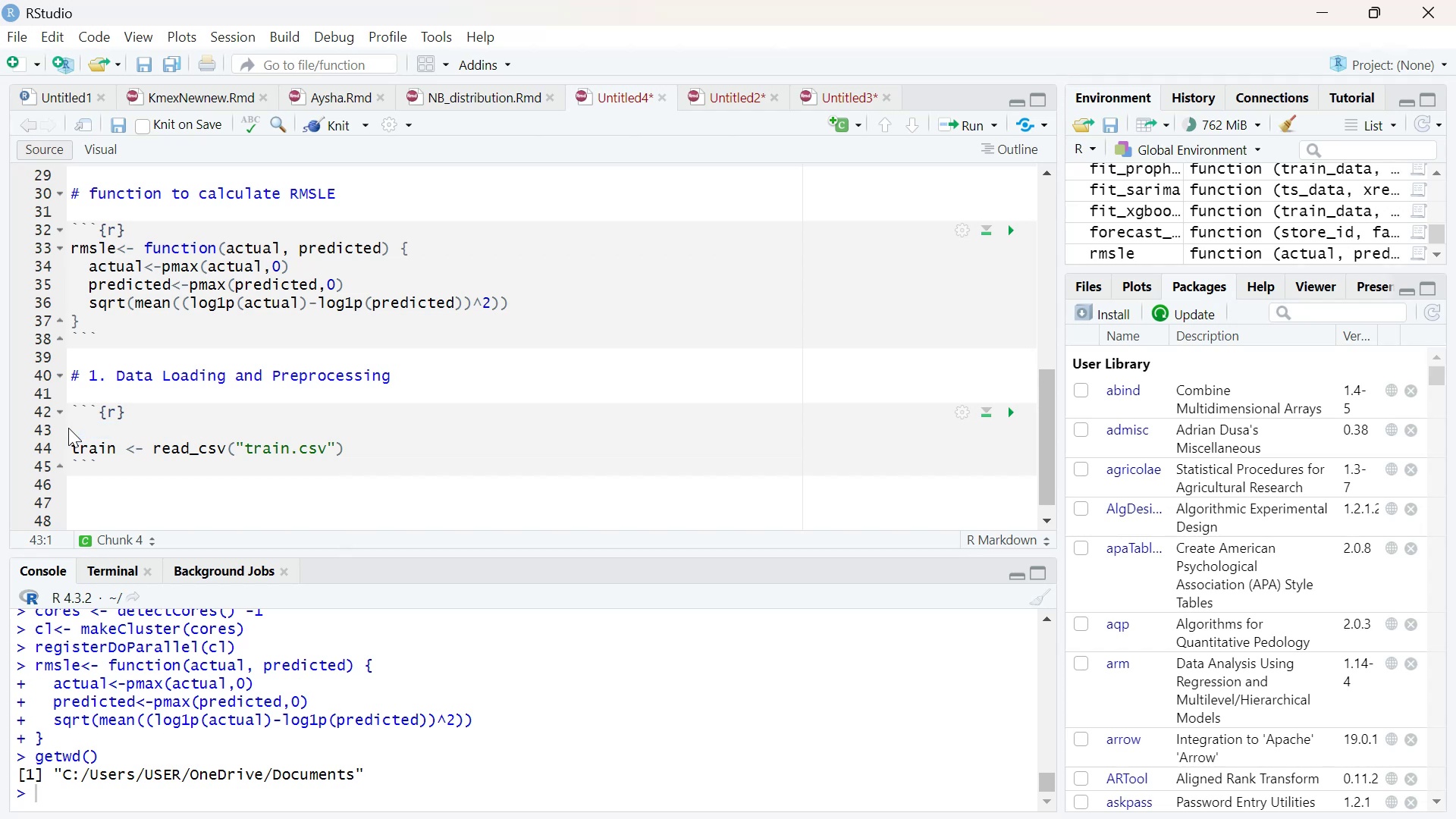 
key(Backspace)
 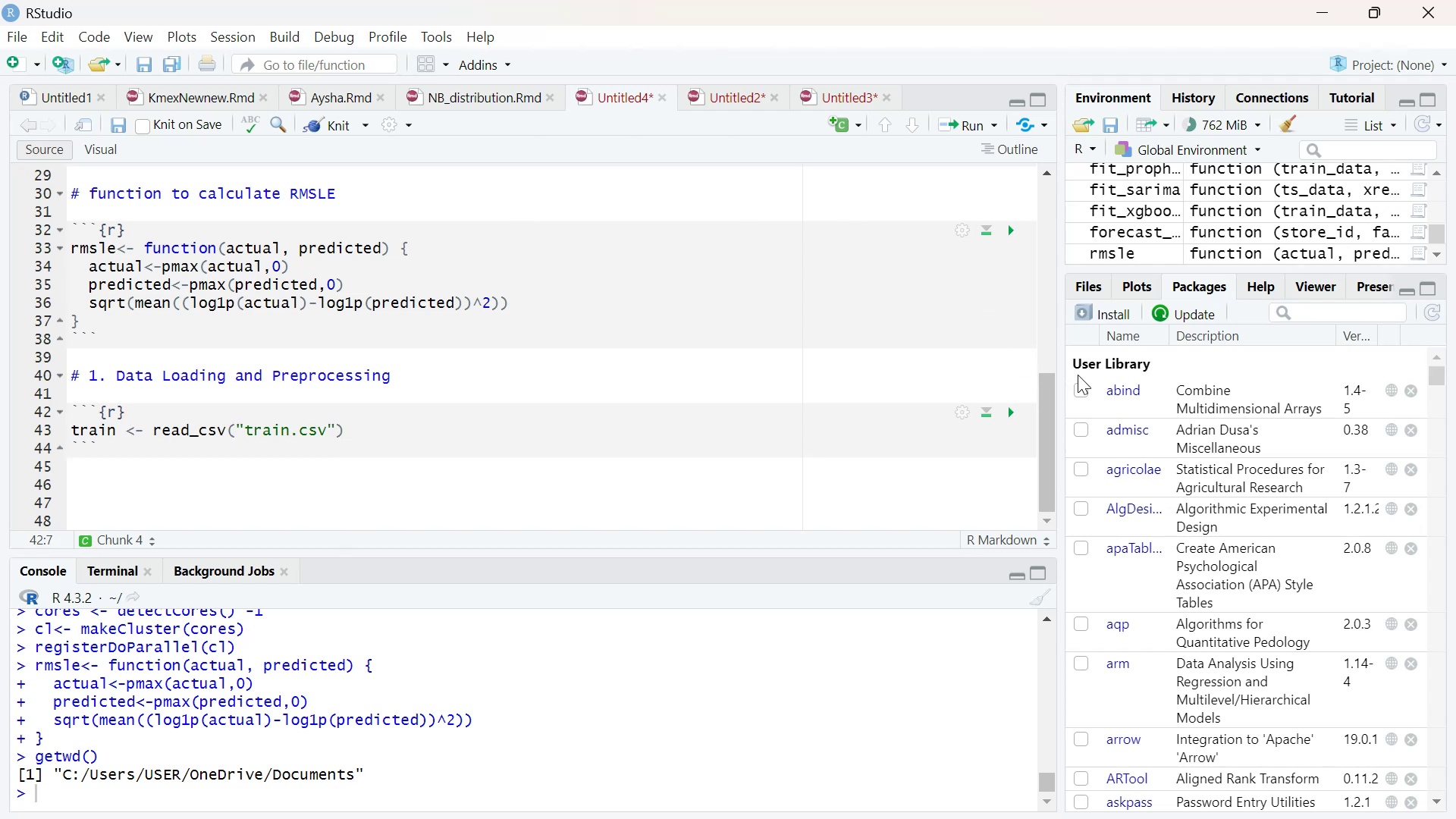 
left_click_drag(start_coordinate=[1046, 398], to_coordinate=[1028, 248])
 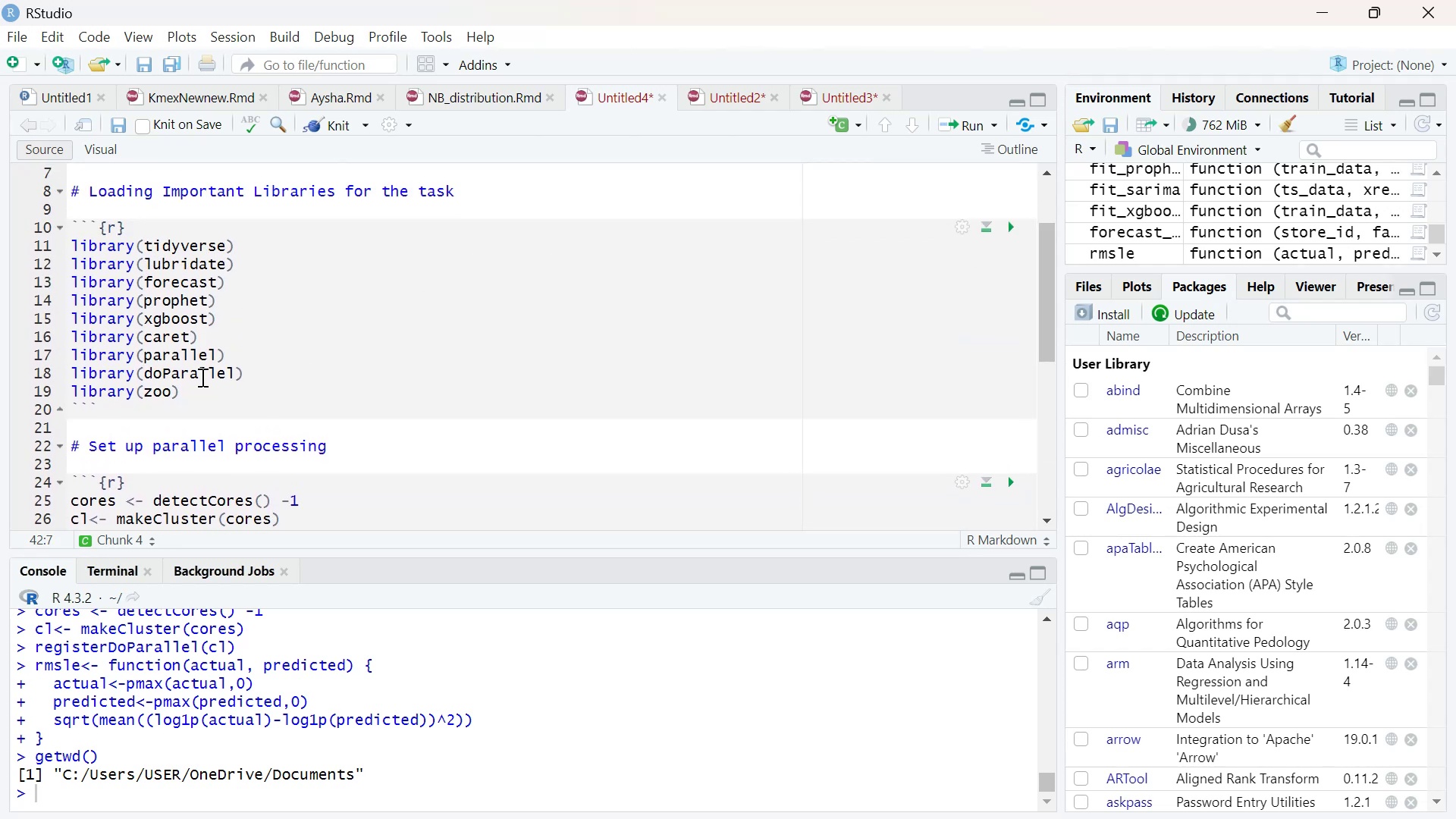 
left_click([205, 383])
 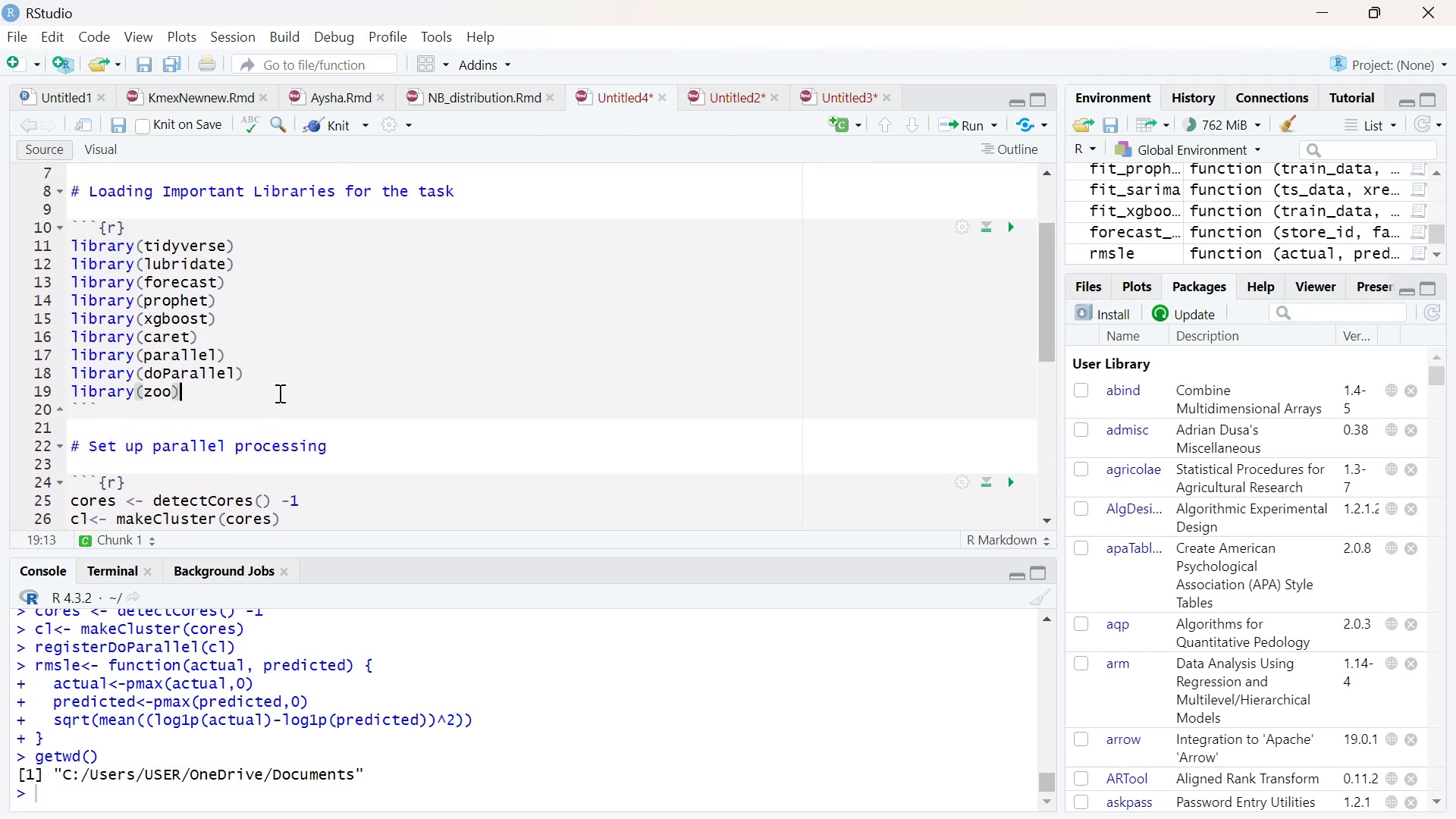 
key(Enter)
 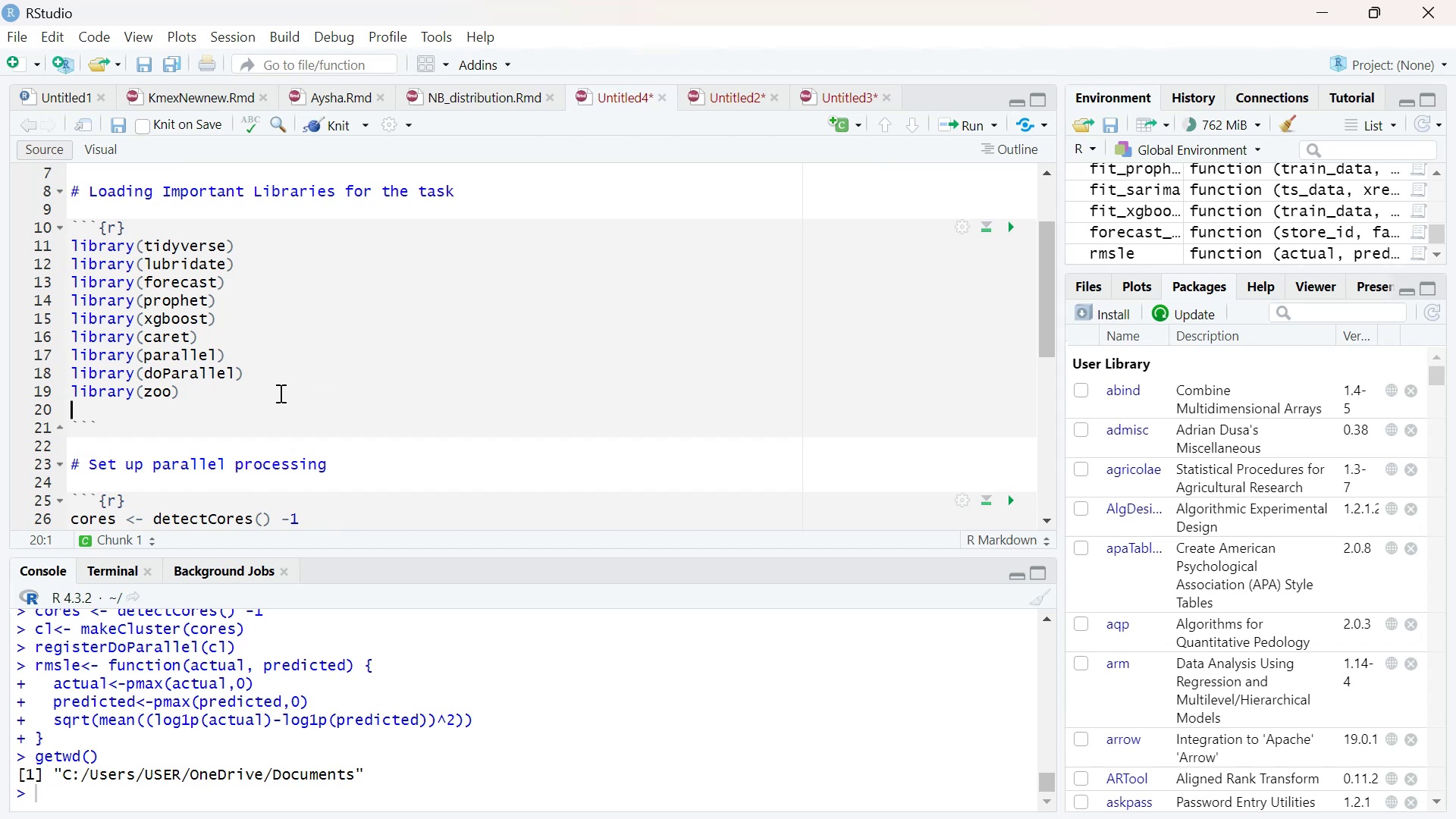 
key(Control+ControlLeft)
 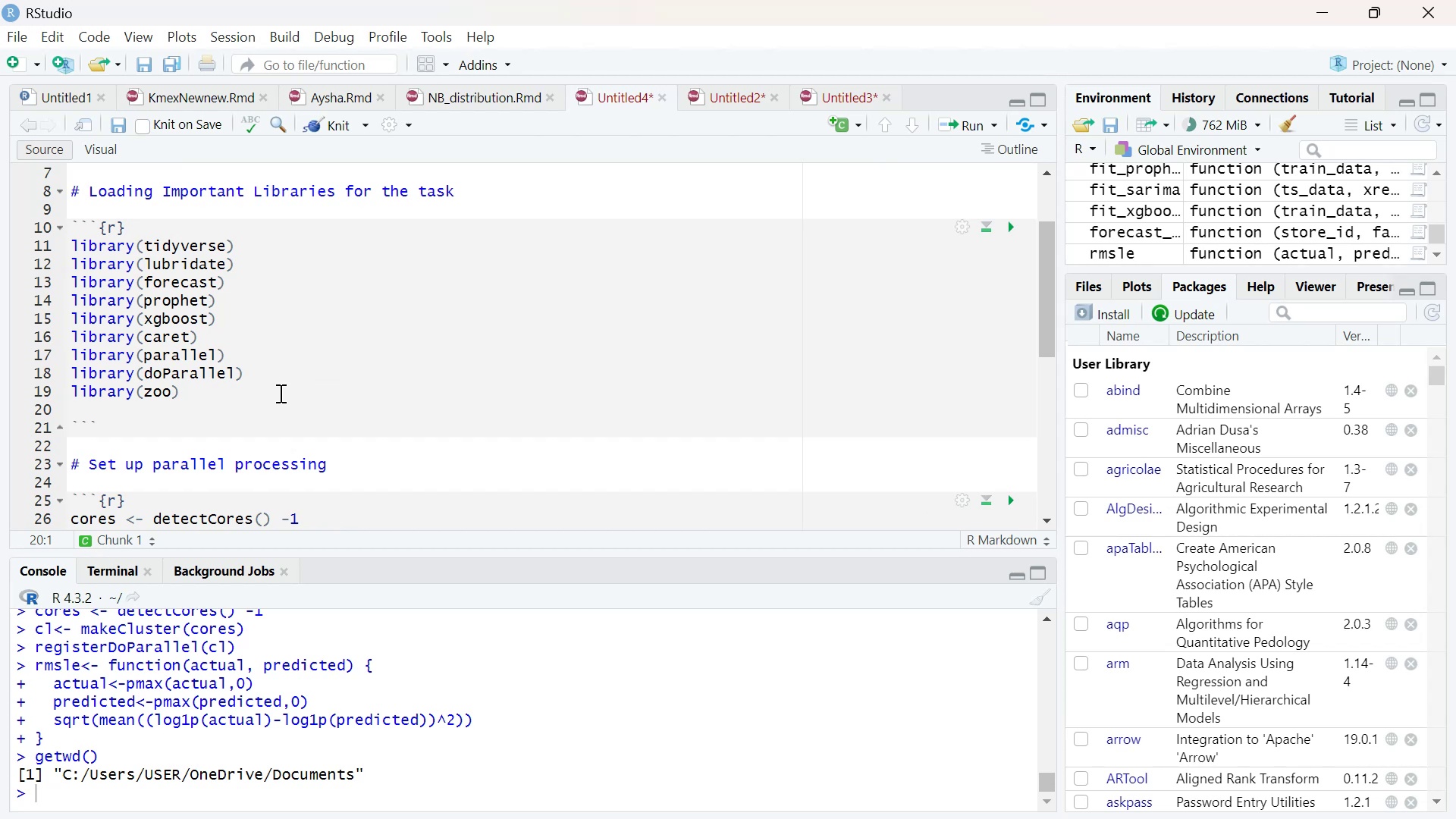 
key(Control+V)
 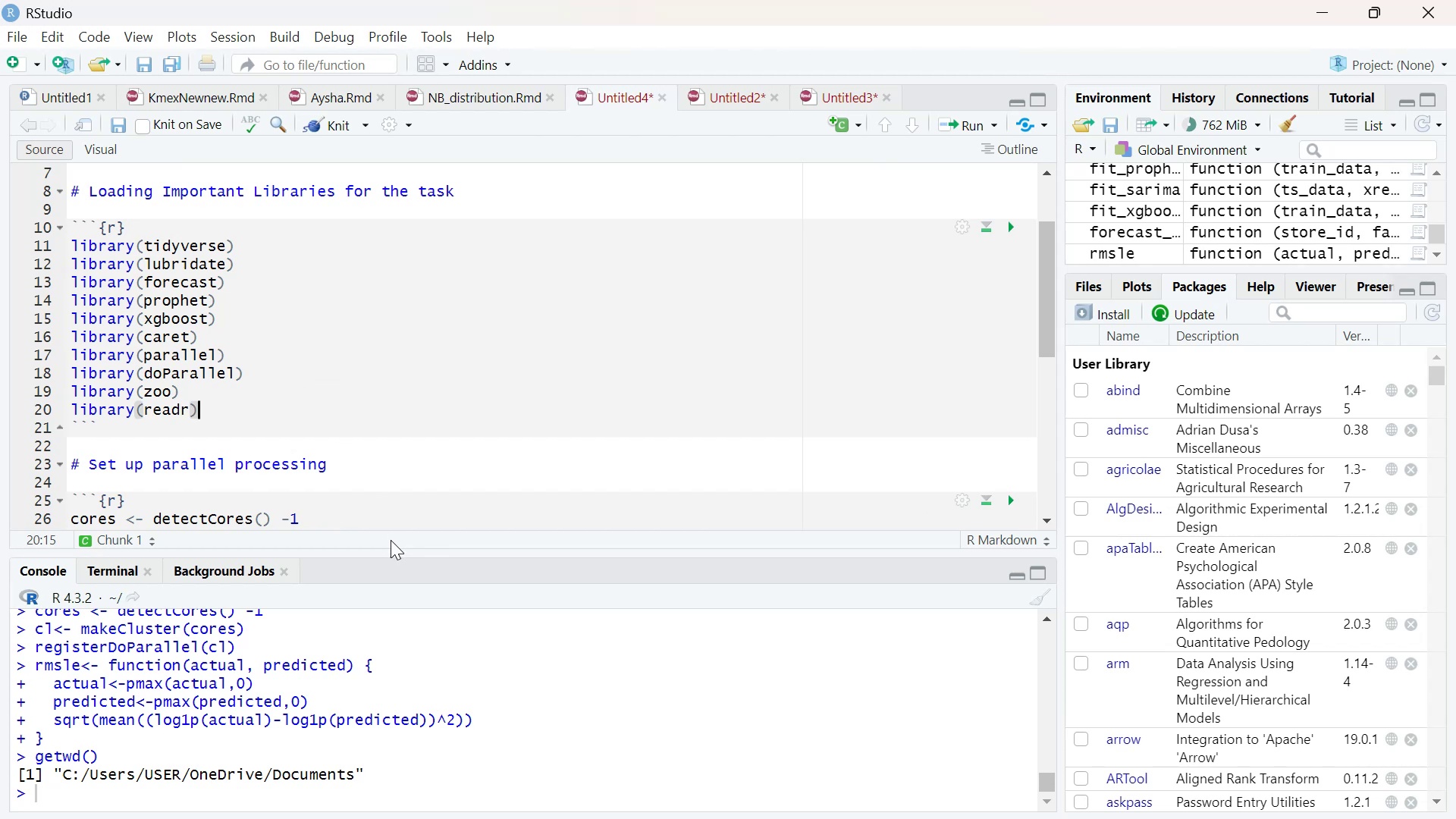 
scroll: coordinate [443, 394], scroll_direction: down, amount: 9.0
 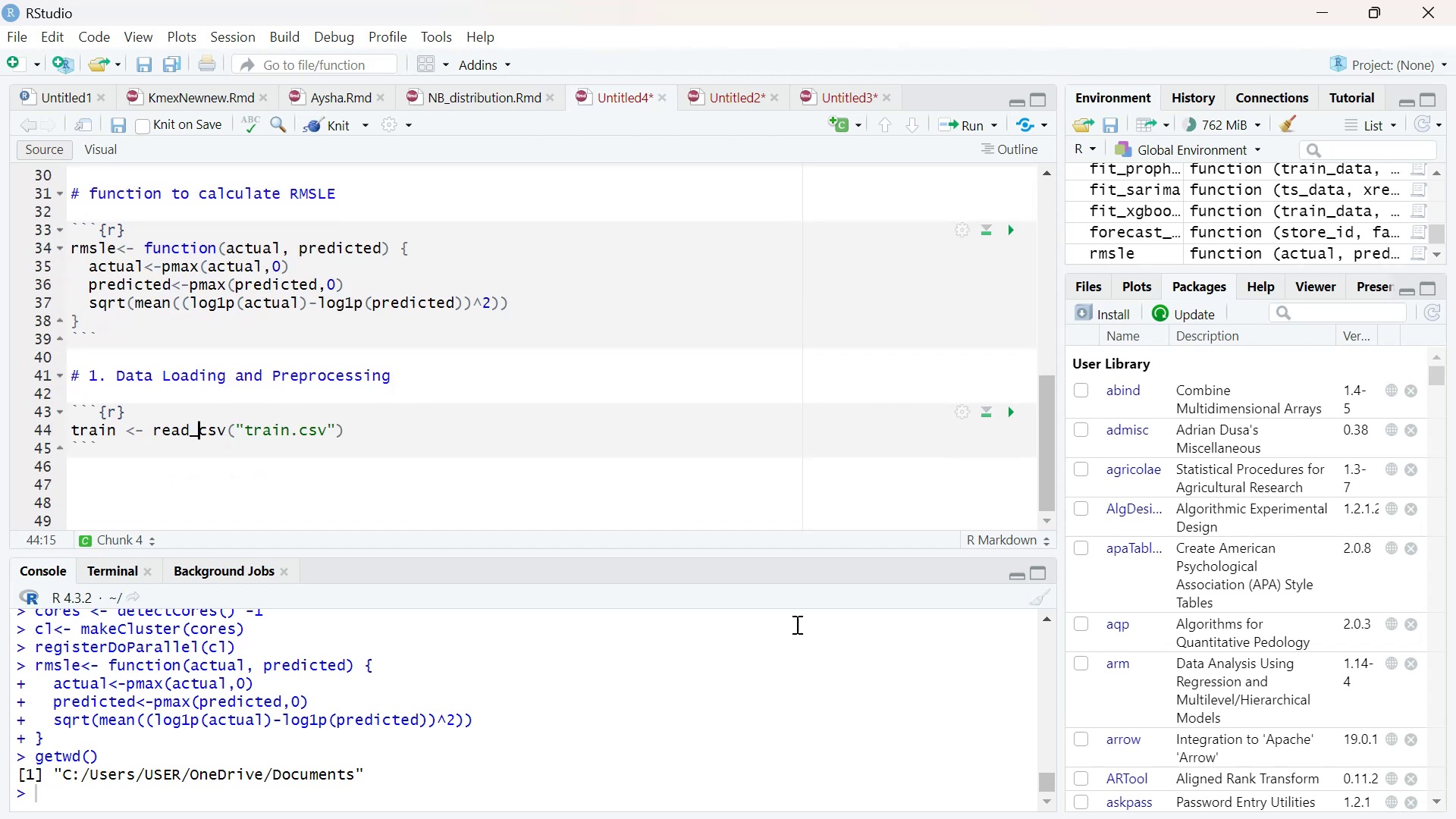 
key(Backspace)
 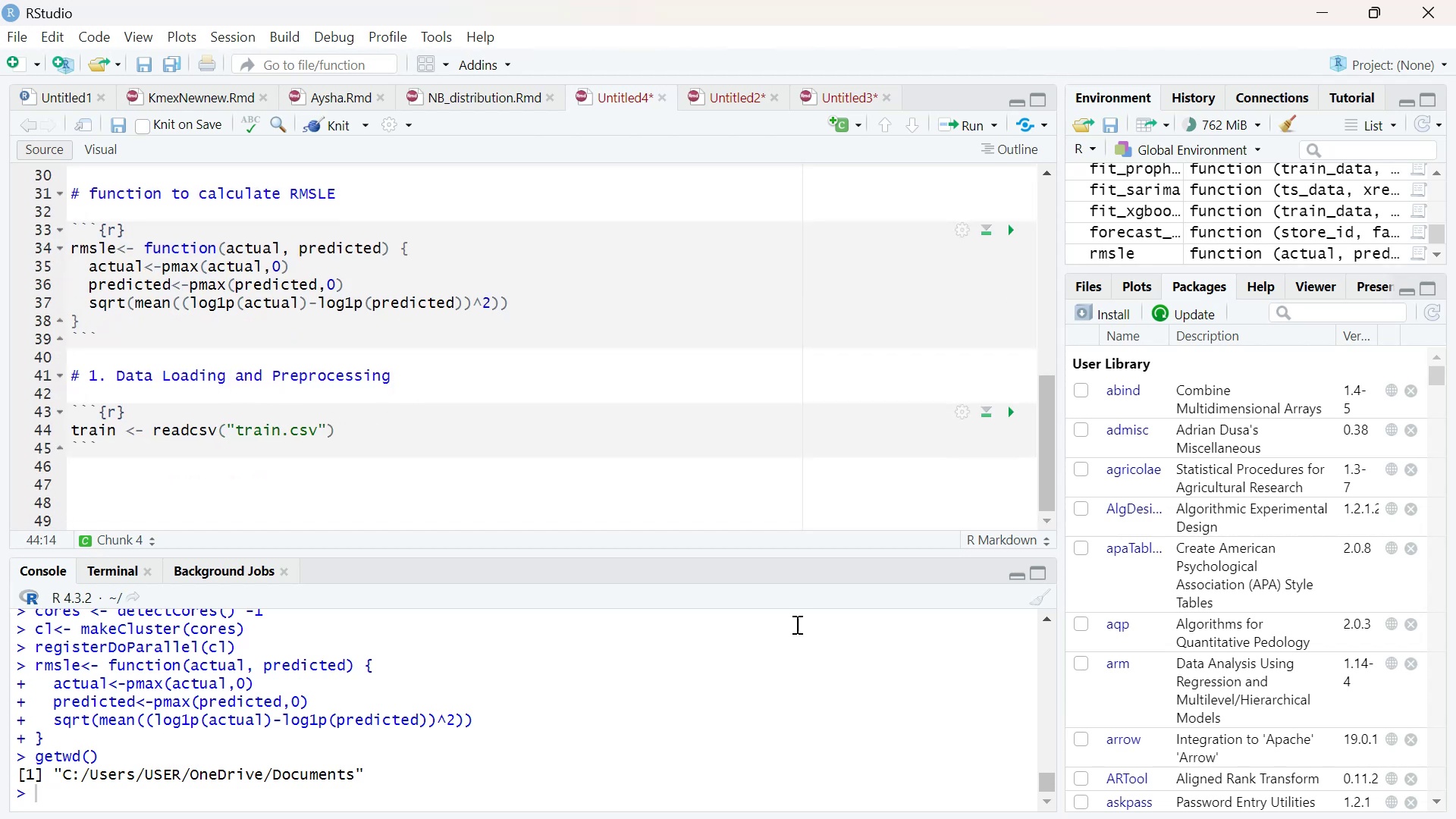 
key(Period)
 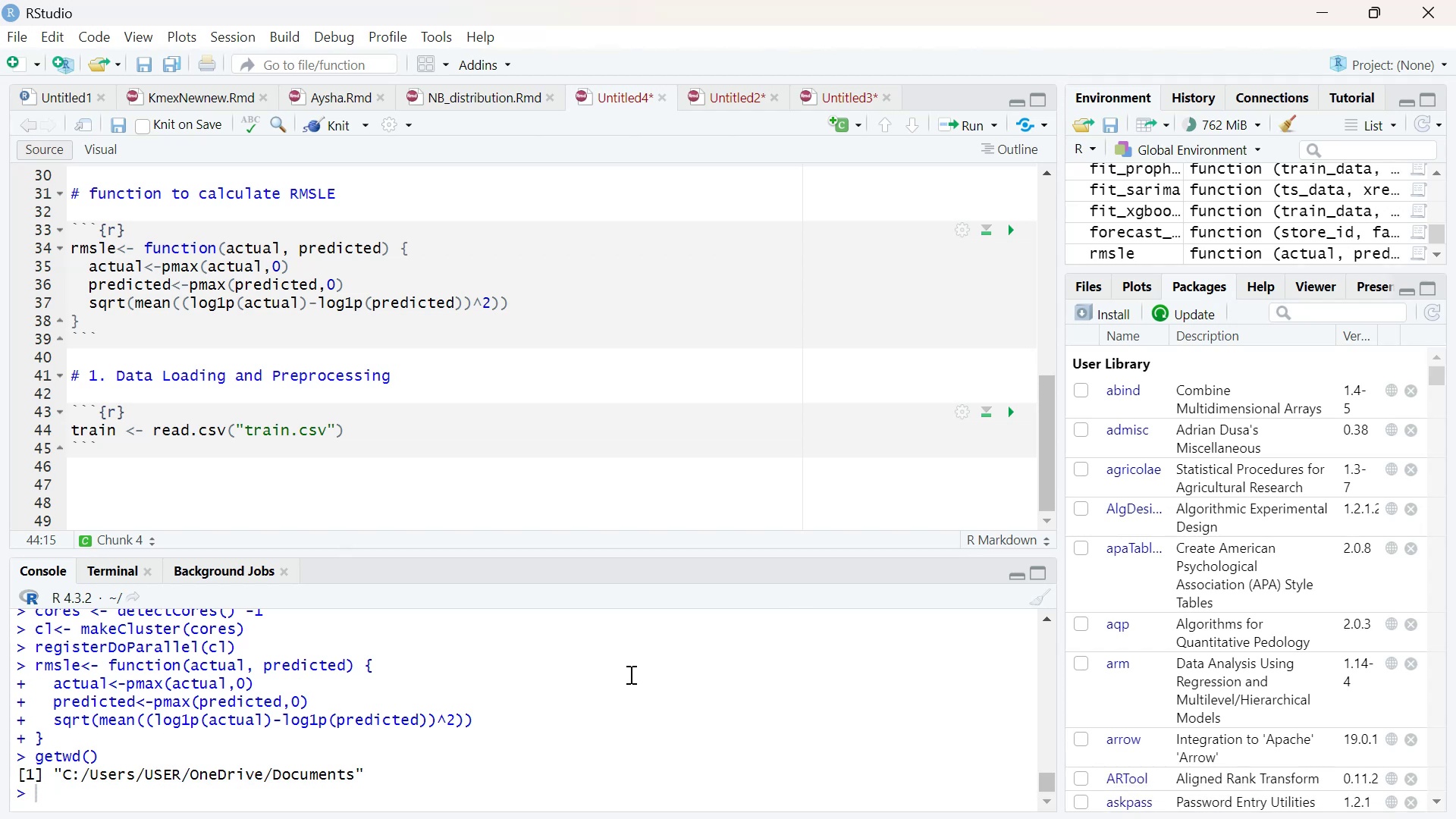 
wait(7.81)
 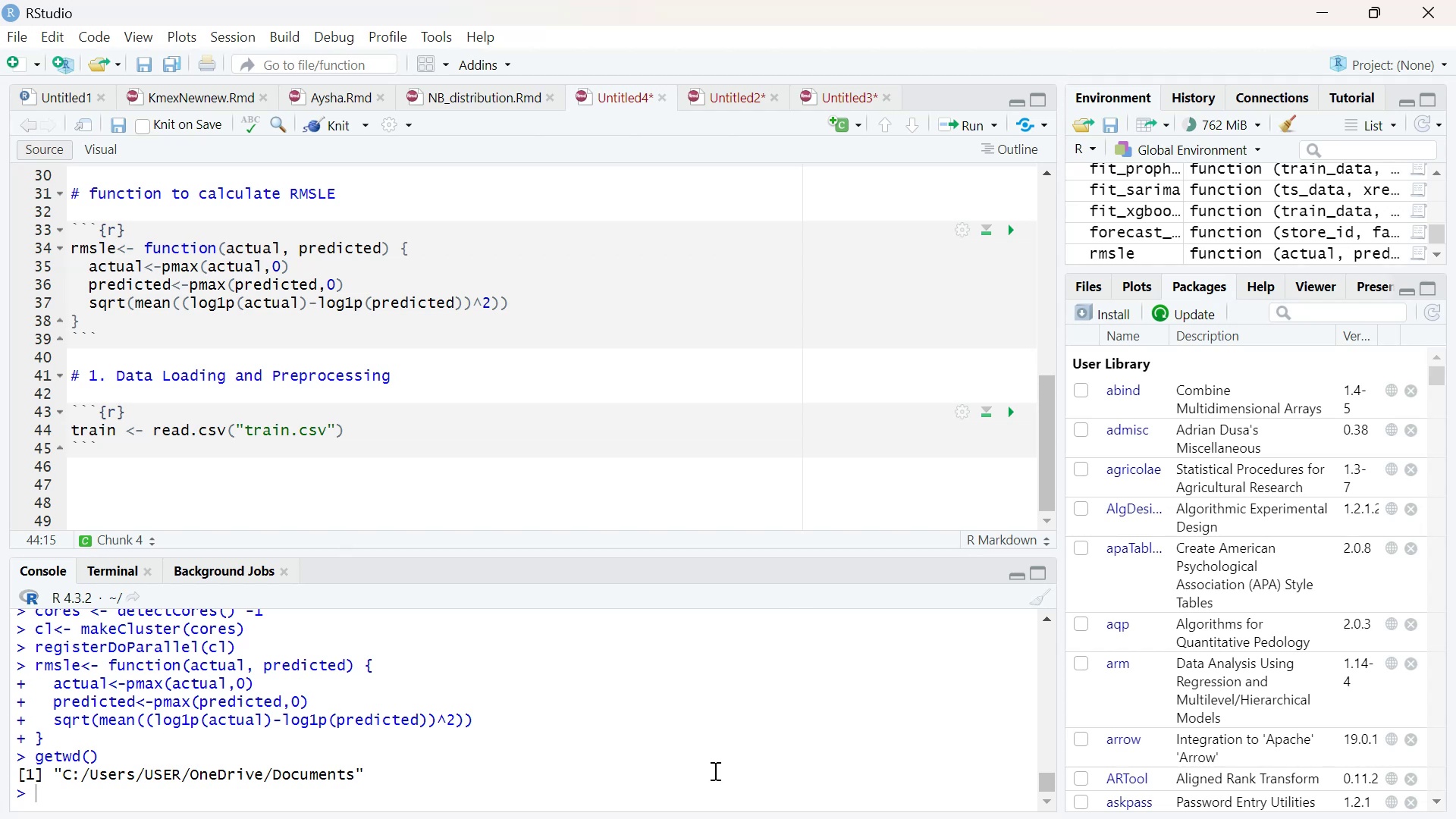 
left_click([337, 429])
 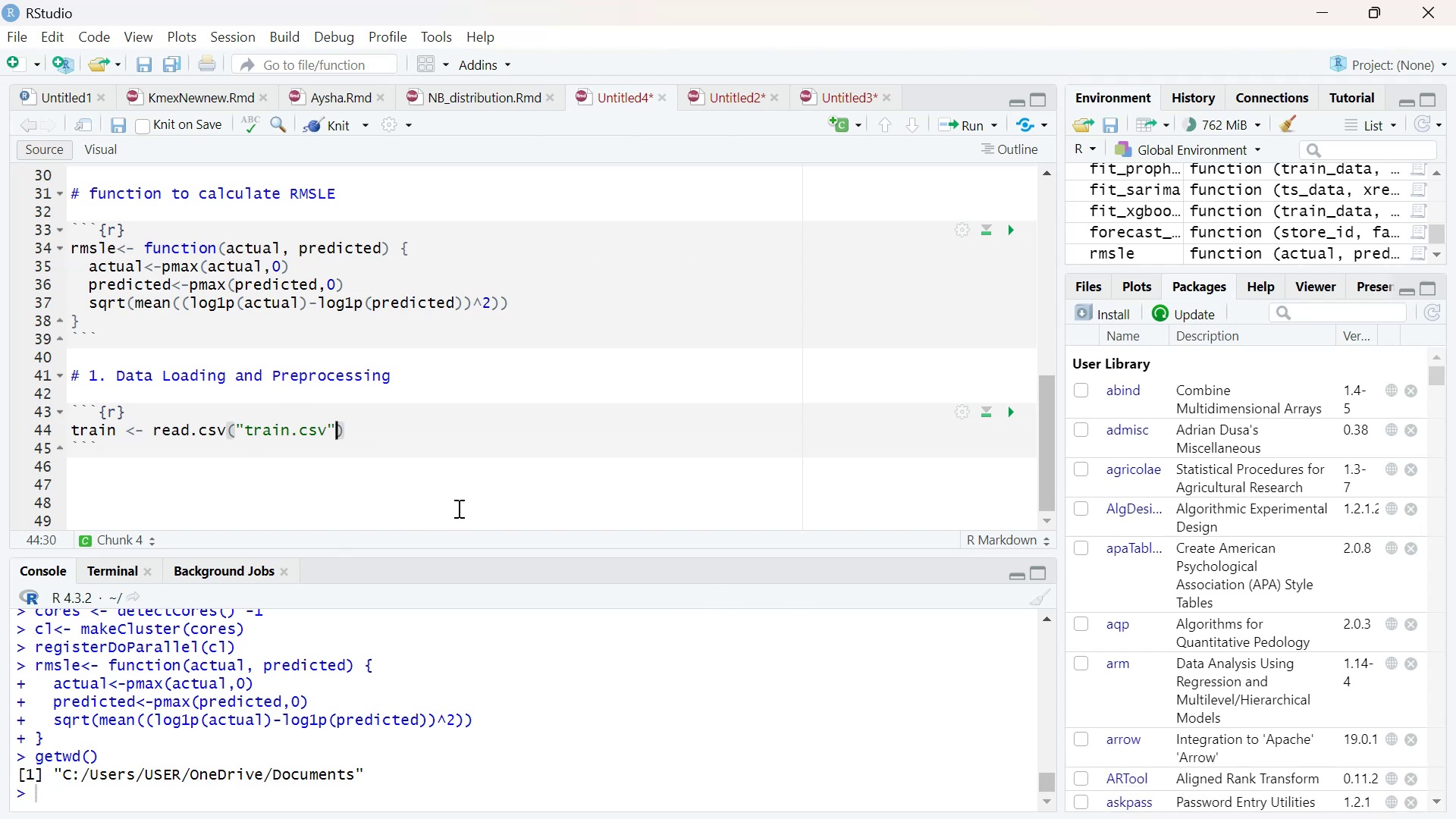 
key(Comma)
 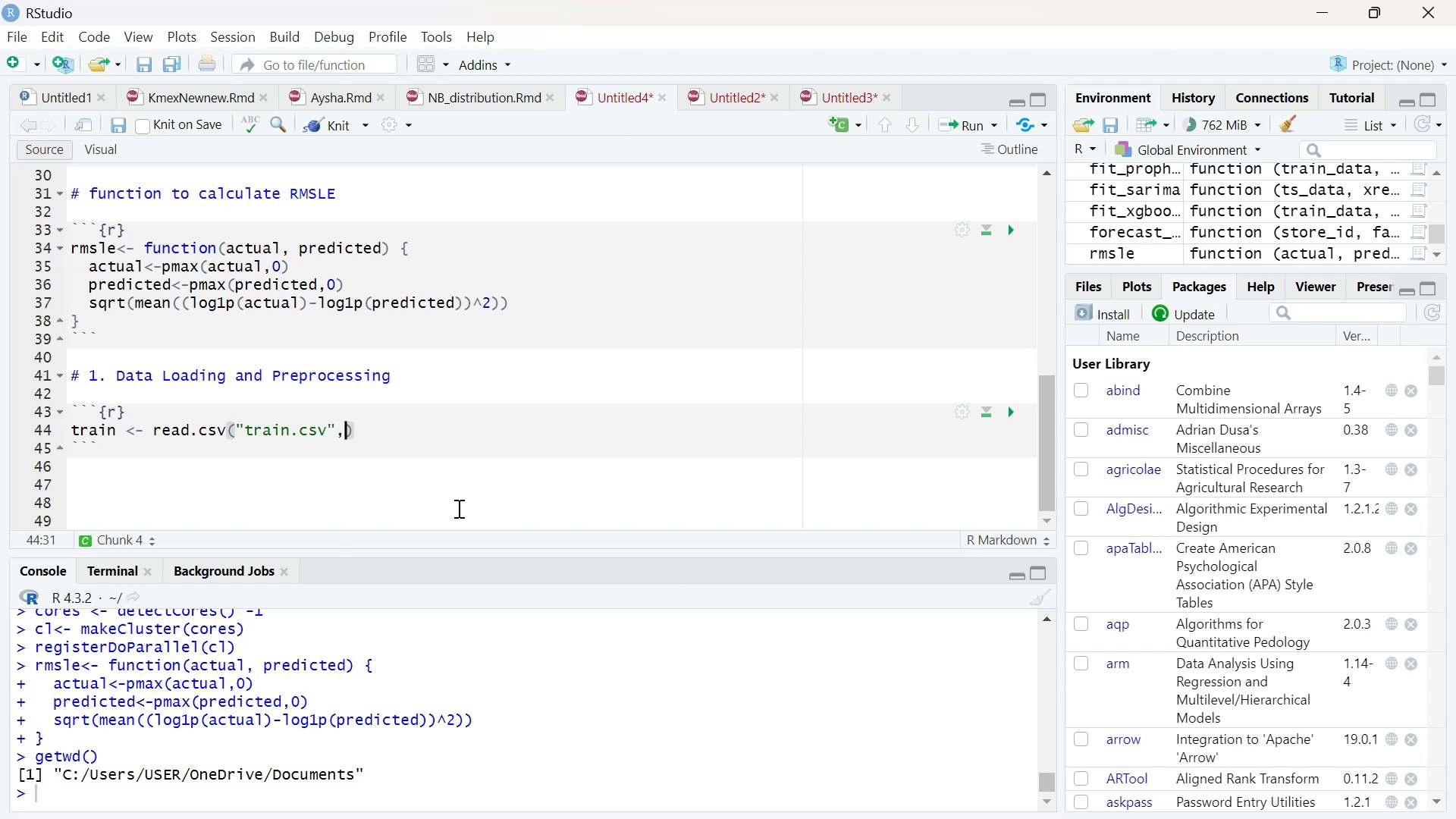 
wait(5.76)
 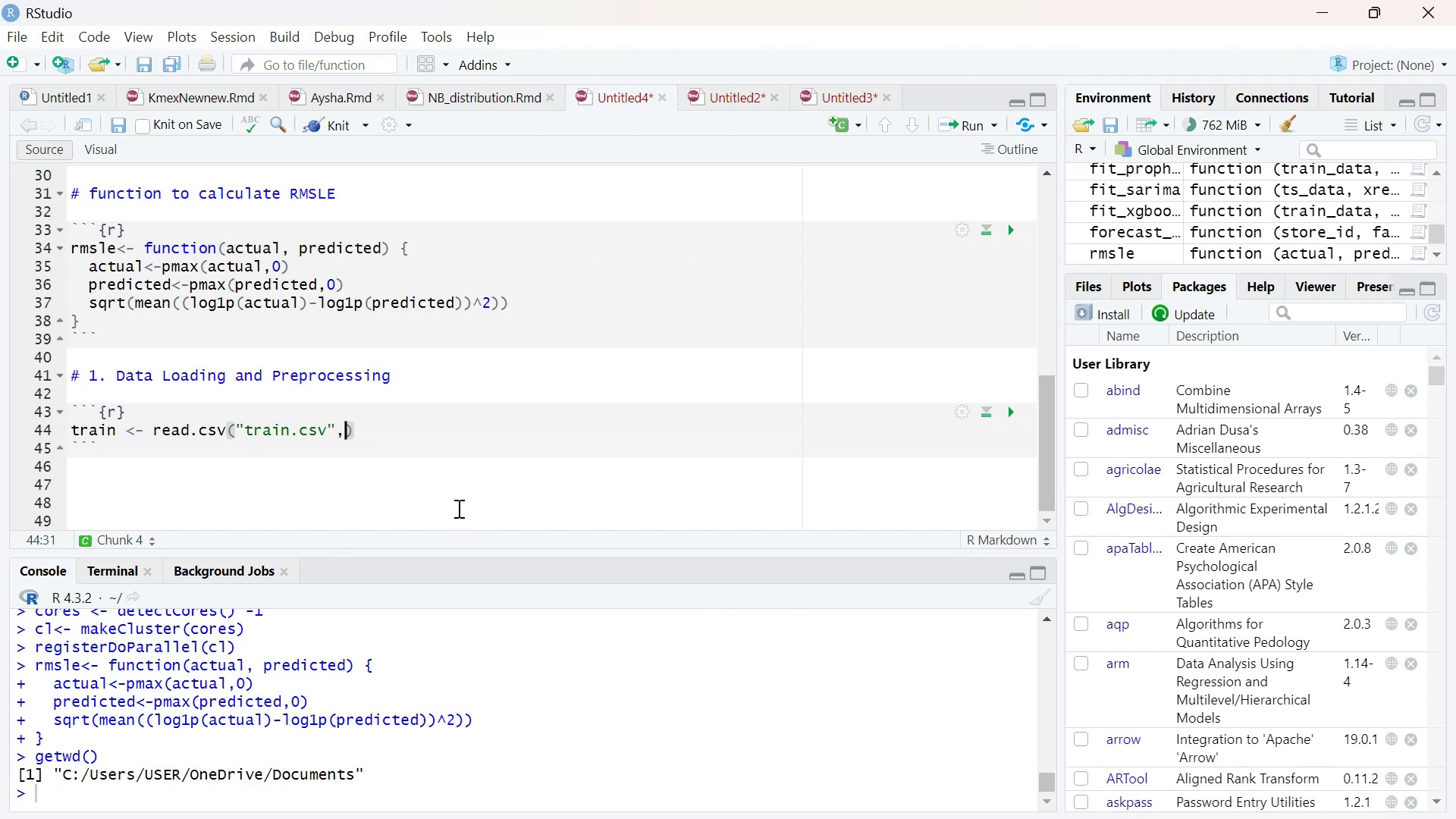 
key(Space)
 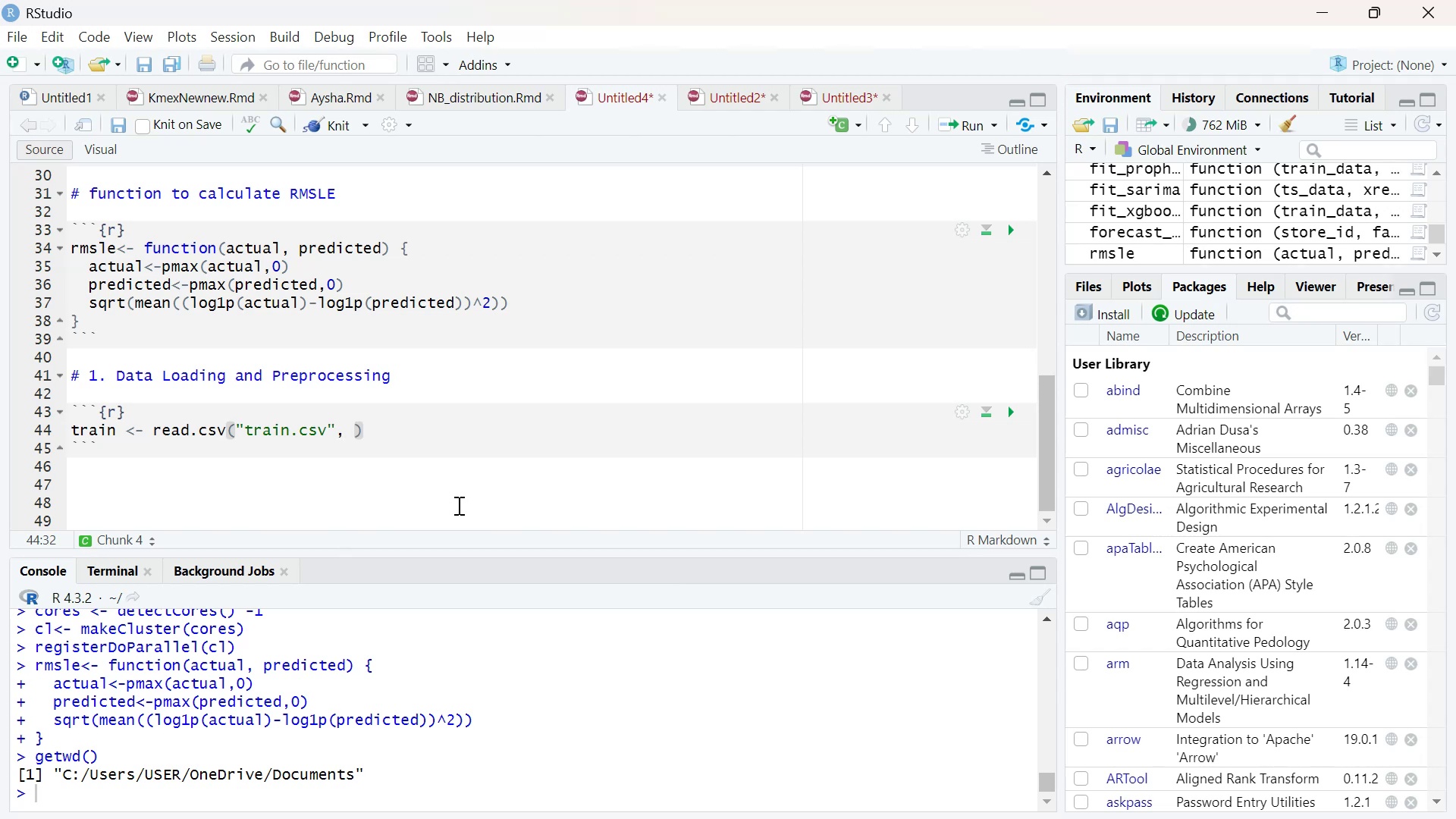 
wait(8.04)
 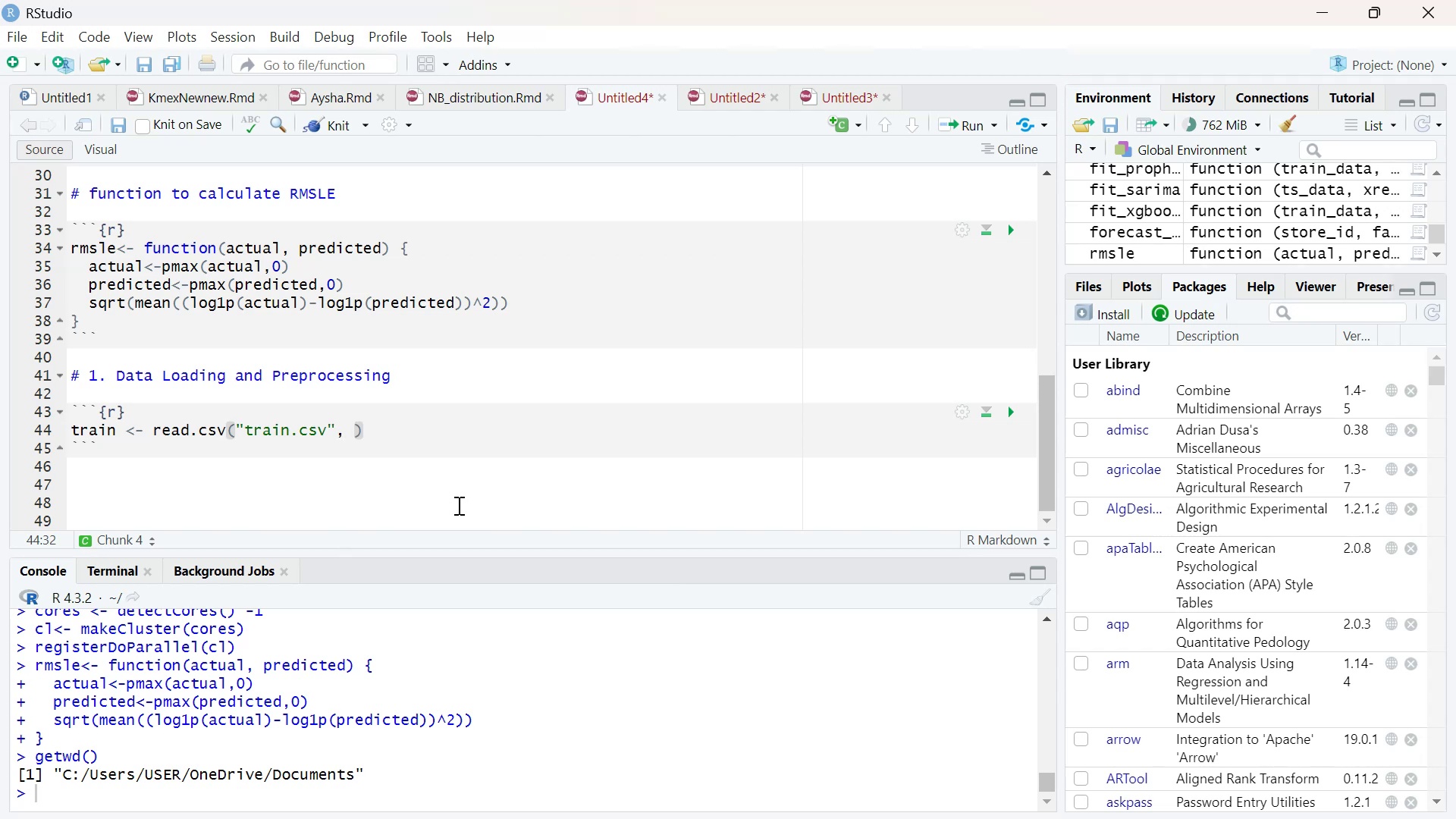 
type(string)
 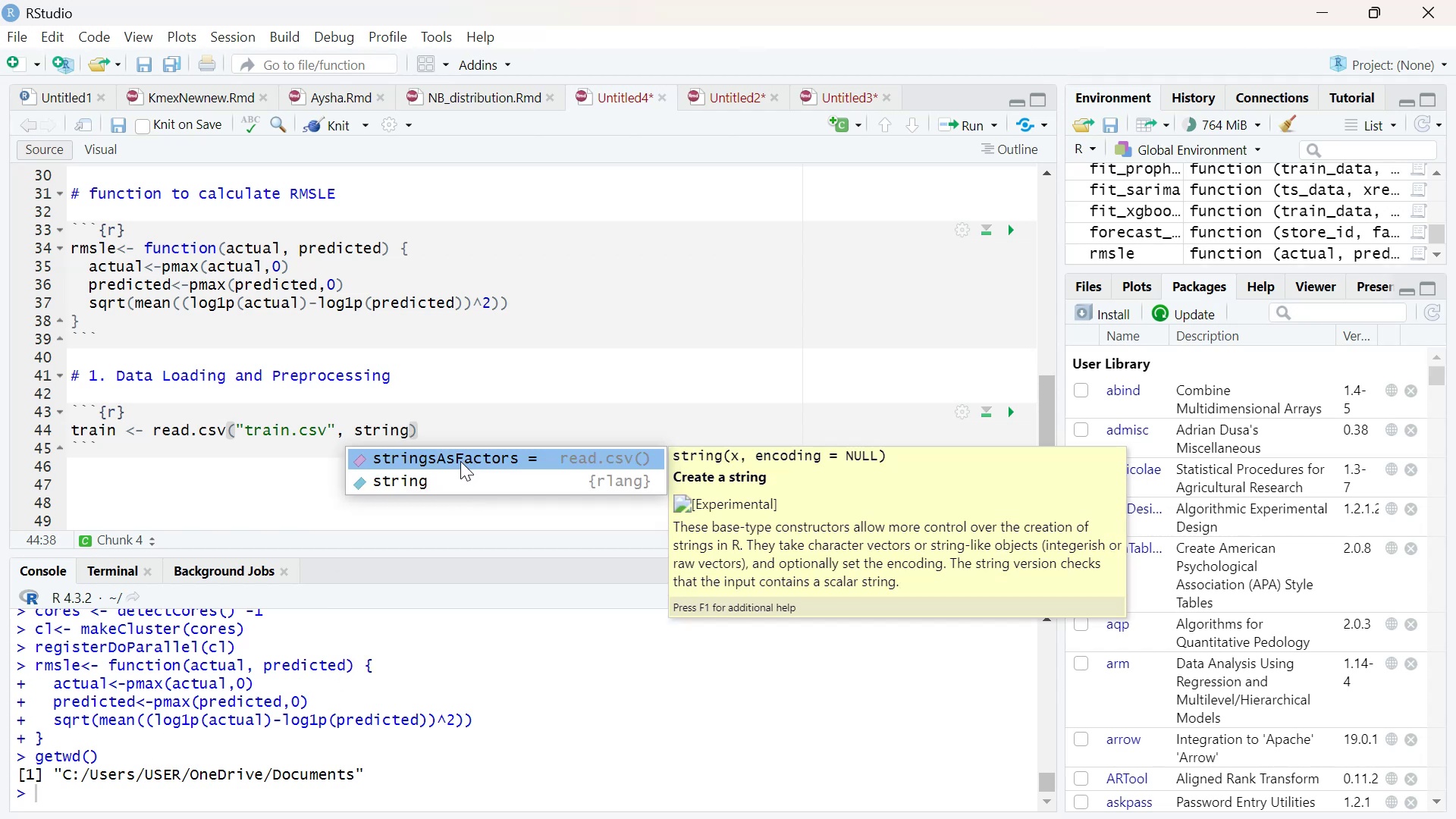 
left_click([460, 461])
 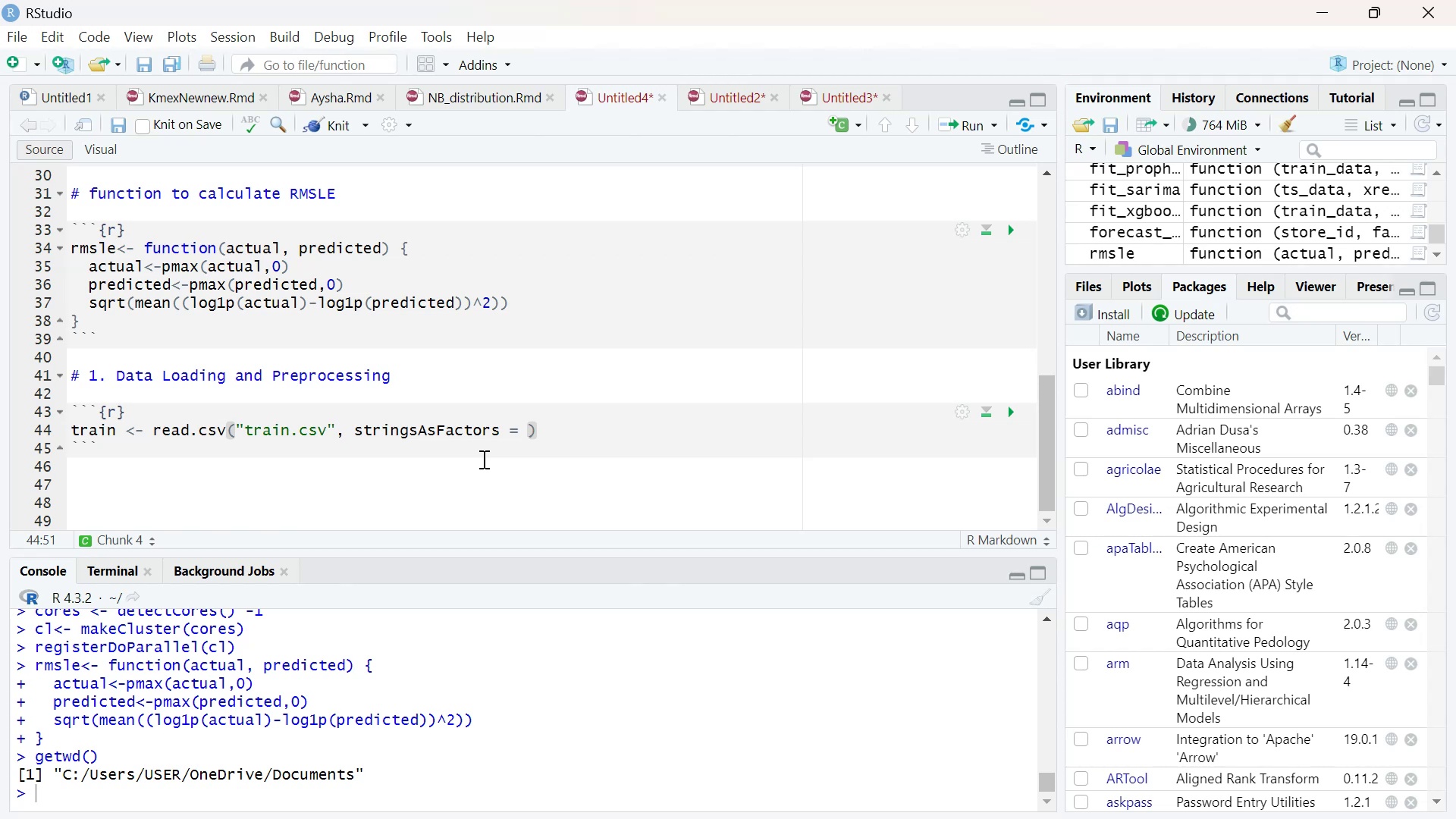 
type(Fa)
key(Backspace)
type(AL)
 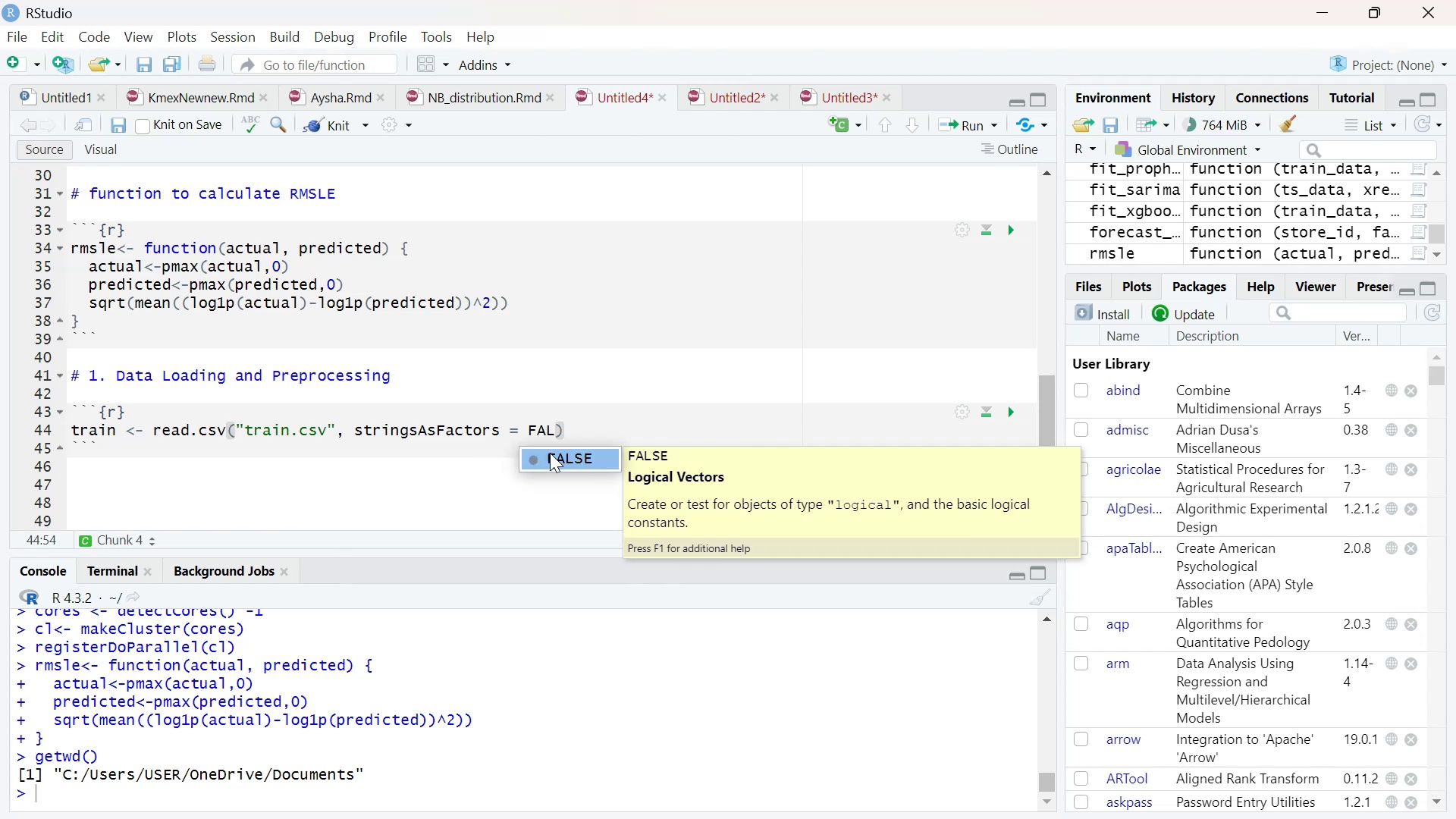 
left_click([558, 456])
 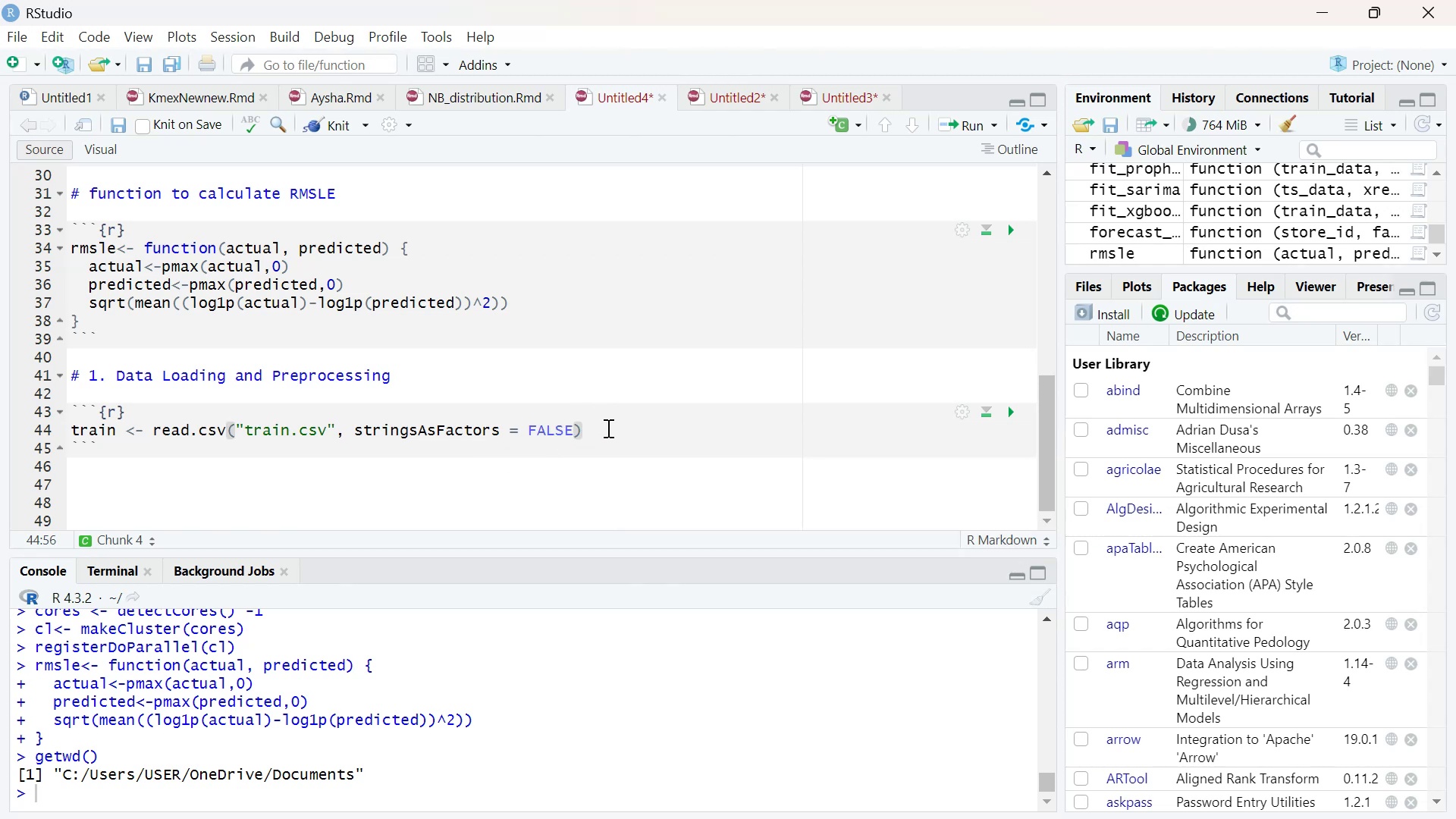 
left_click([607, 428])
 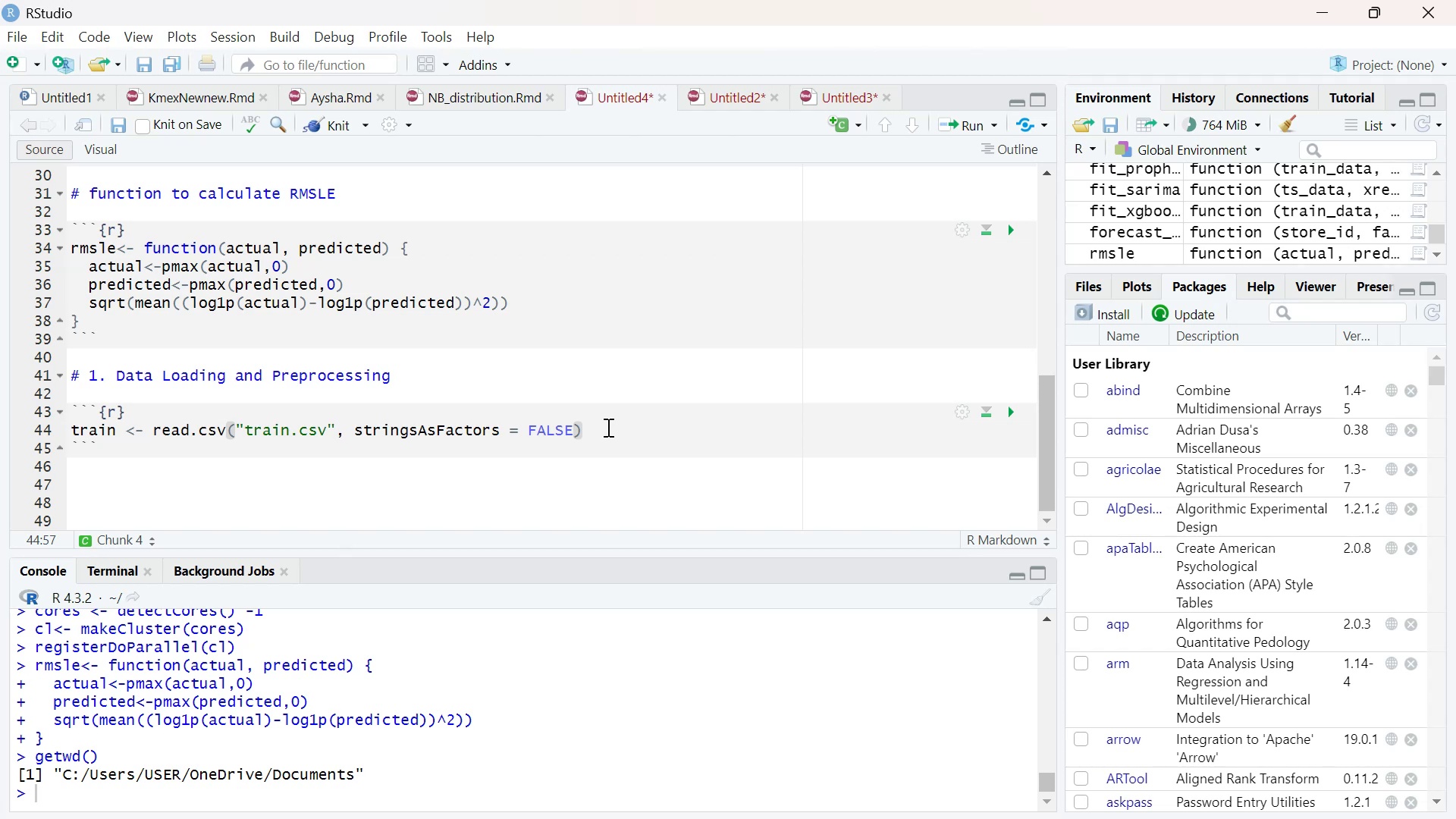 
left_click_drag(start_coordinate=[607, 427], to_coordinate=[149, 441])
 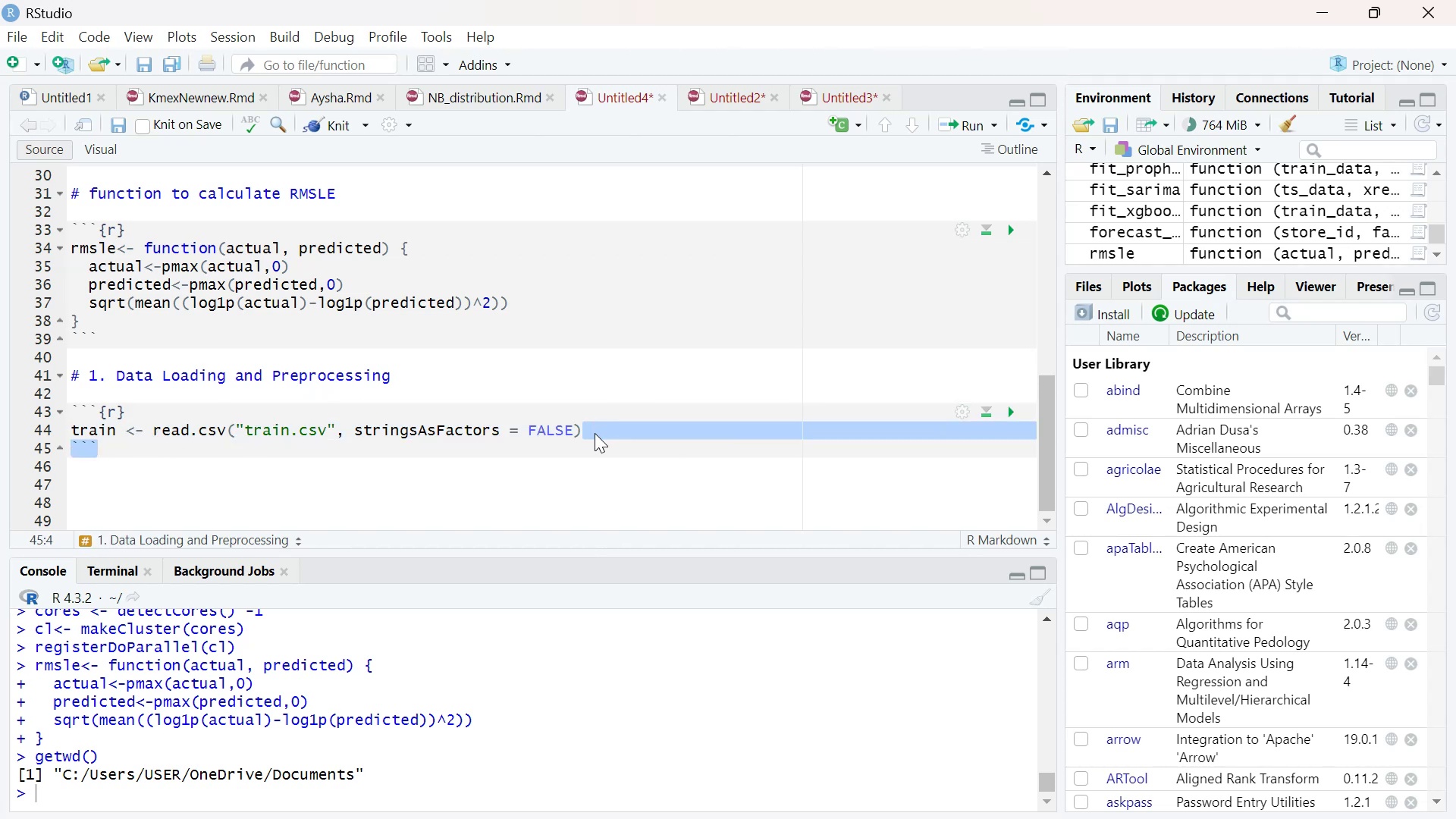 
left_click([583, 426])
 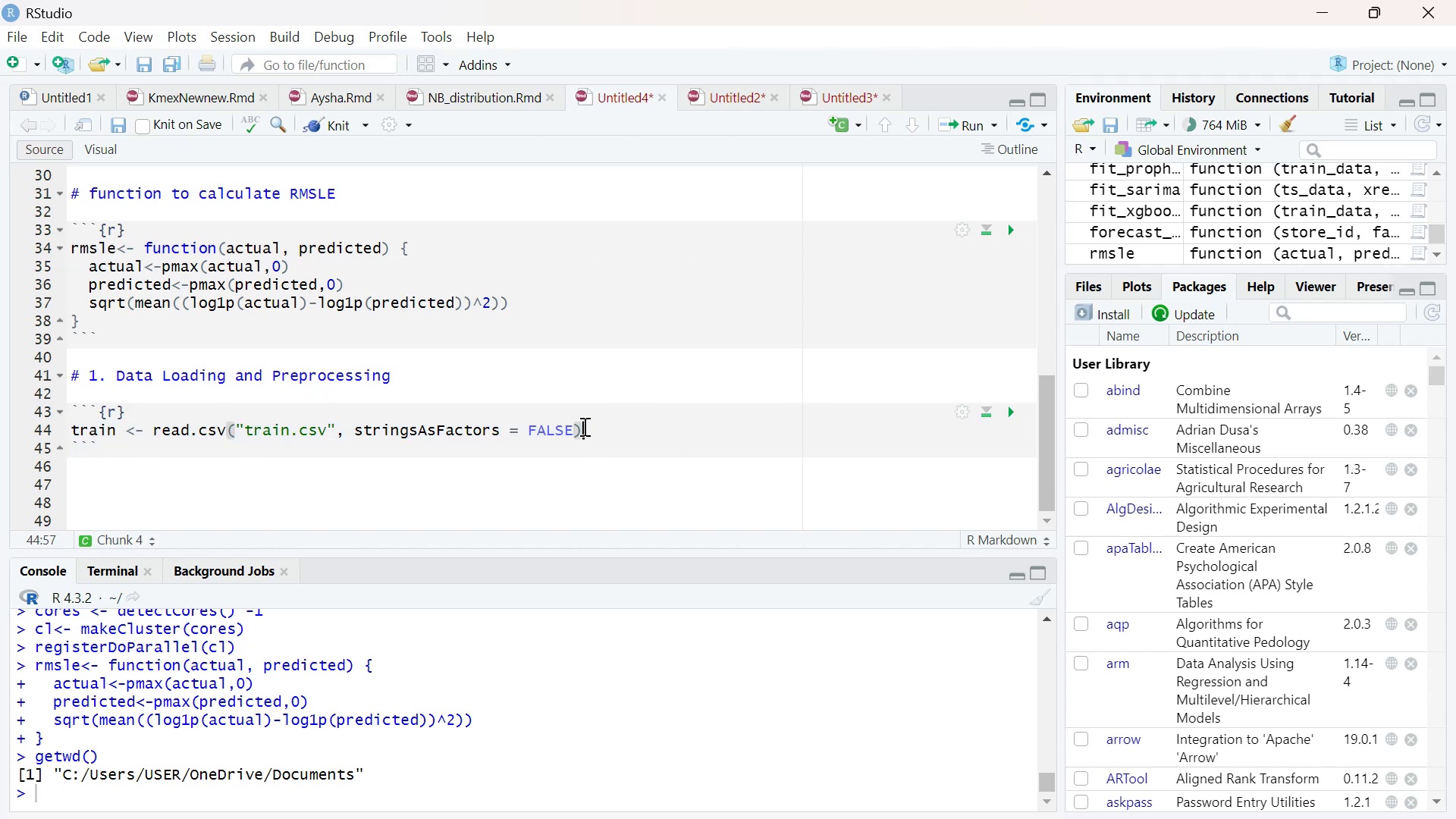 
left_click_drag(start_coordinate=[583, 426], to_coordinate=[74, 434])
 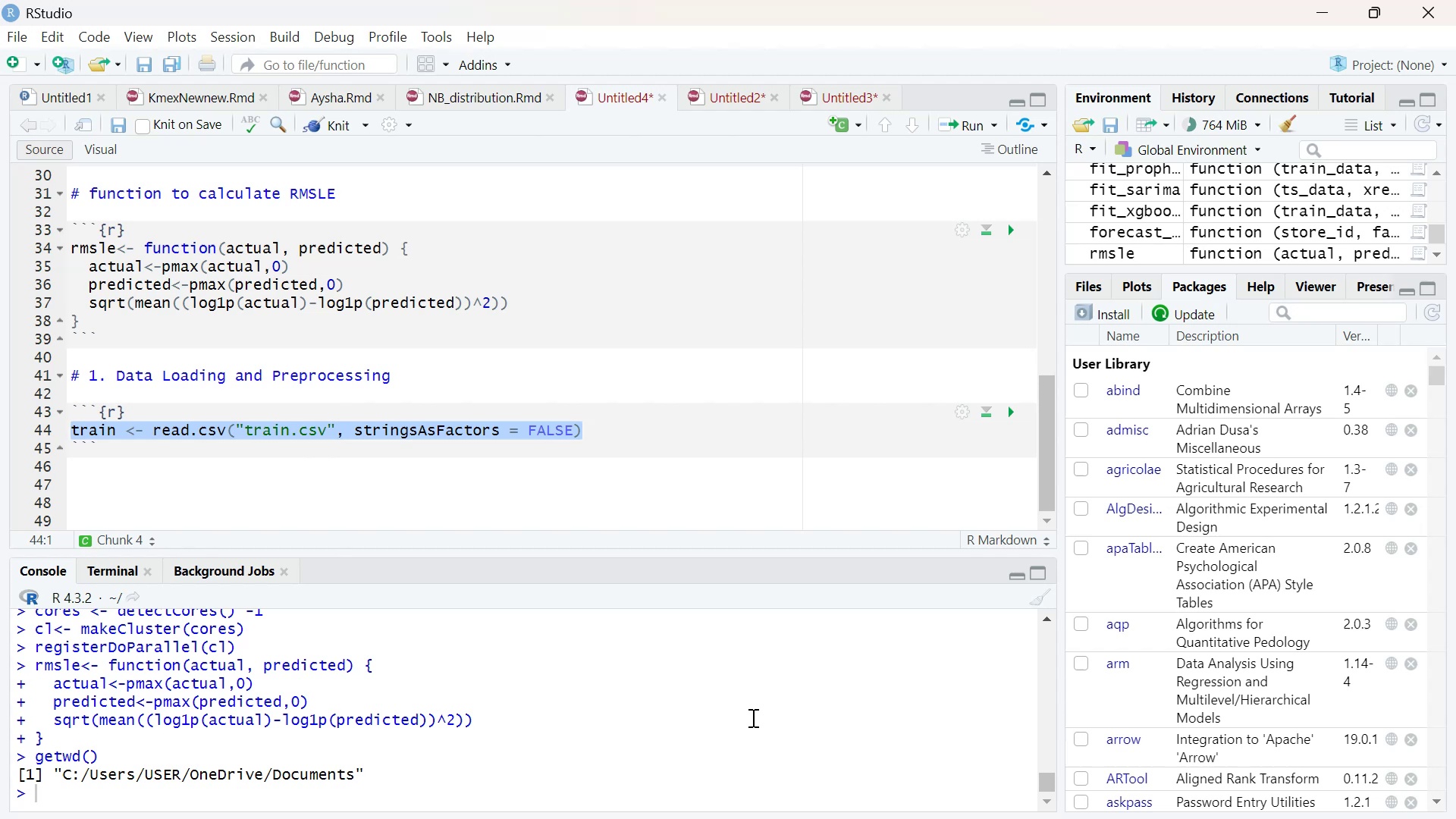 
key(Control+C)
 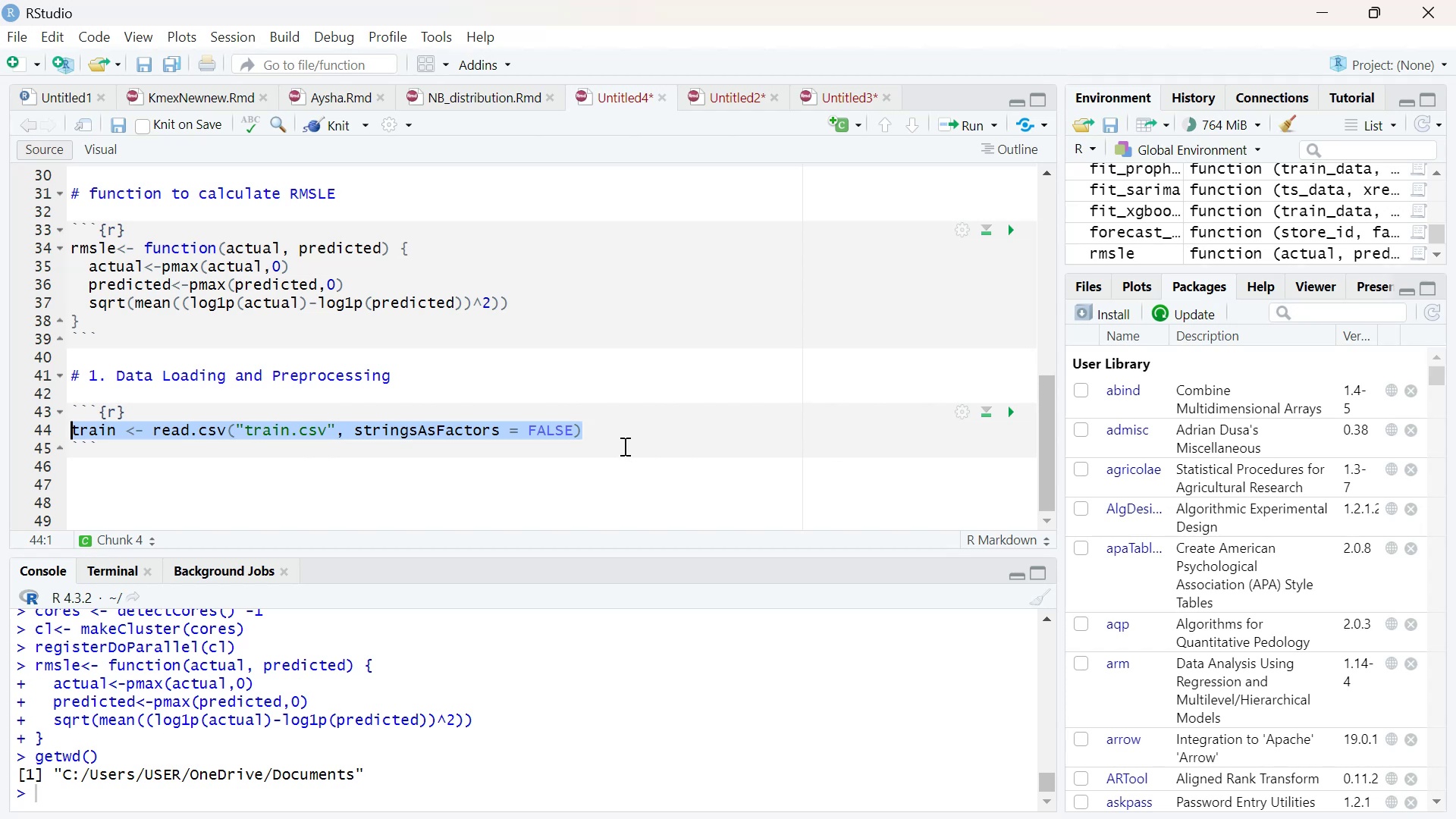 
left_click([624, 428])
 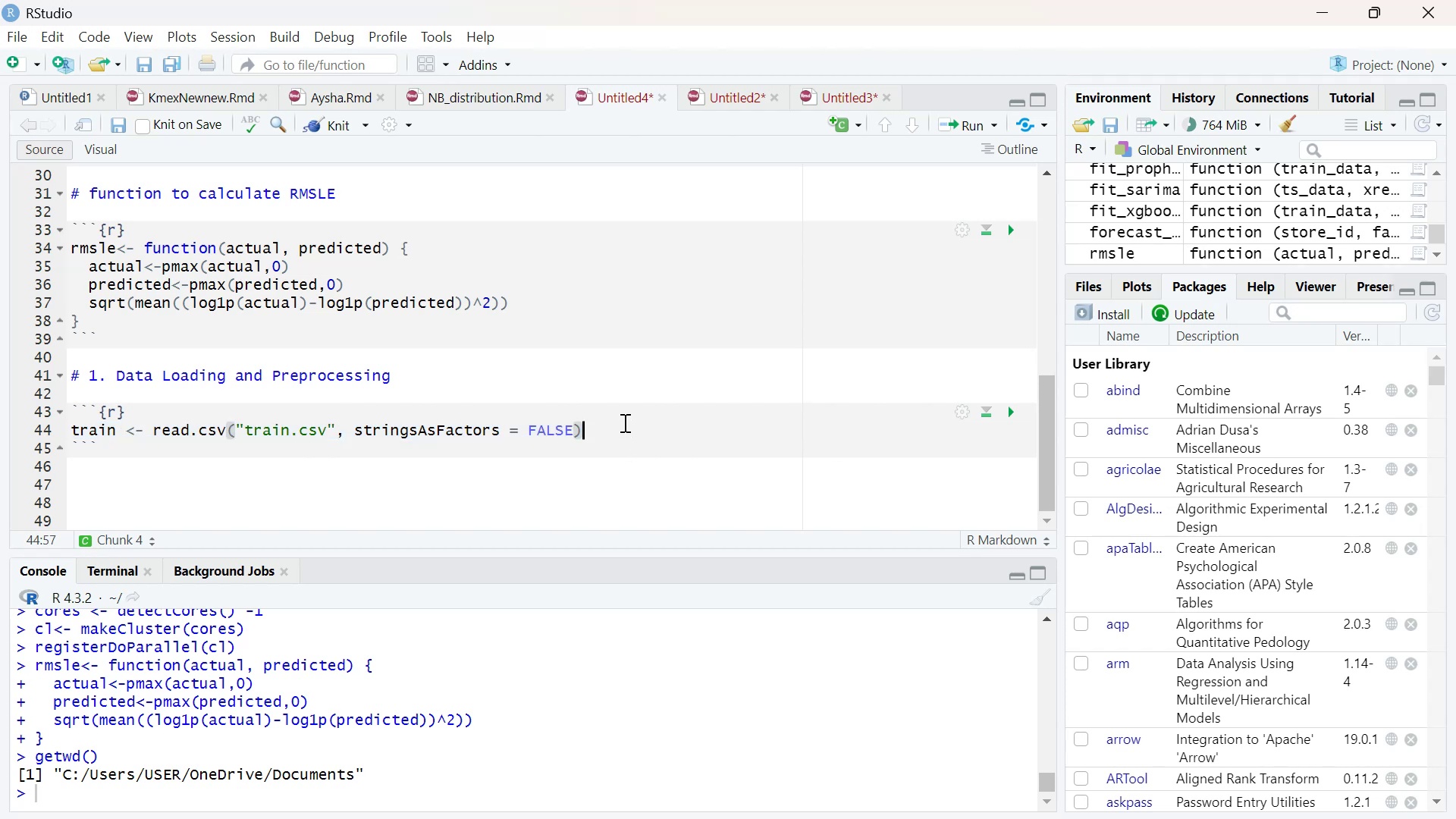 
key(Enter)
 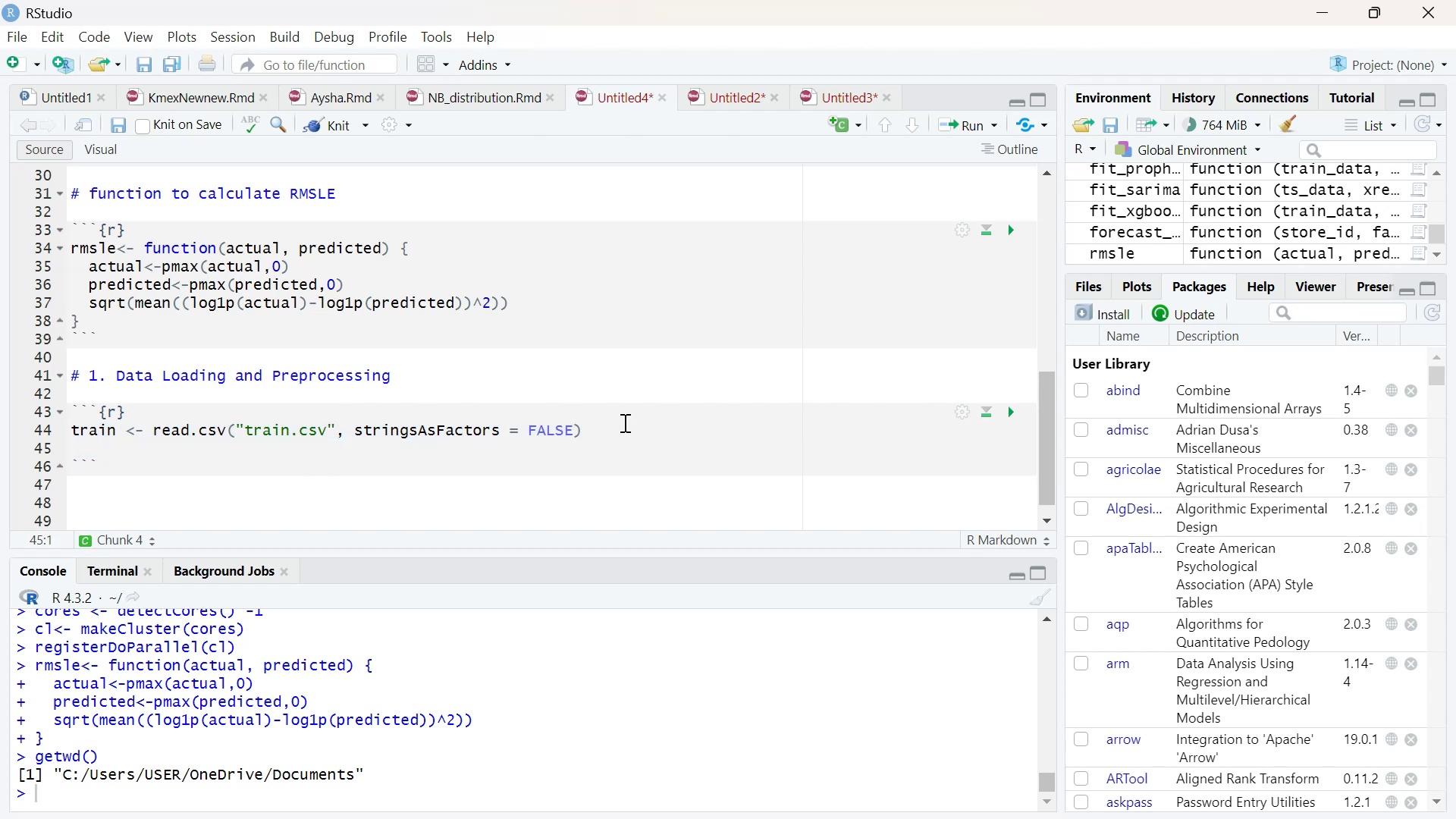 
key(Control+V)
 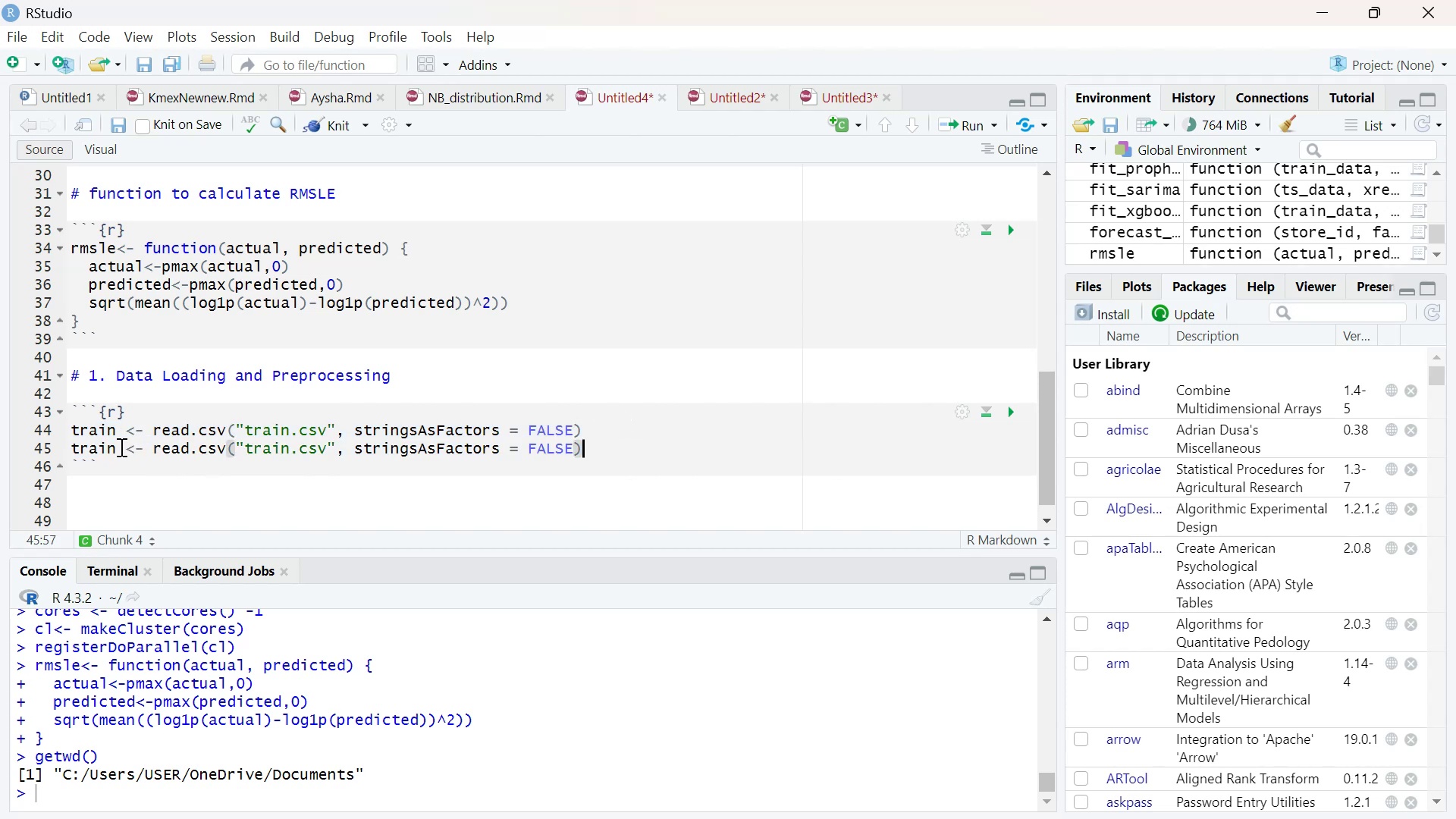 
left_click([115, 447])
 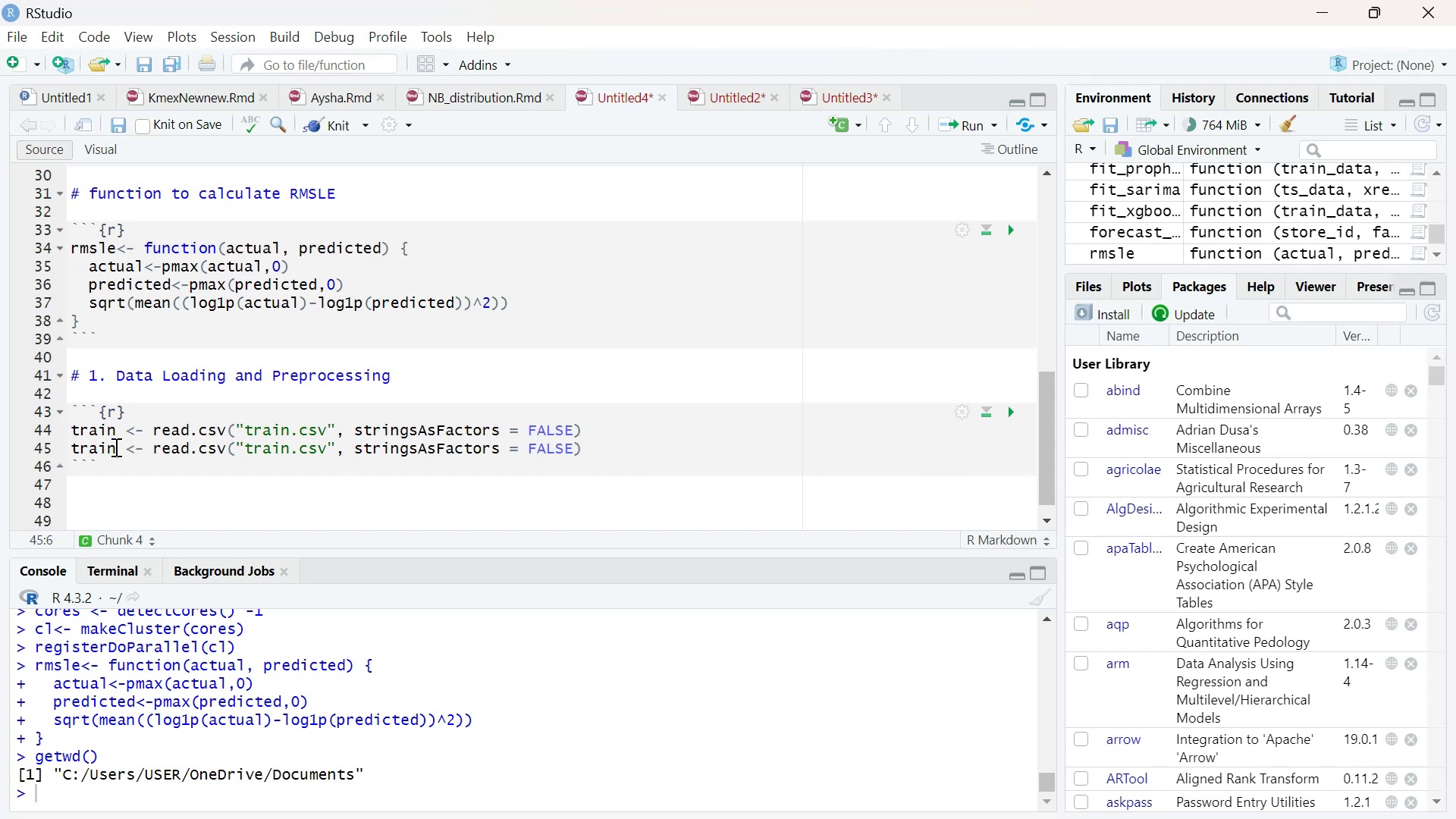 
key(Backspace)
key(Backspace)
key(Backspace)
key(Backspace)
key(Backspace)
type(TEST)
key(Backspace)
key(Backspace)
key(Backspace)
key(Backspace)
type(tes)
 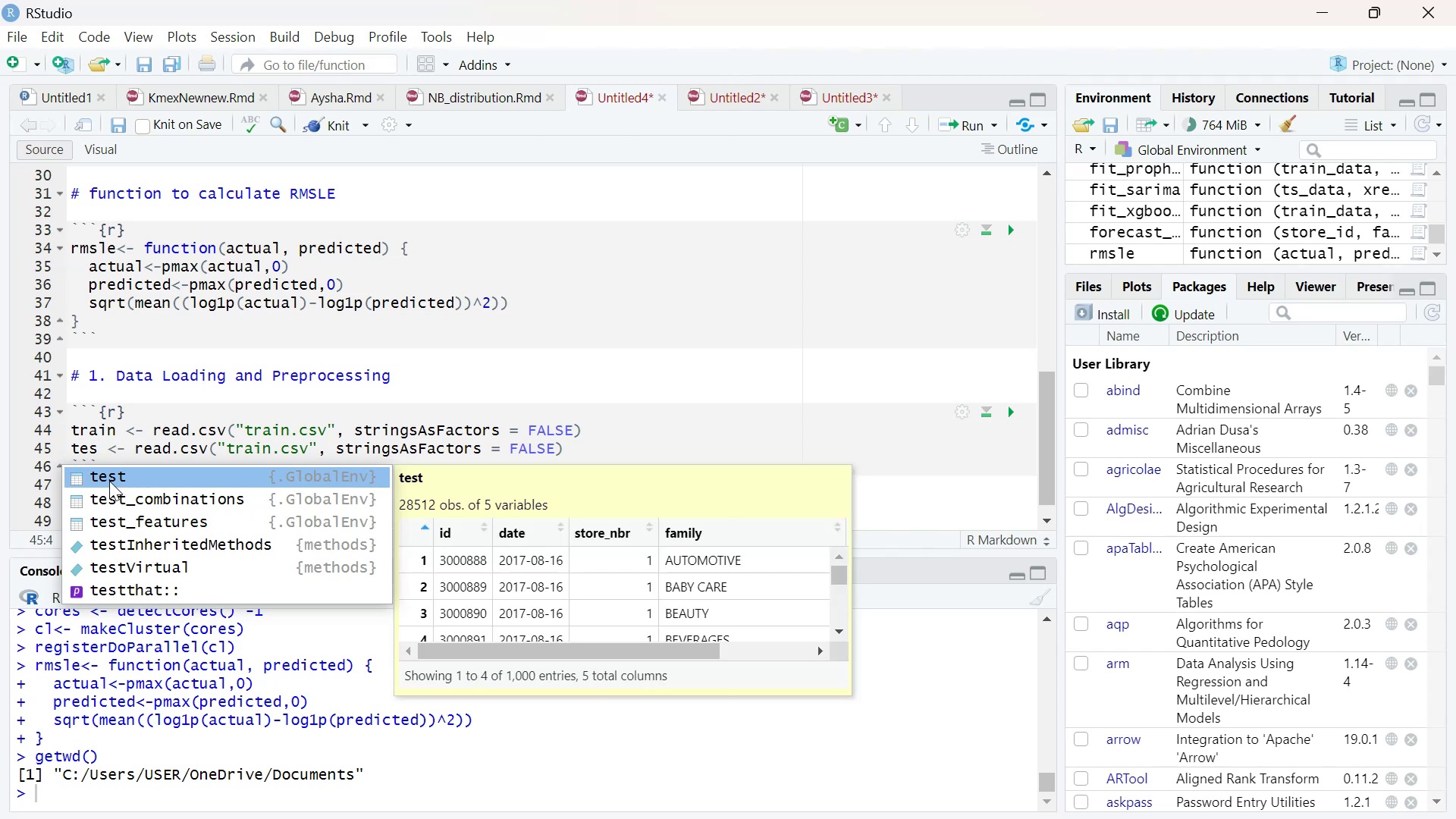 
left_click([114, 481])
 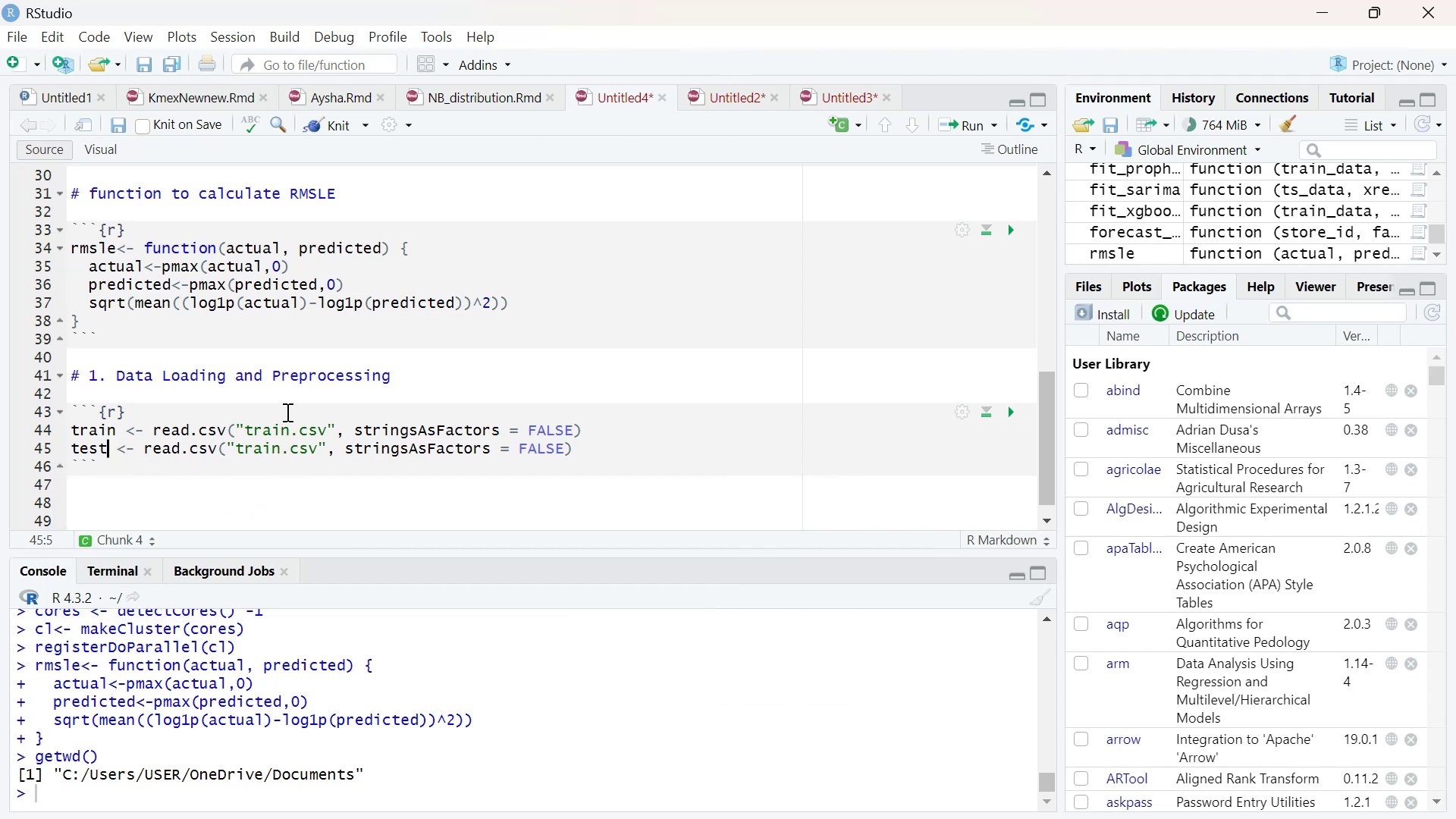 
wait(5.78)
 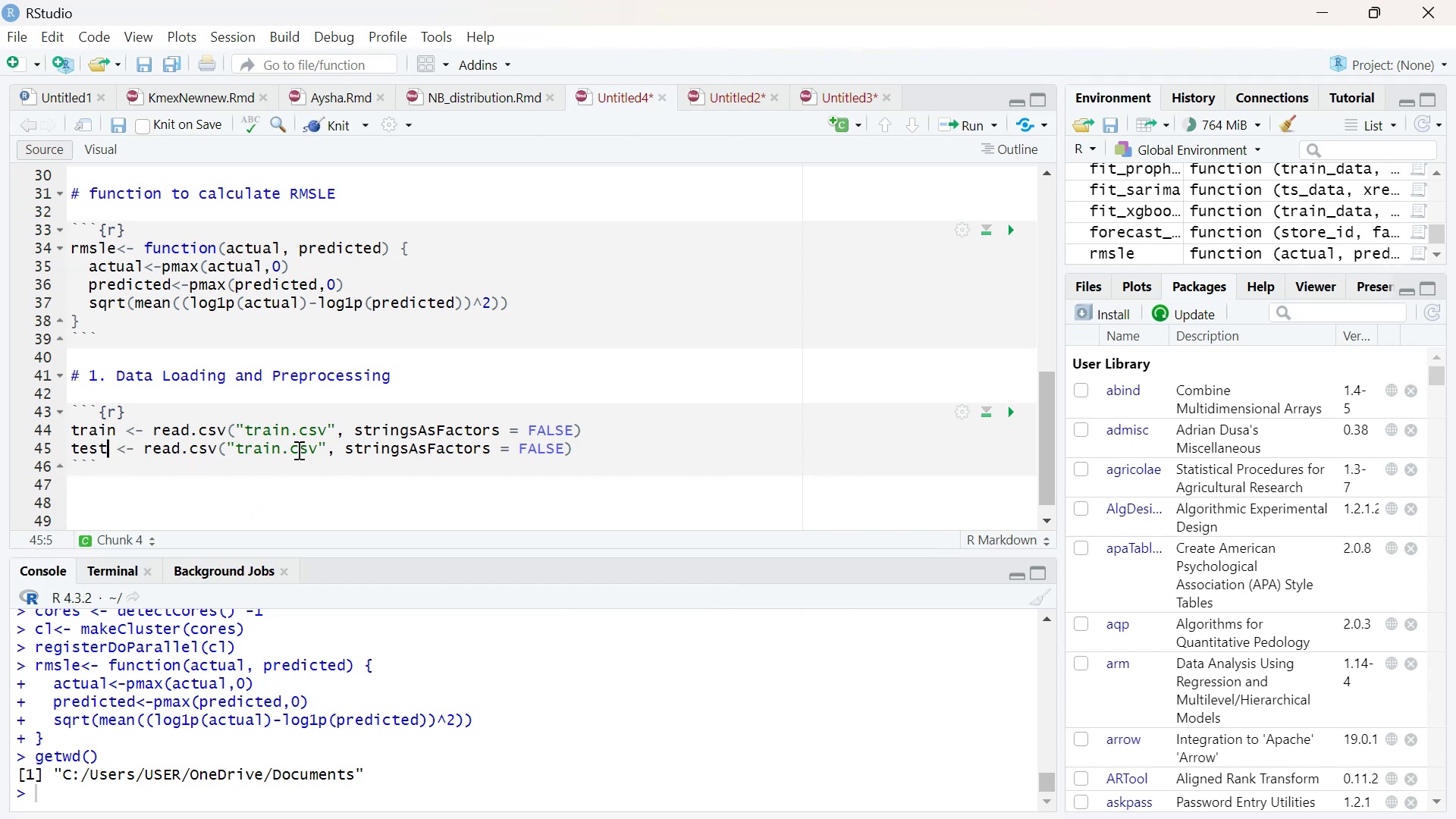 
left_click([282, 446])
 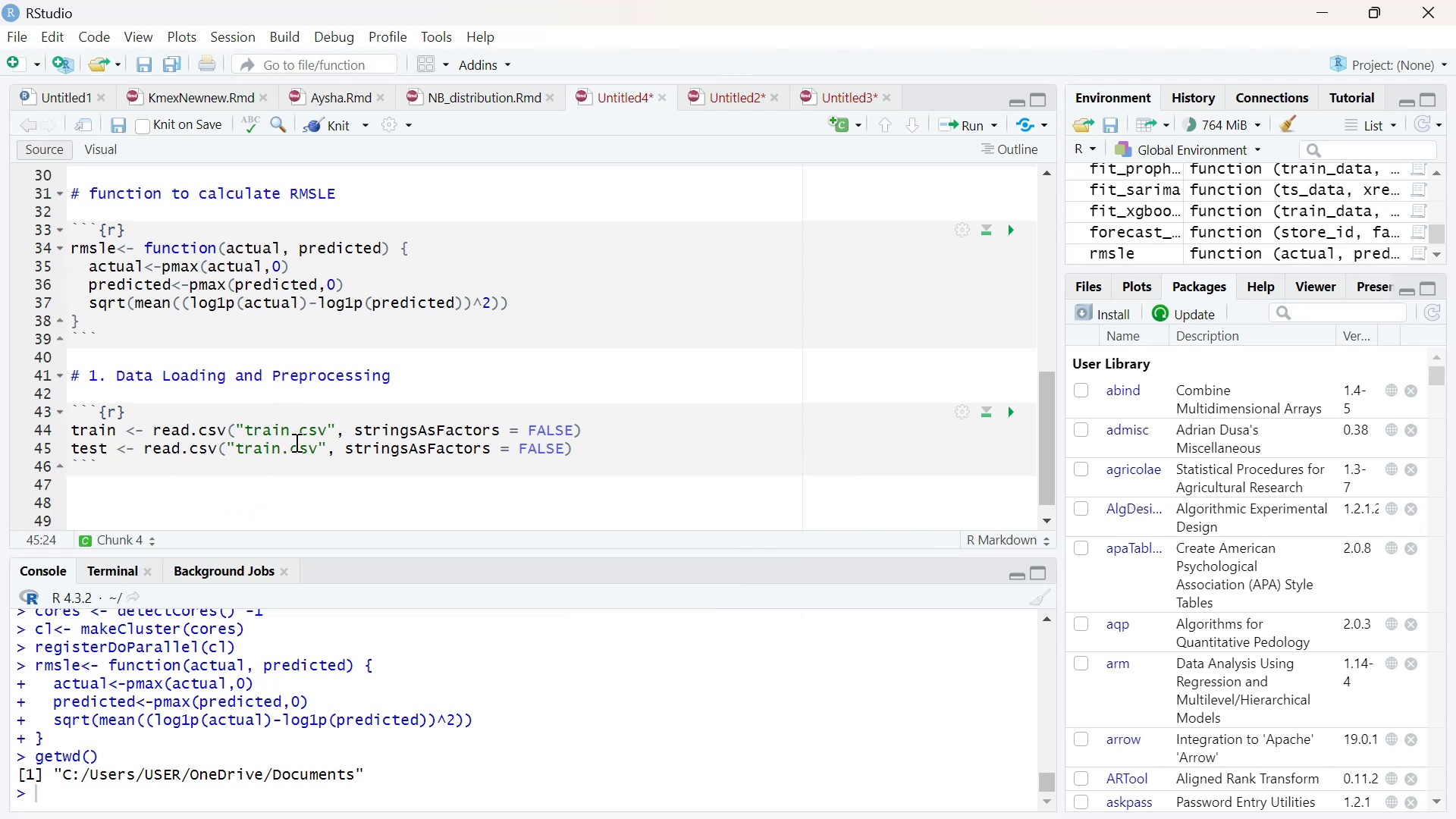 
key(Backspace)
key(Backspace)
key(Backspace)
key(Backspace)
type(est)
 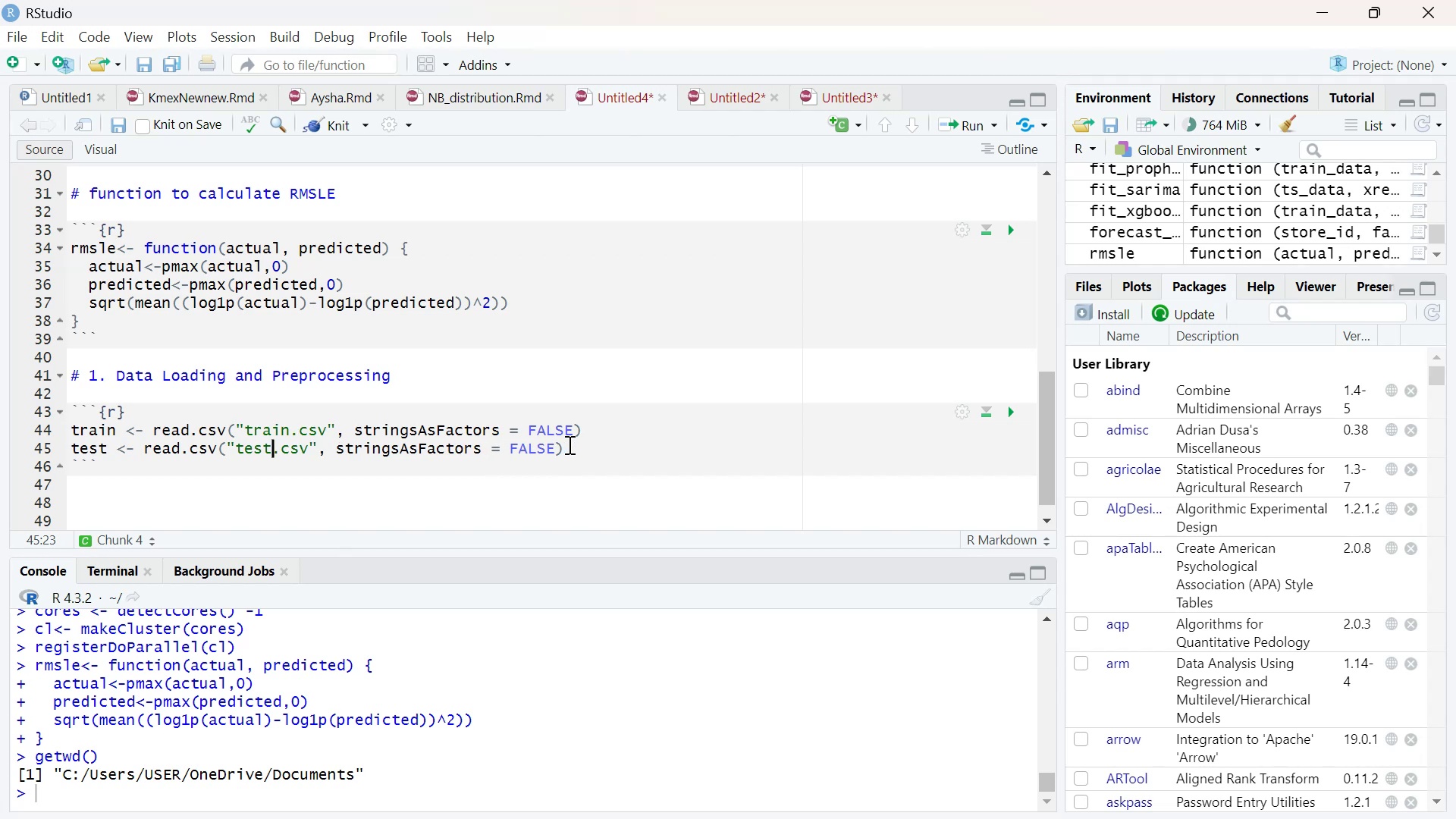 
left_click([576, 443])
 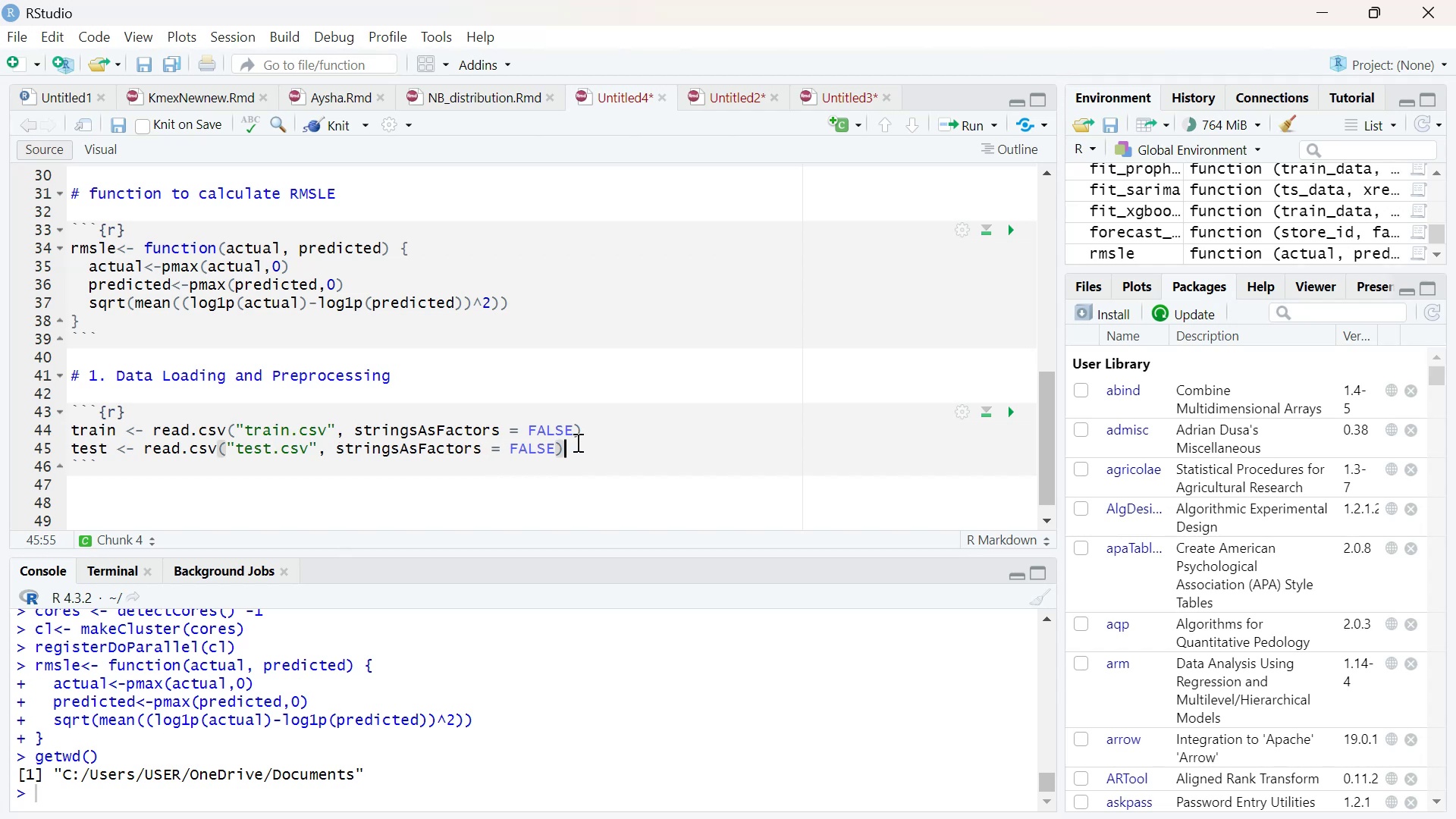 
key(Enter)
 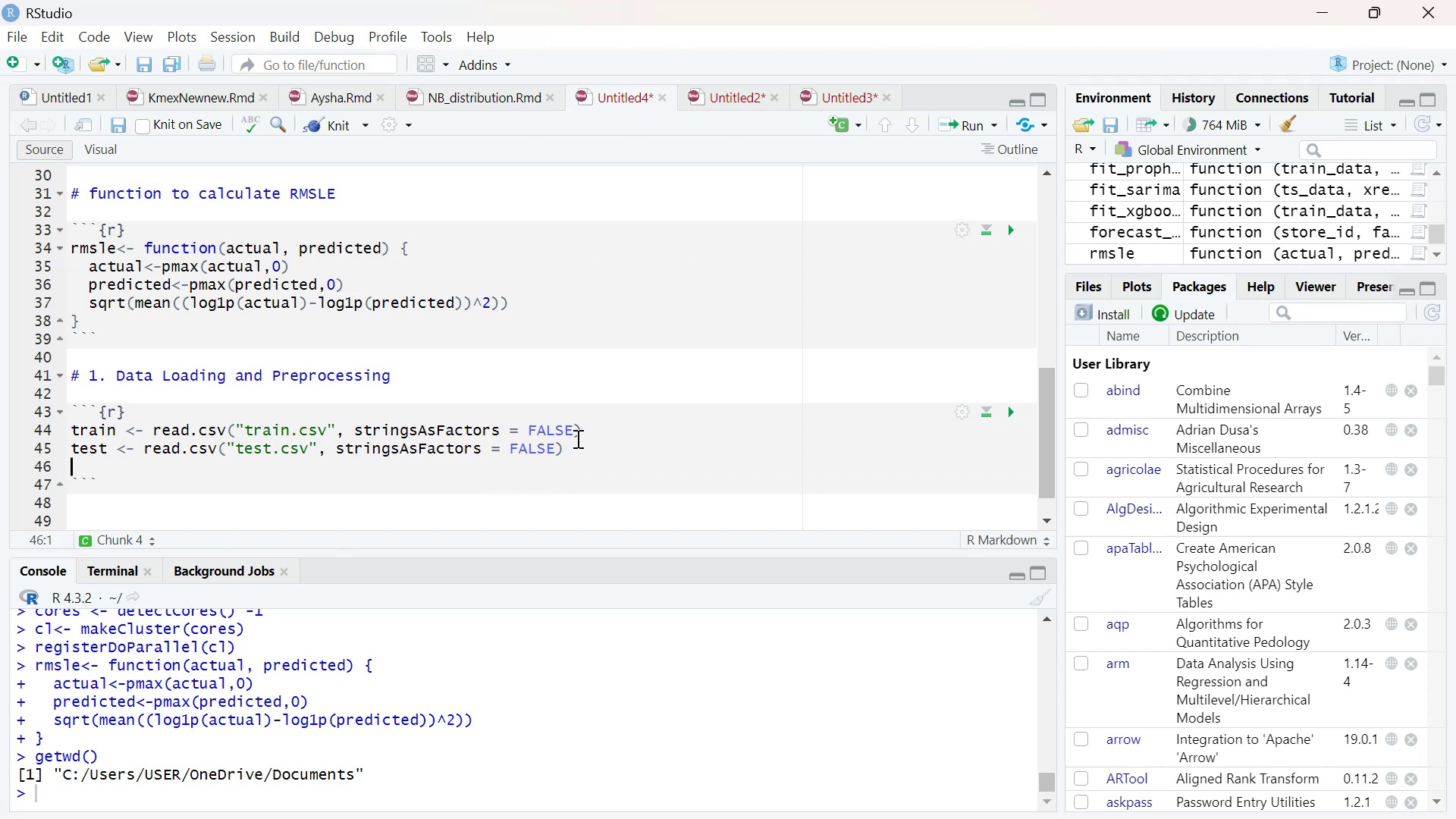 
key(Control+ControlLeft)
 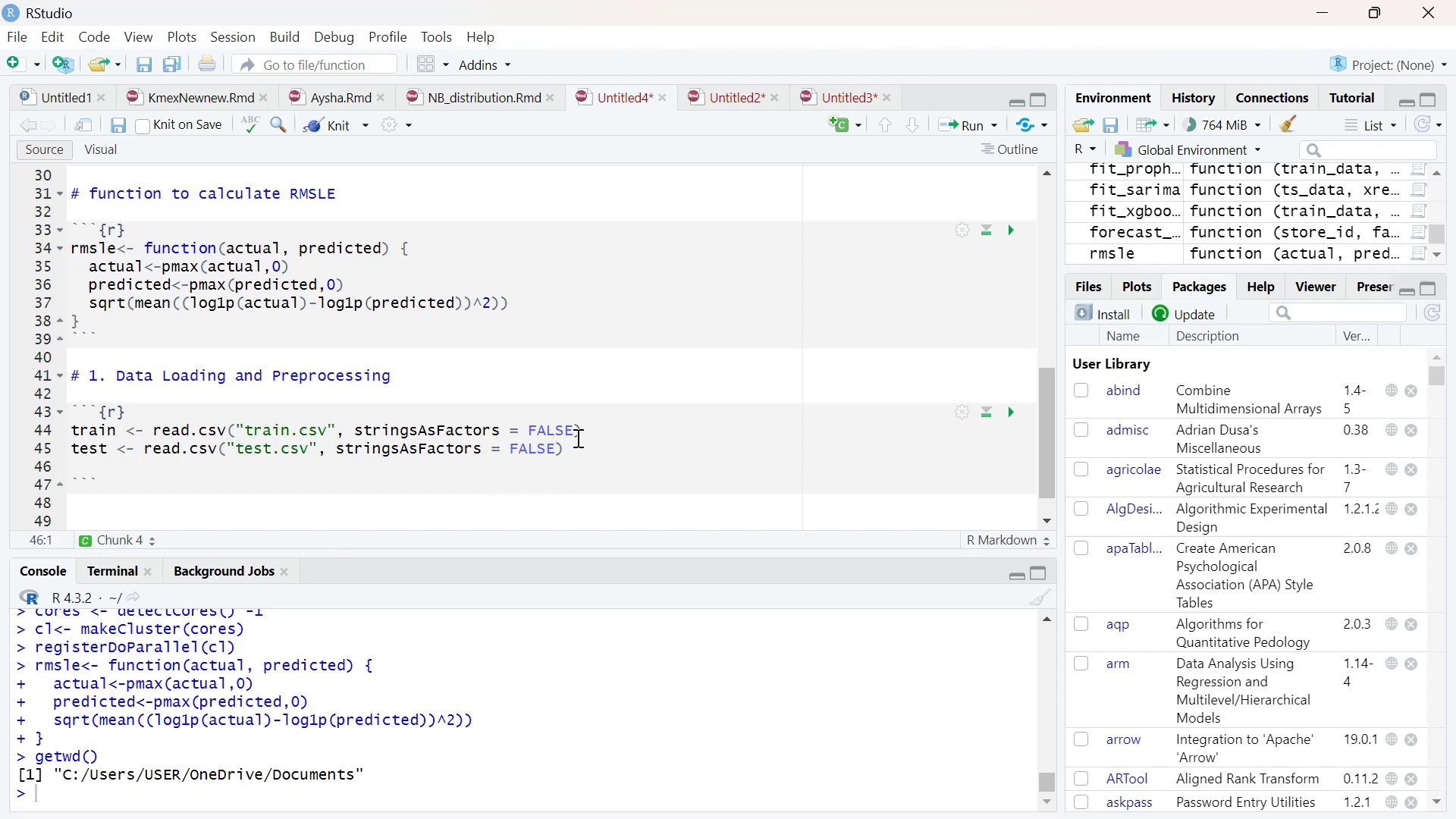 
key(Control+V)
 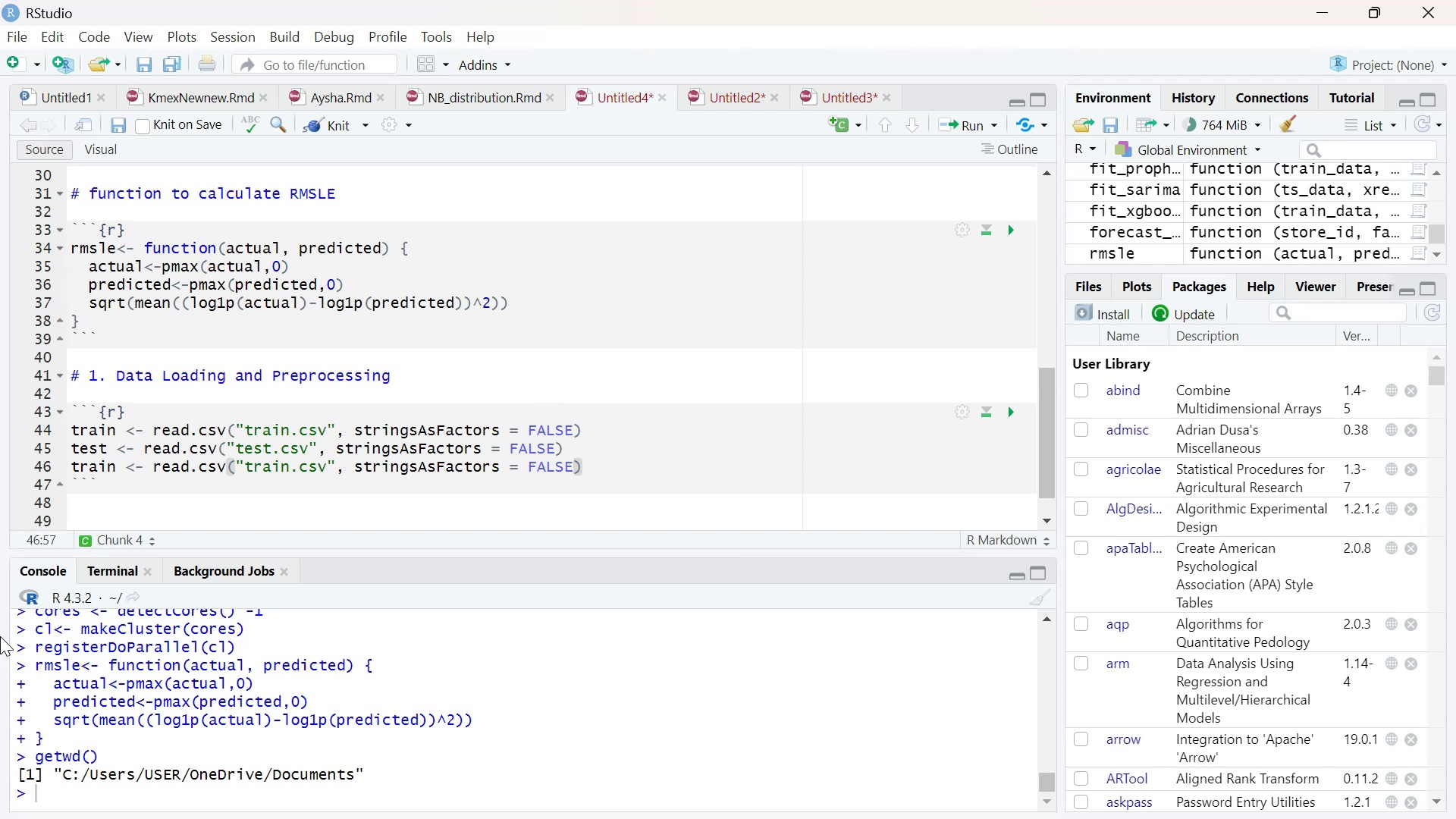 
wait(5.43)
 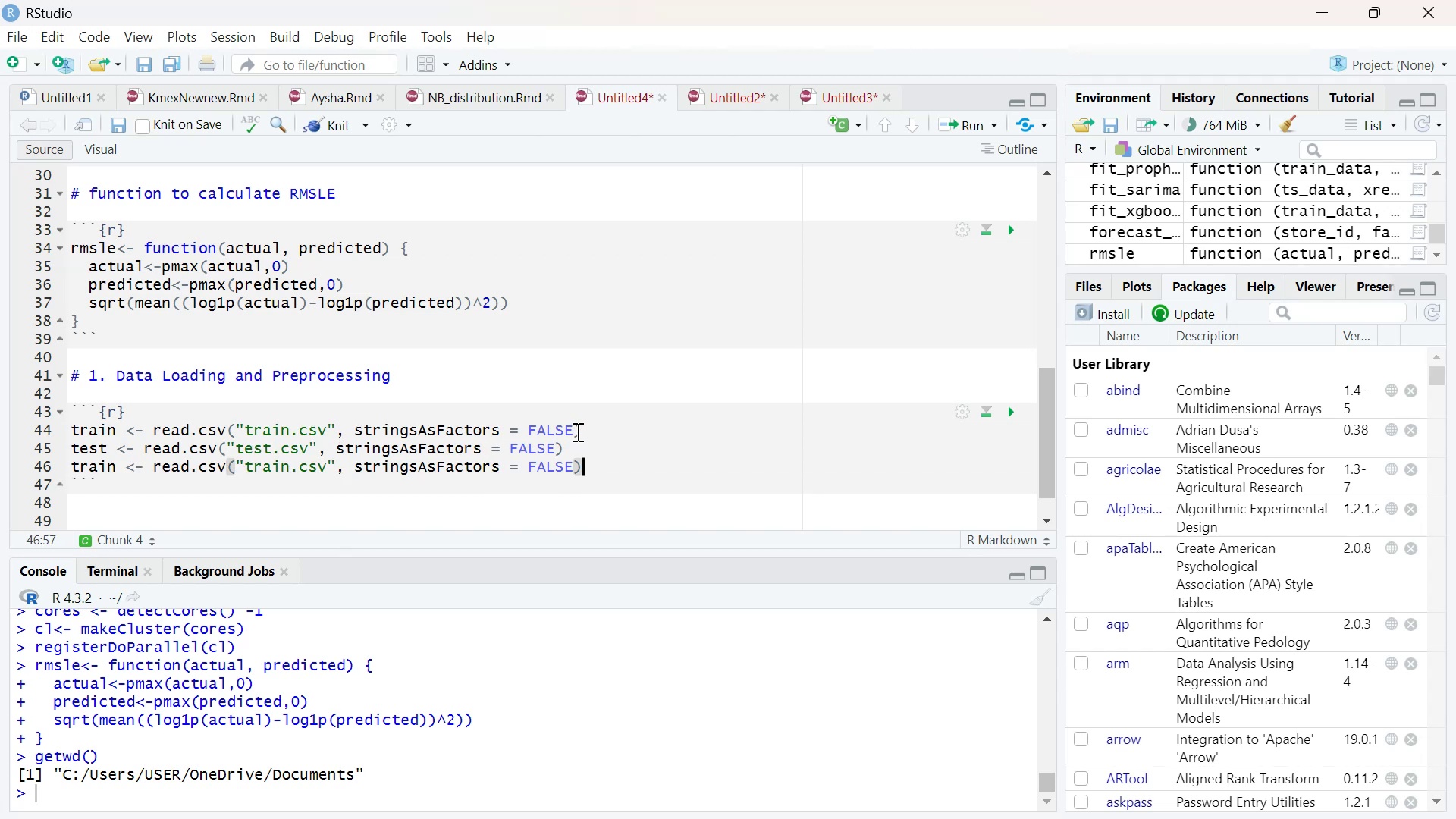 
left_click([114, 472])
 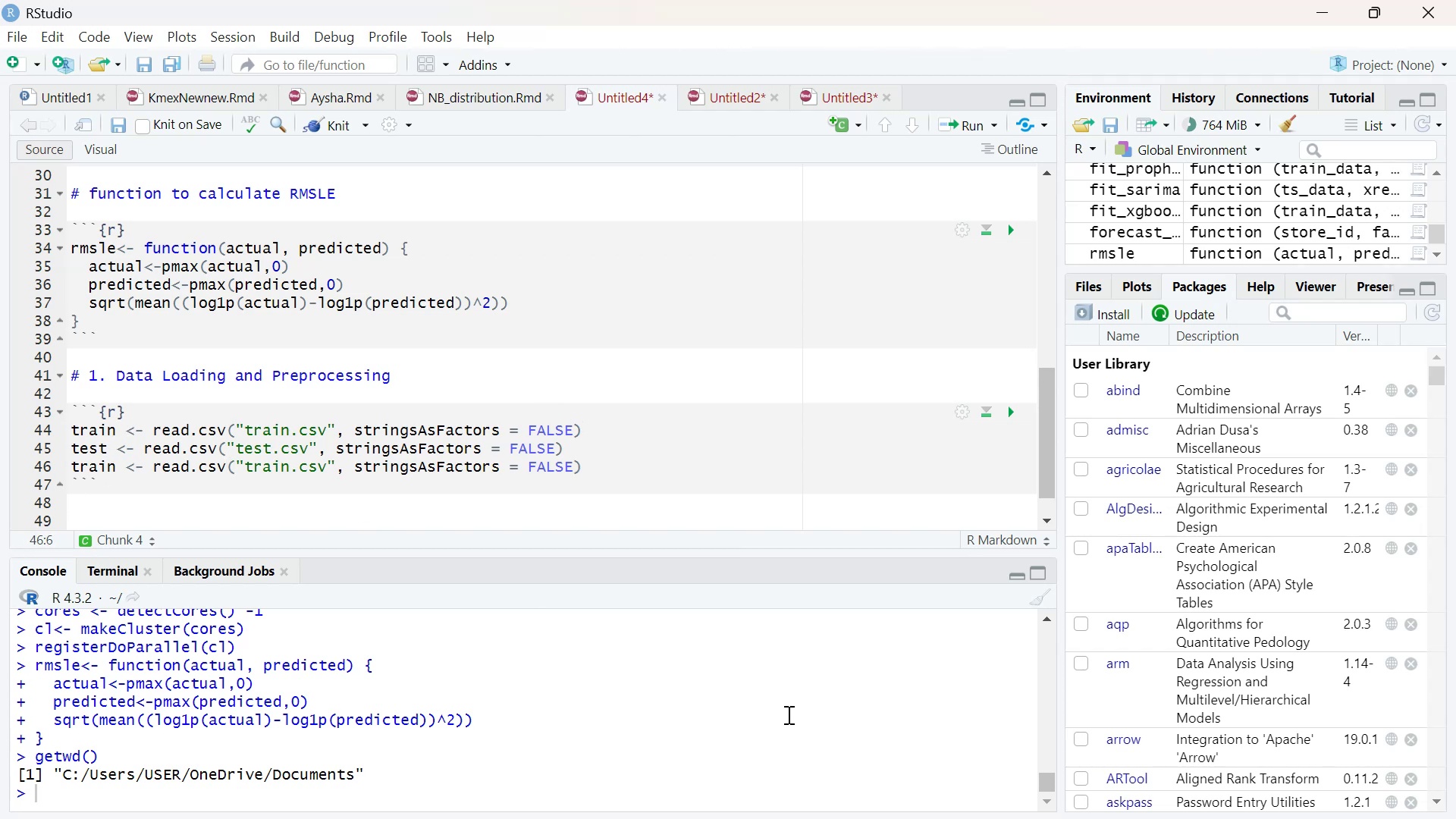 
key(Backspace)
key(Backspace)
key(Backspace)
type(an)
 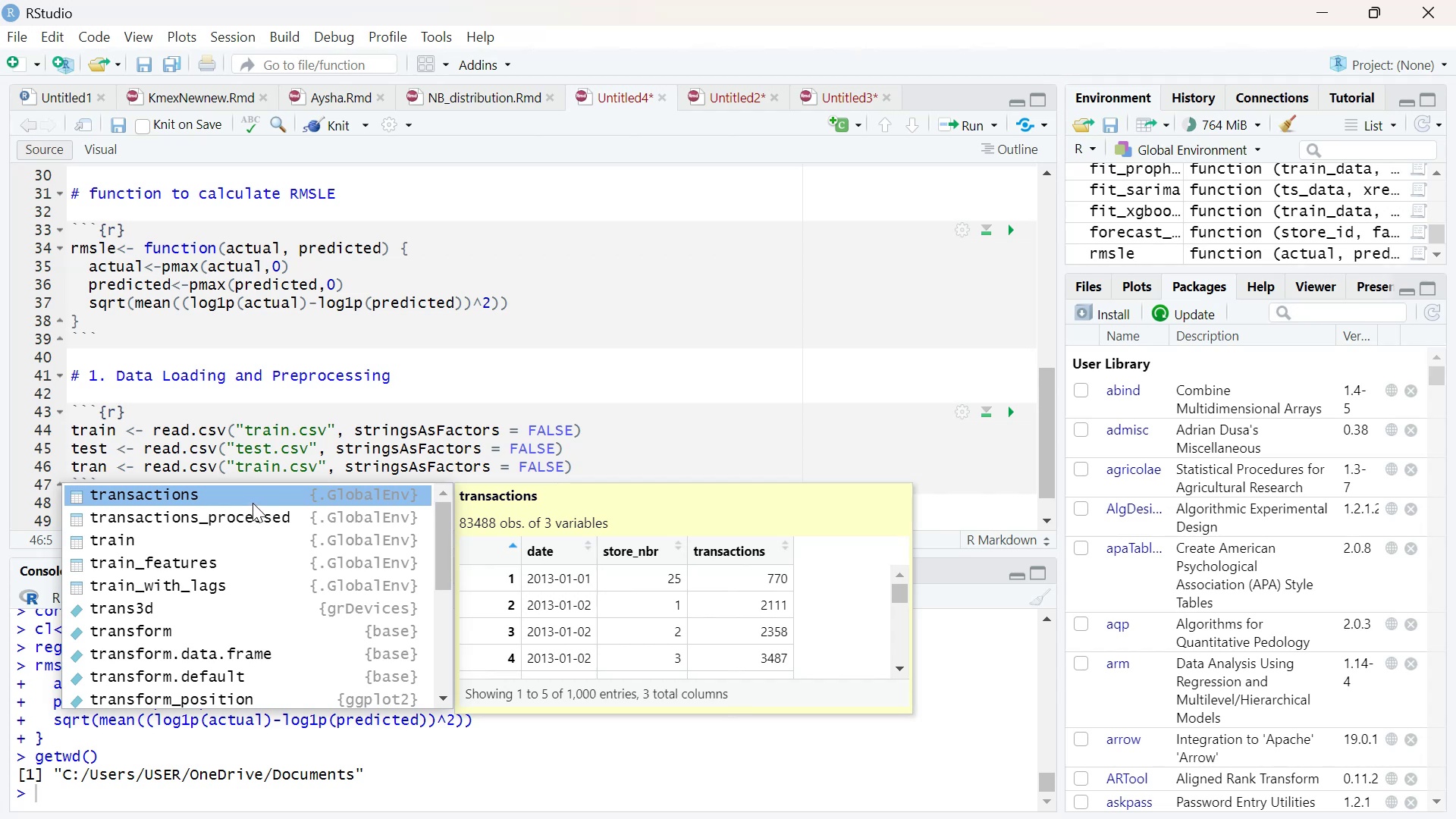 
left_click([262, 491])
 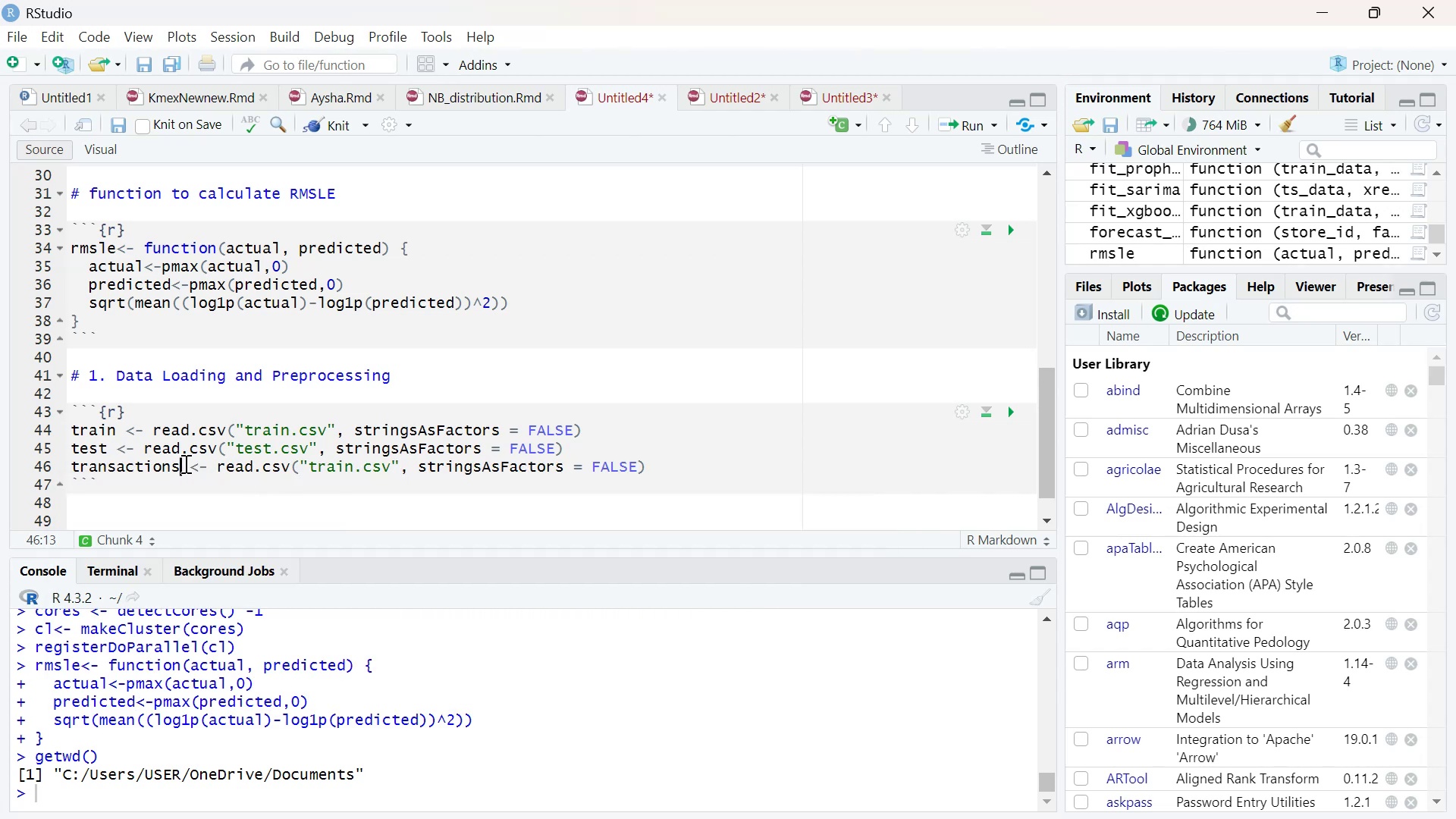 
left_click_drag(start_coordinate=[184, 463], to_coordinate=[64, 465])
 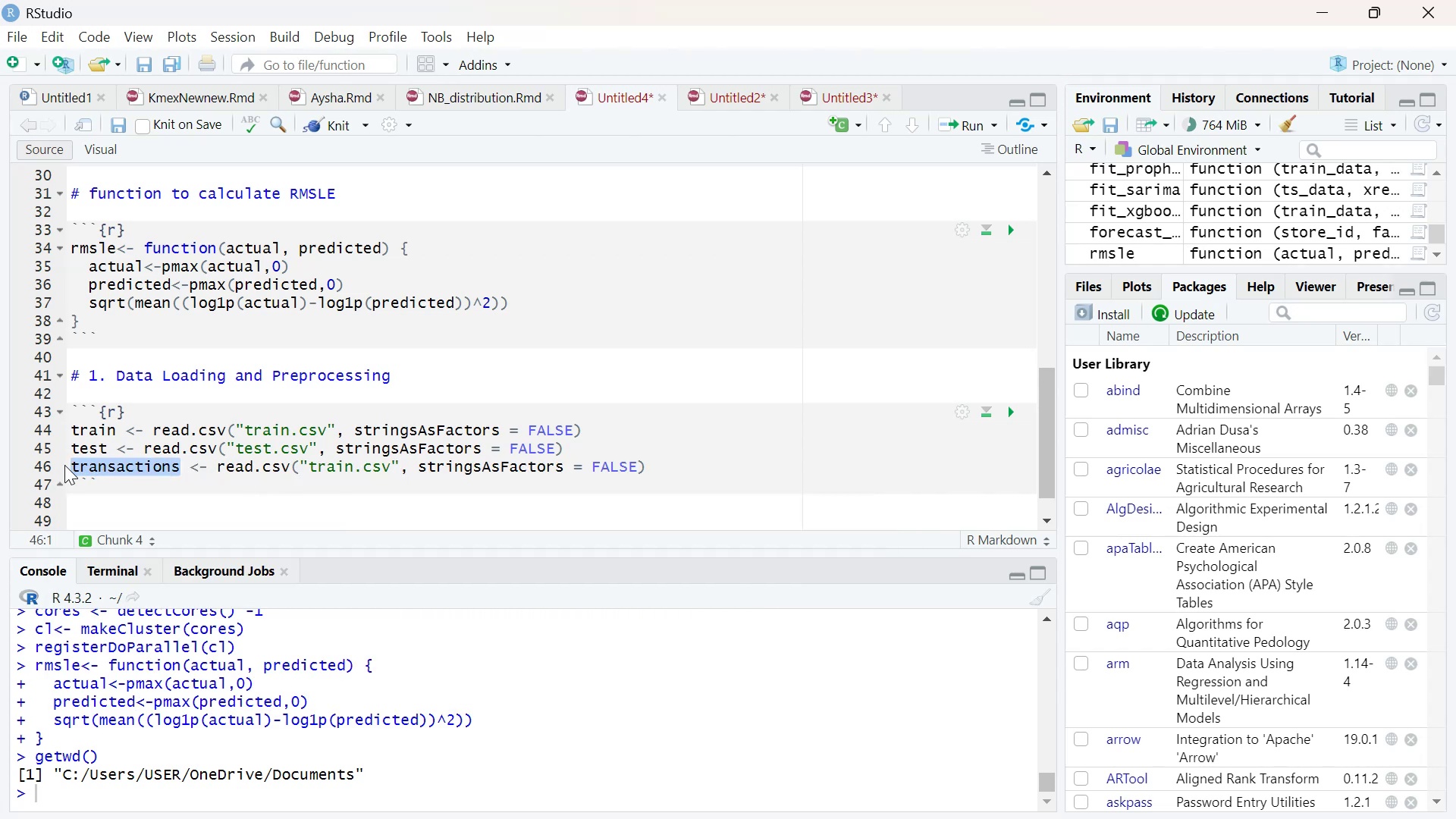 
key(Control+C)
 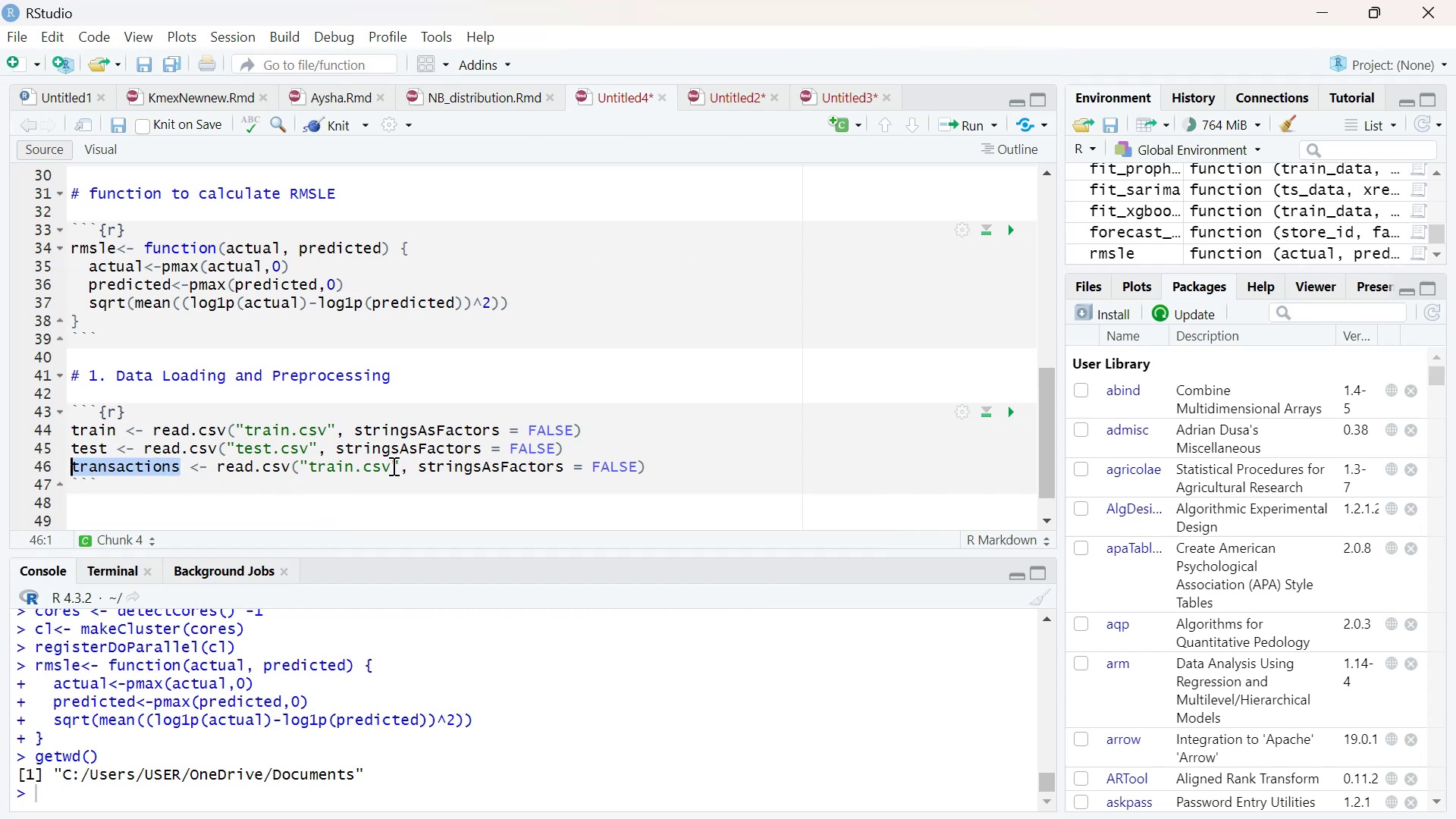 
left_click([392, 466])
 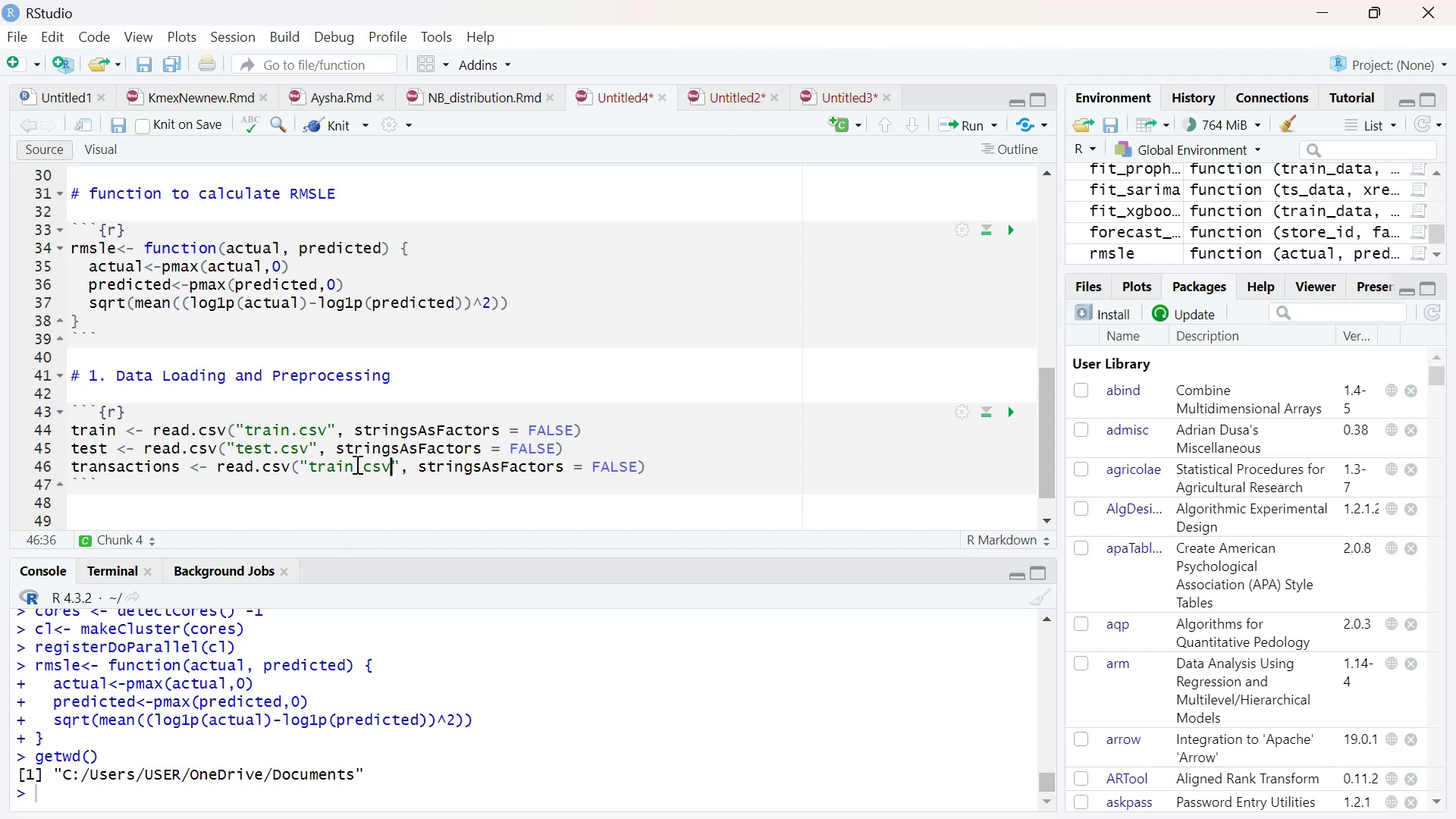 
left_click([356, 463])
 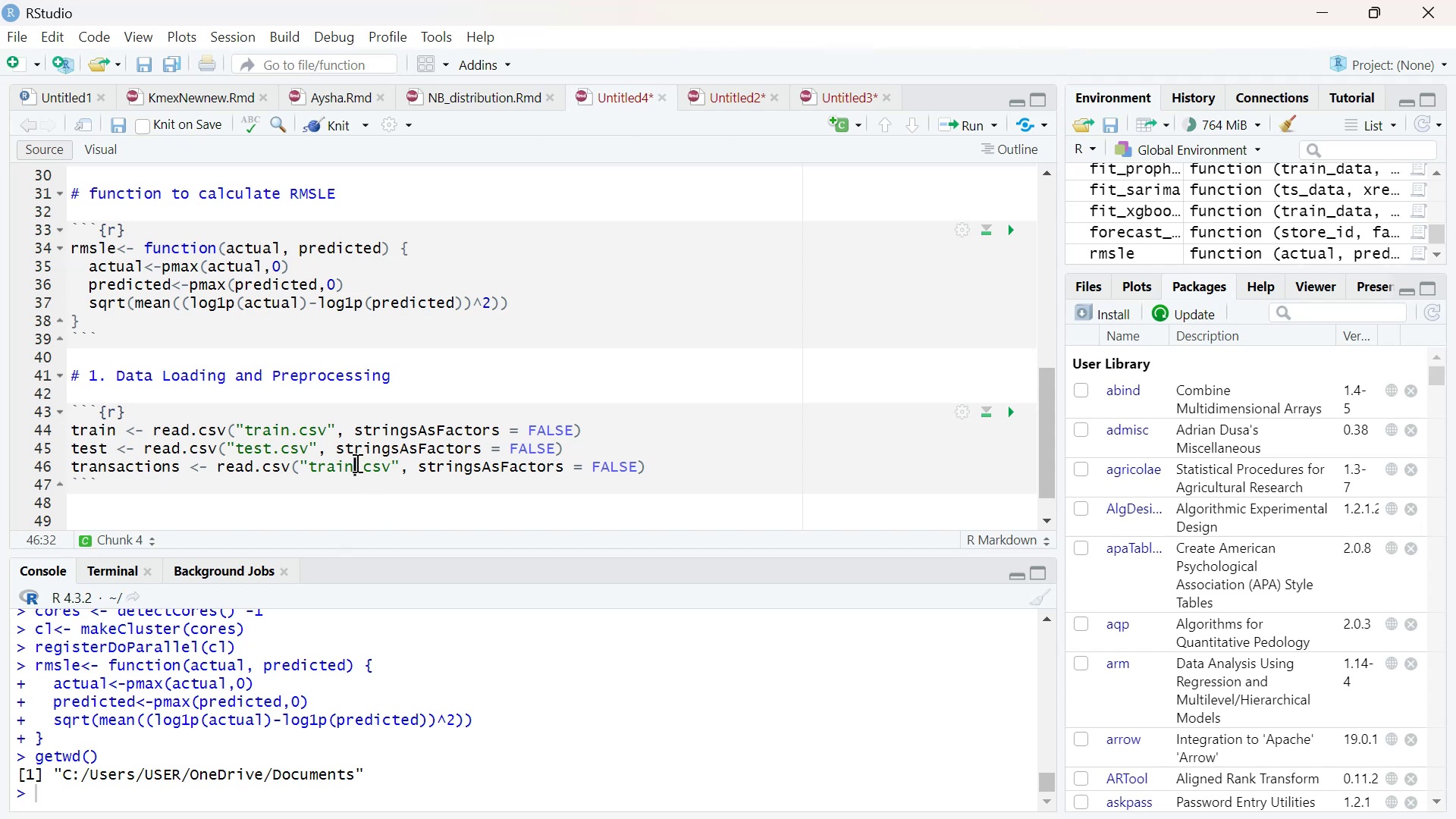 
key(Backspace)
 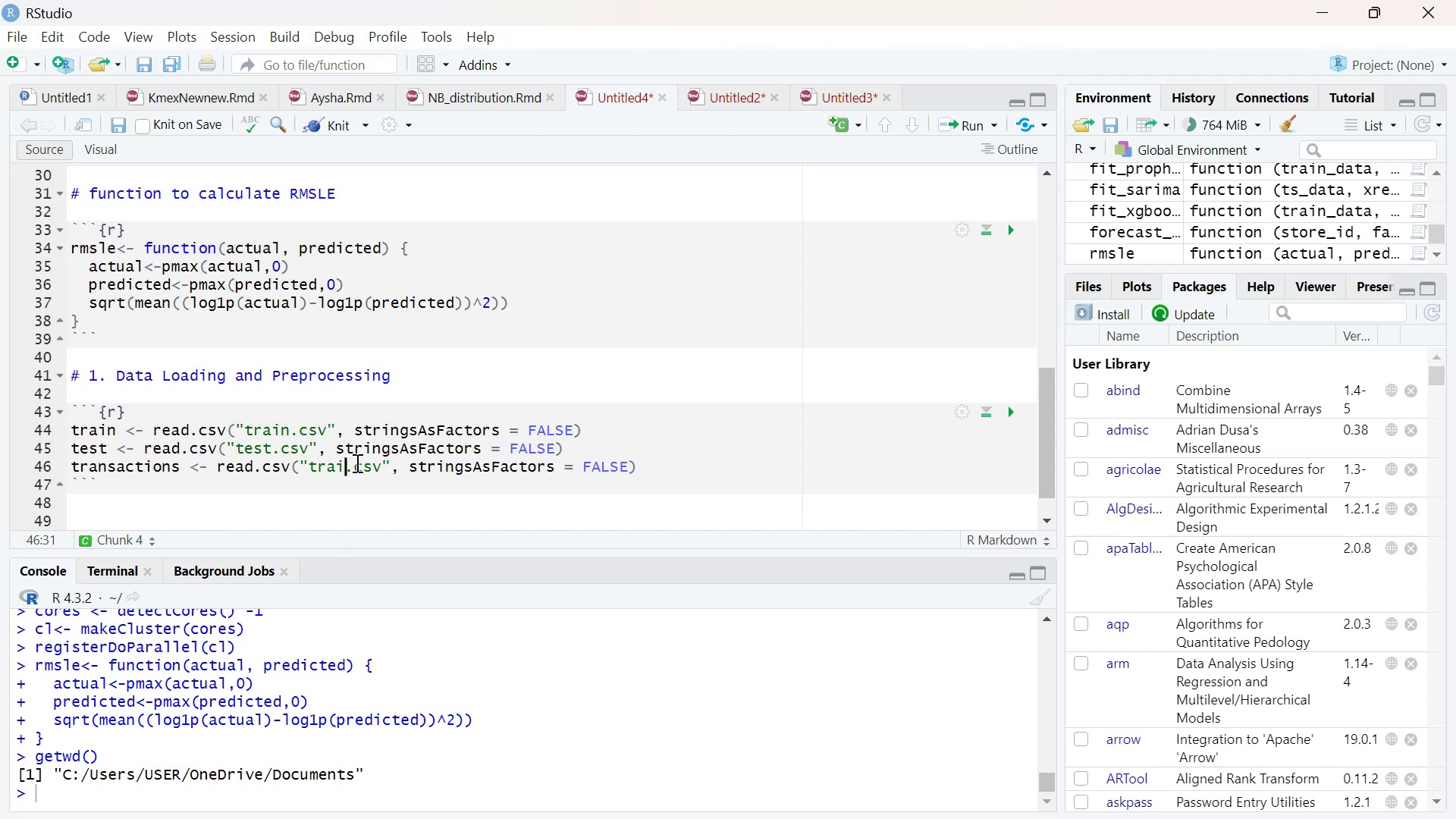 
key(Backspace)
 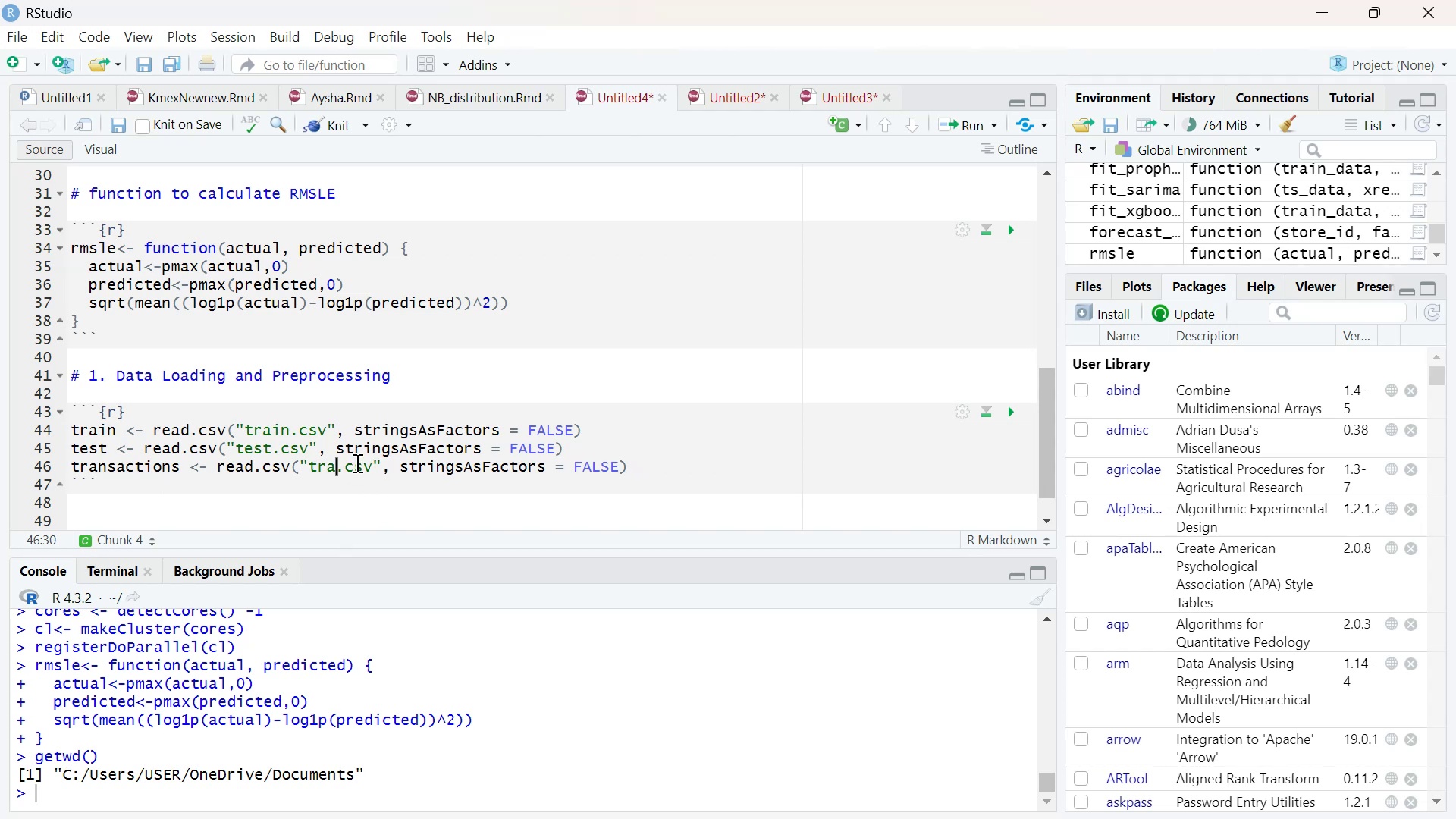 
key(Backspace)
 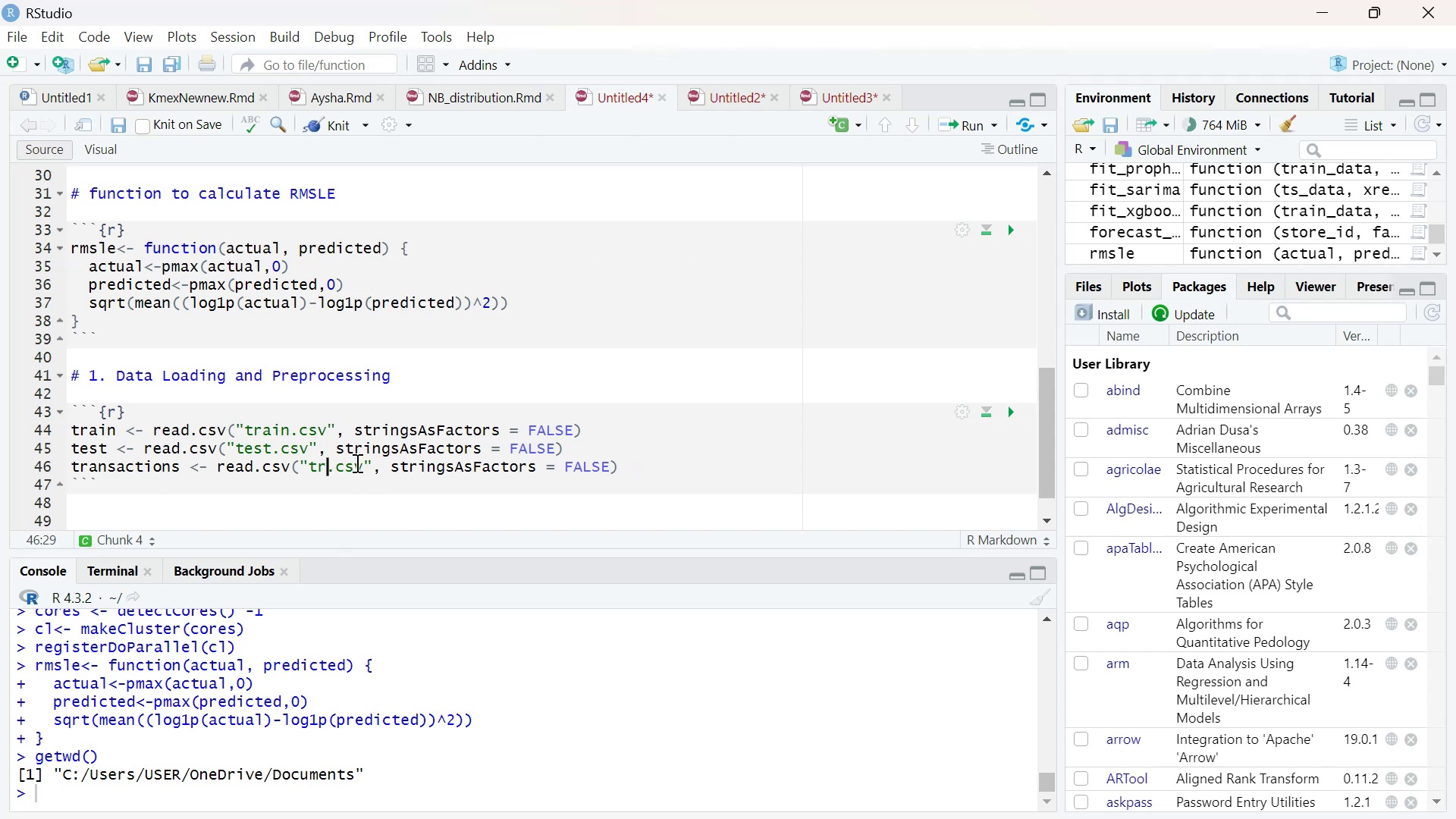 
key(Backspace)
 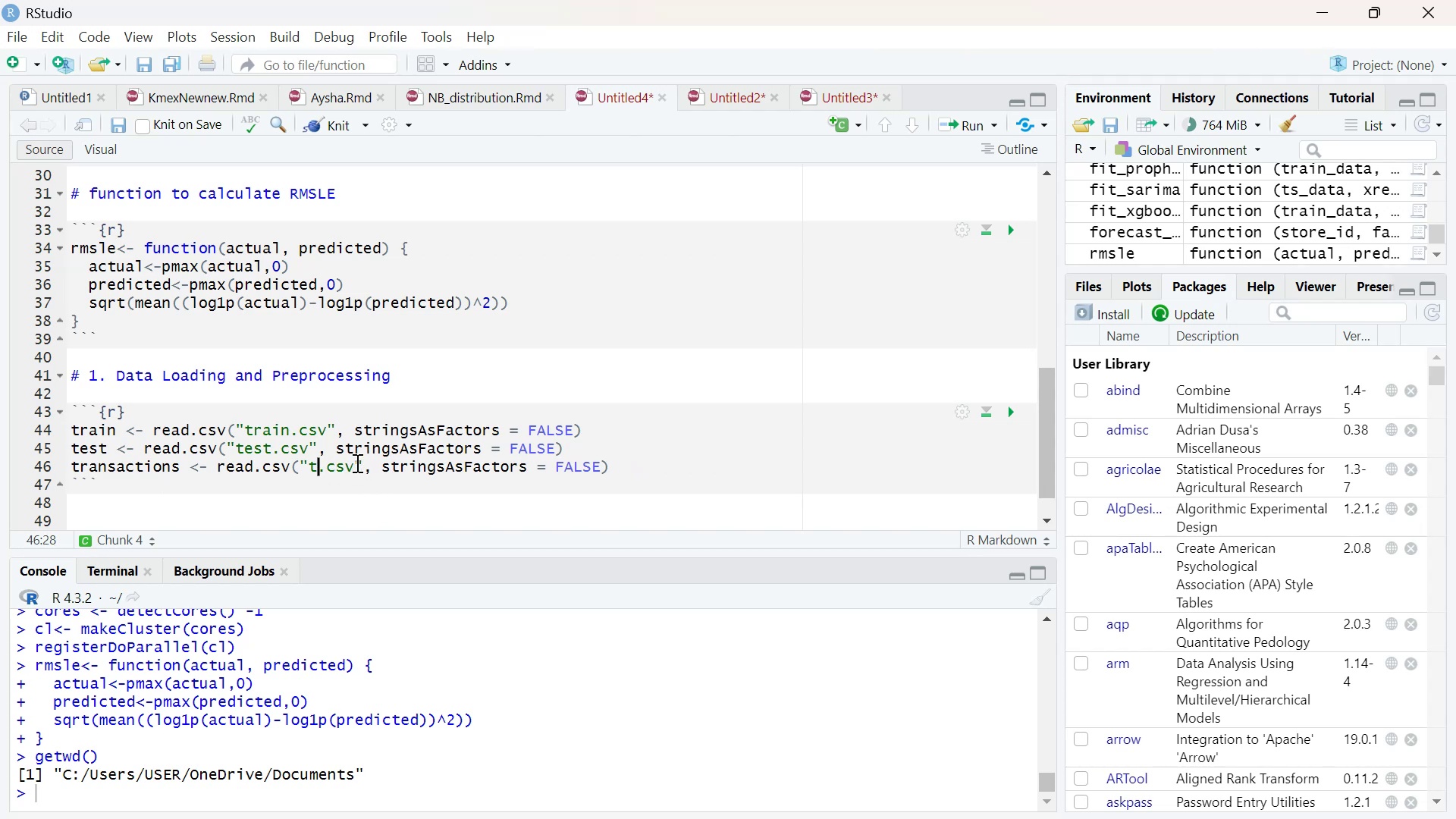 
key(Backspace)
 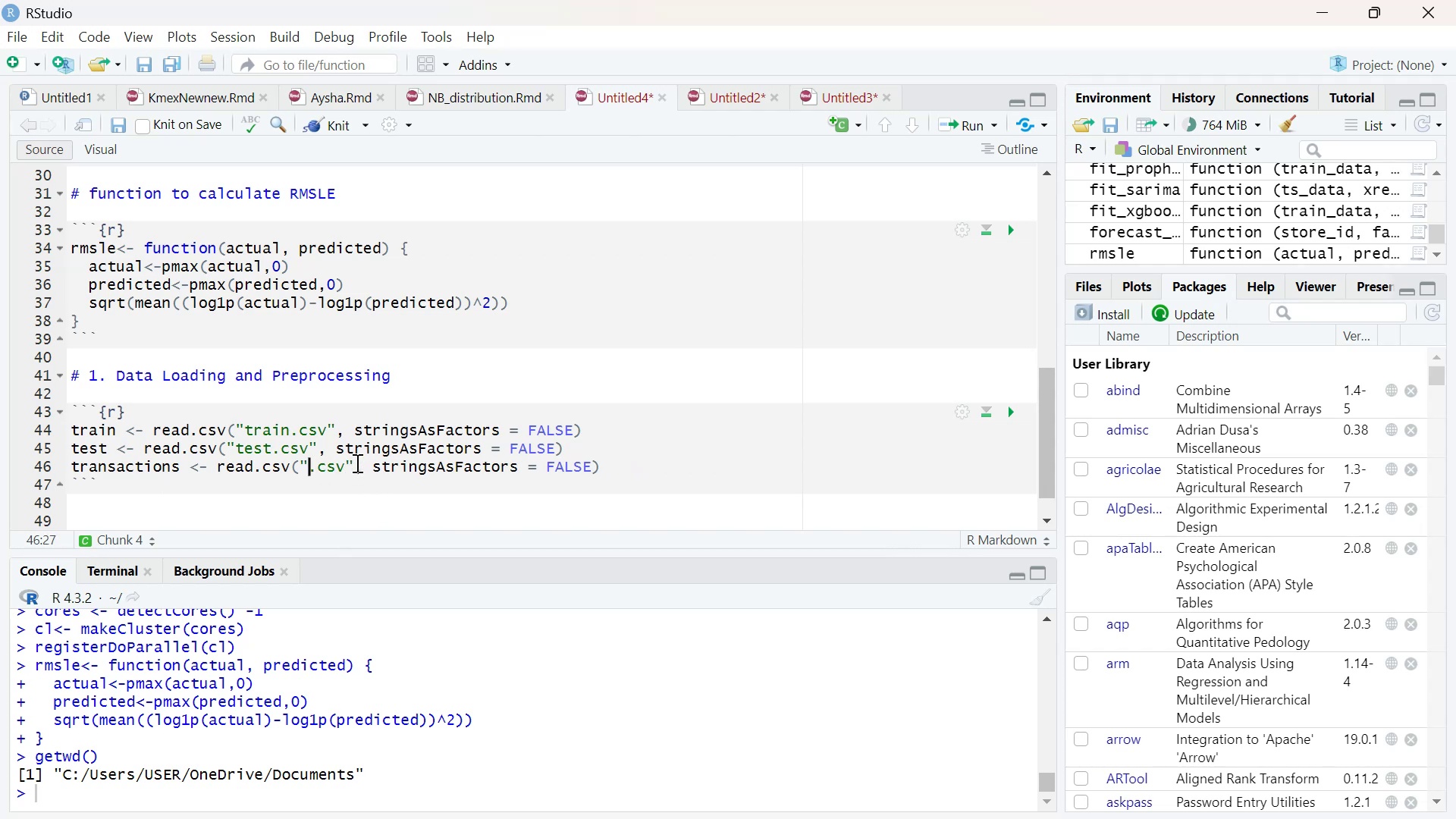 
key(Control+ControlLeft)
 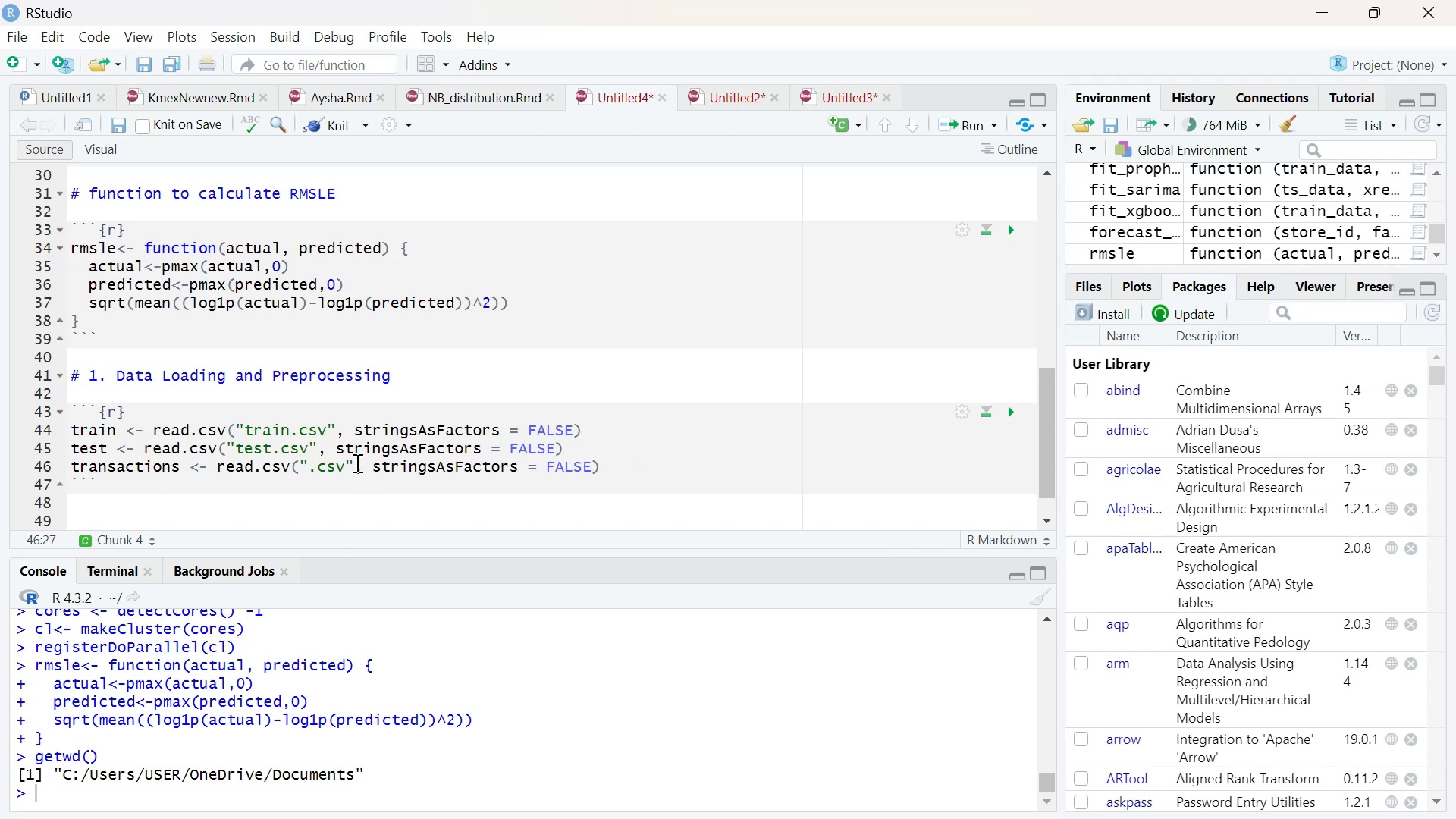 
key(Control+V)
 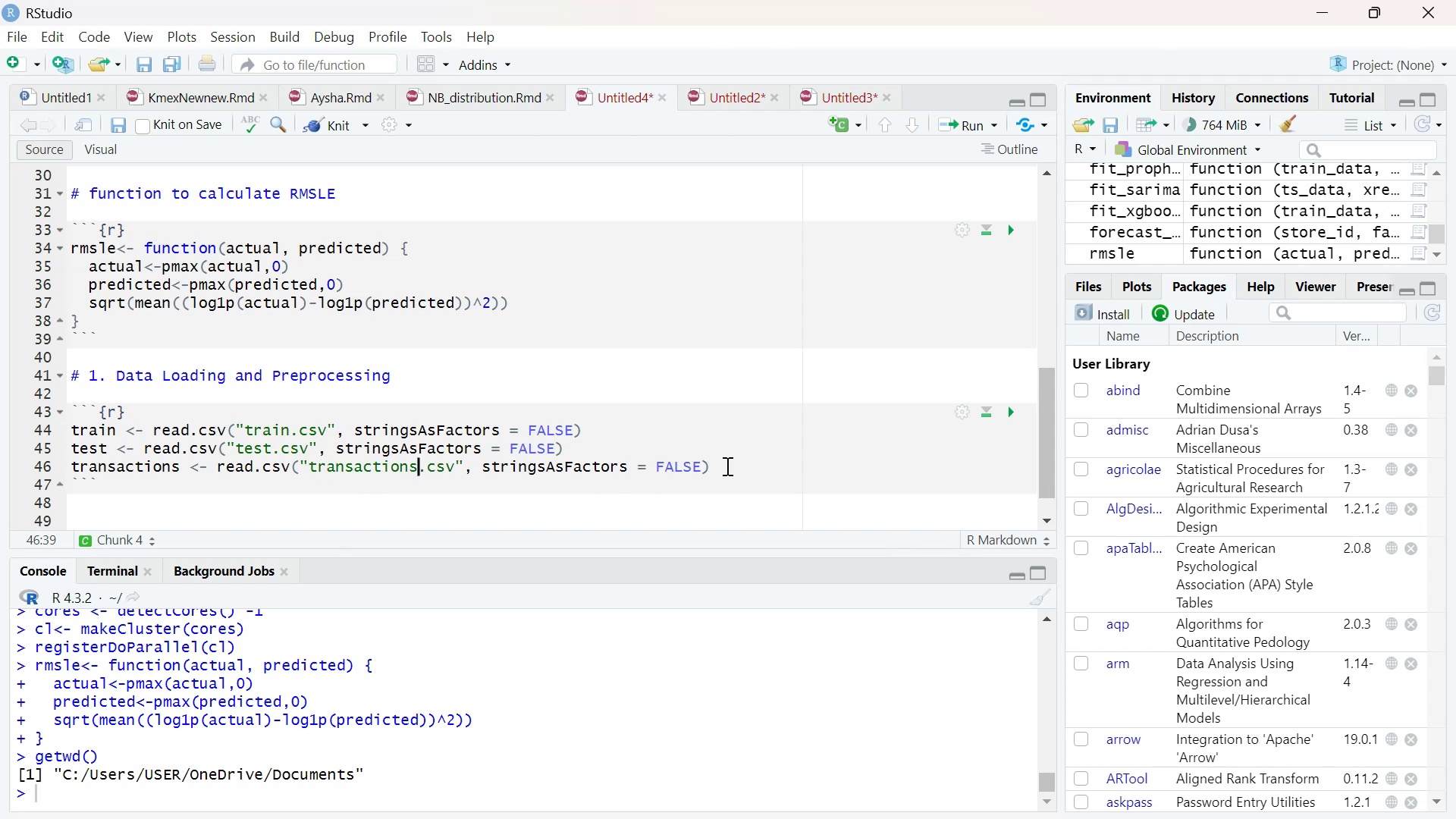 
left_click([726, 464])
 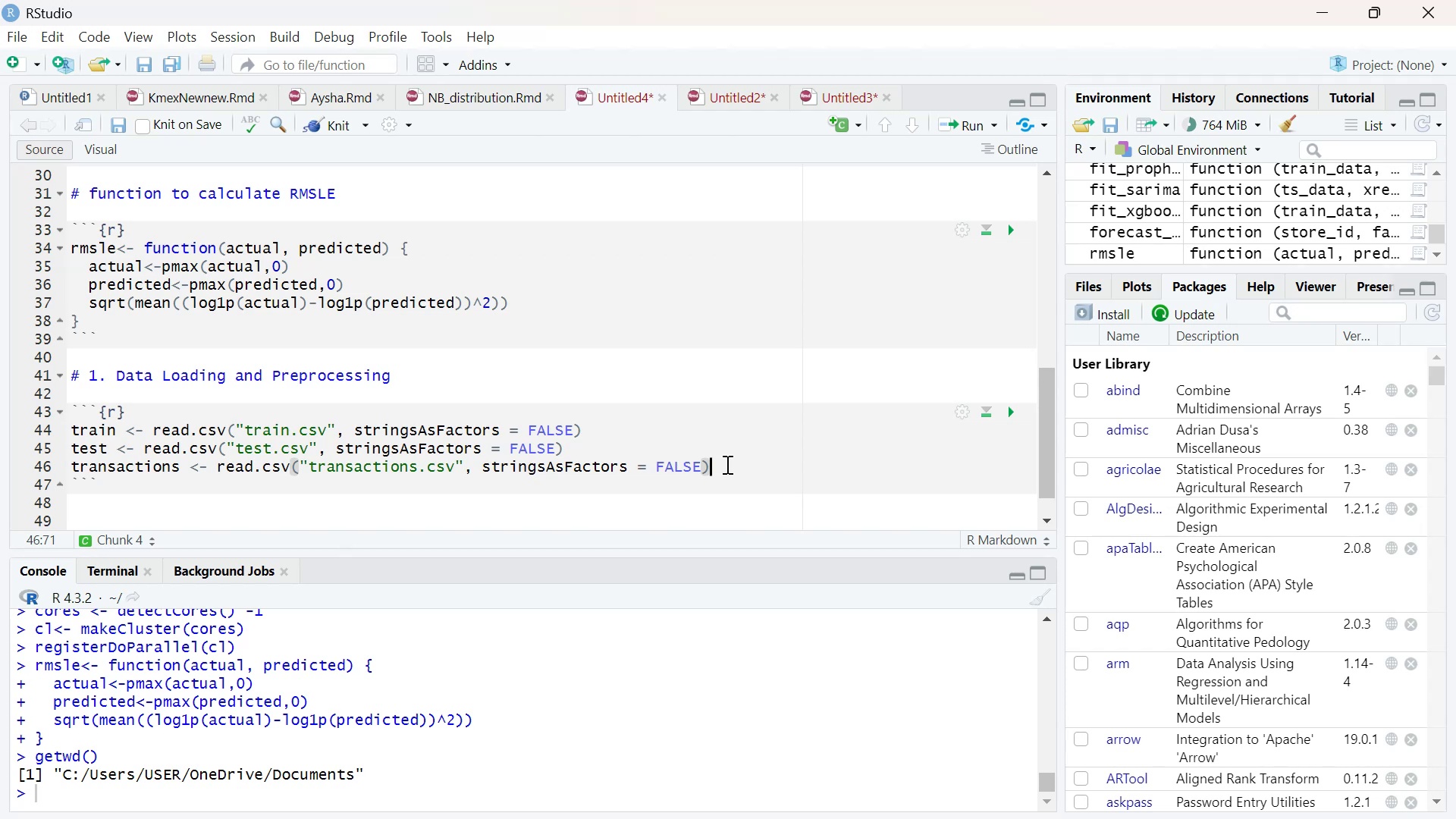 
key(Enter)
 